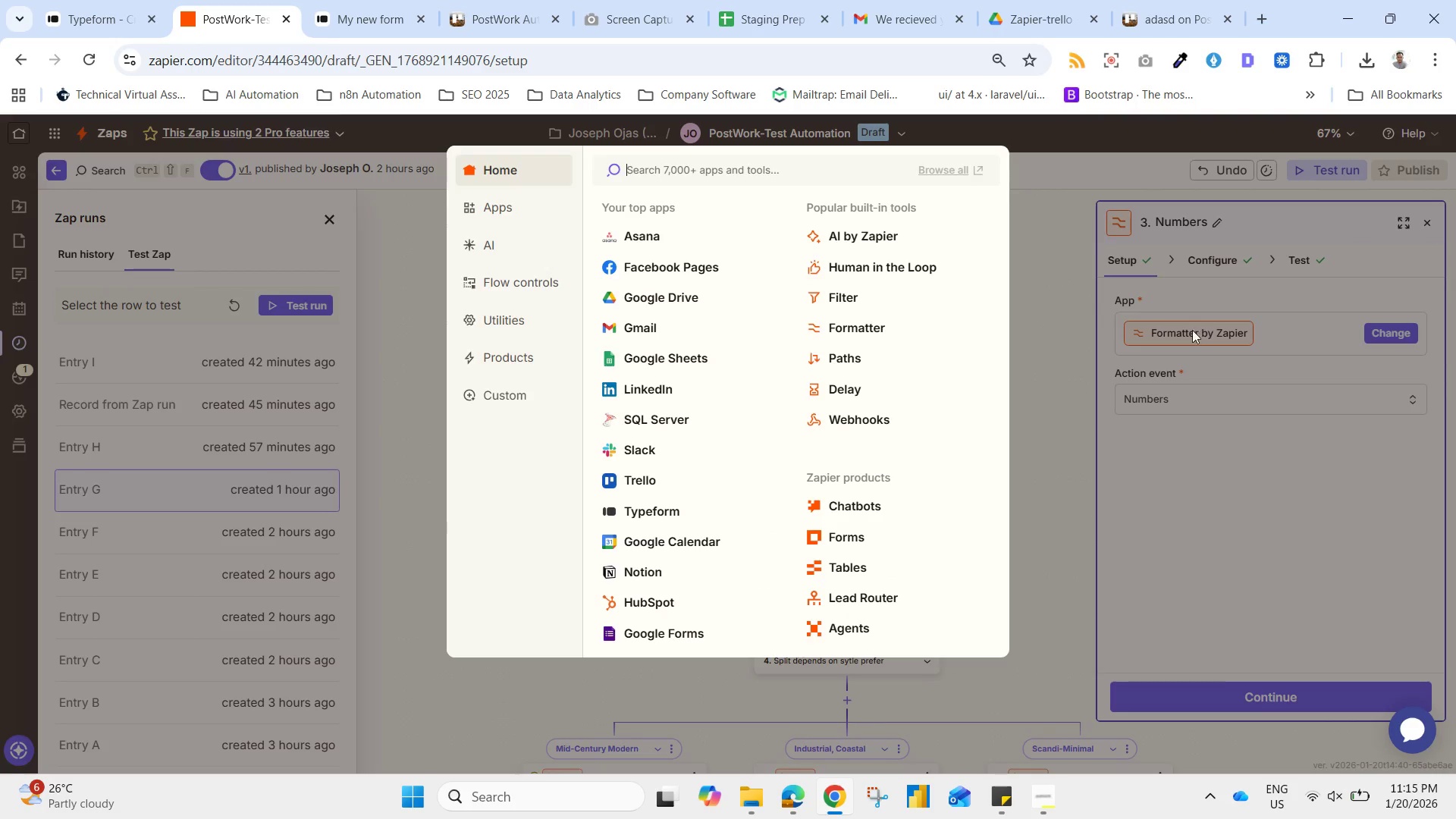 
left_click([1219, 450])
 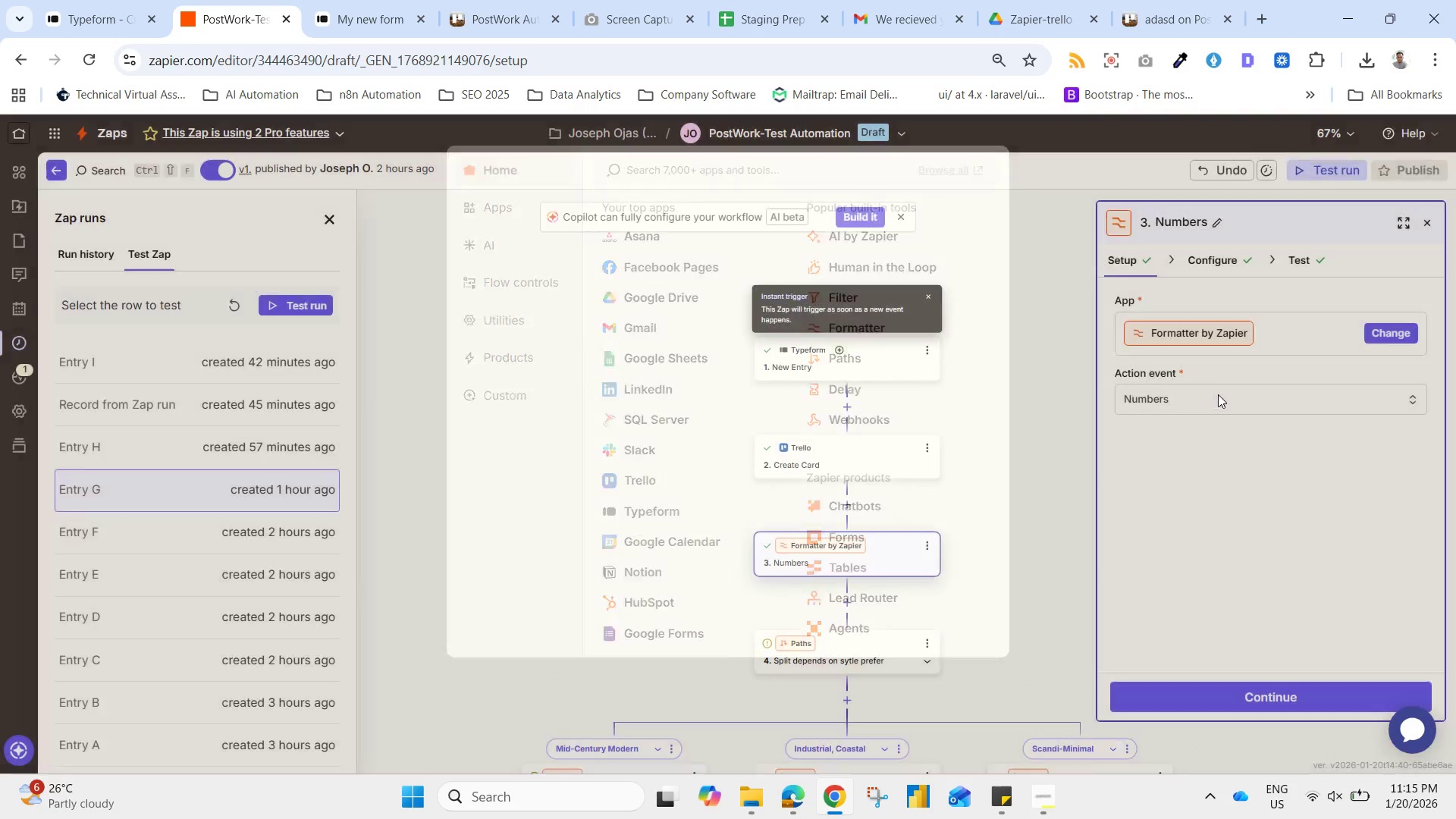 
double_click([1218, 394])
 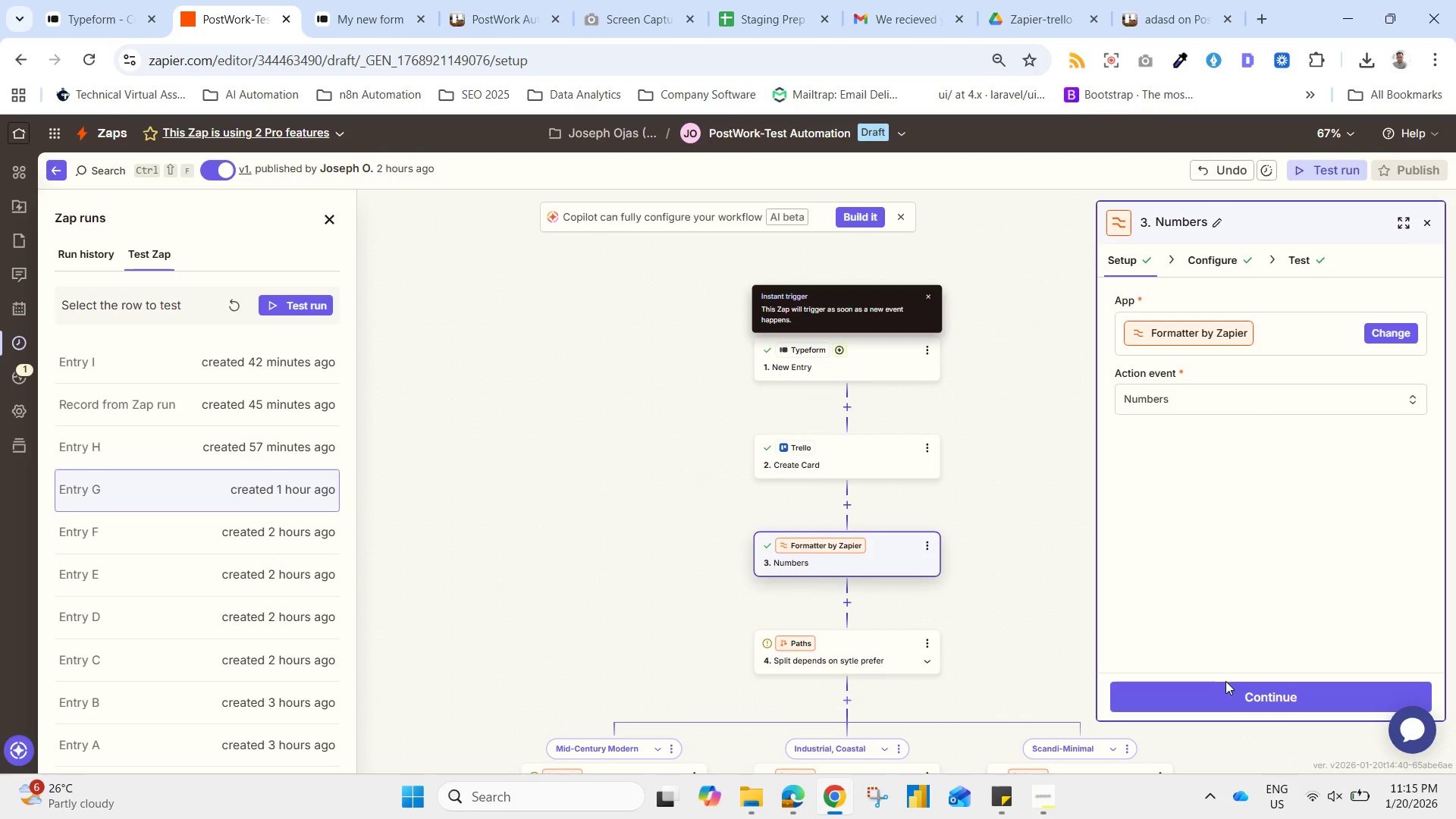 
left_click([1231, 698])
 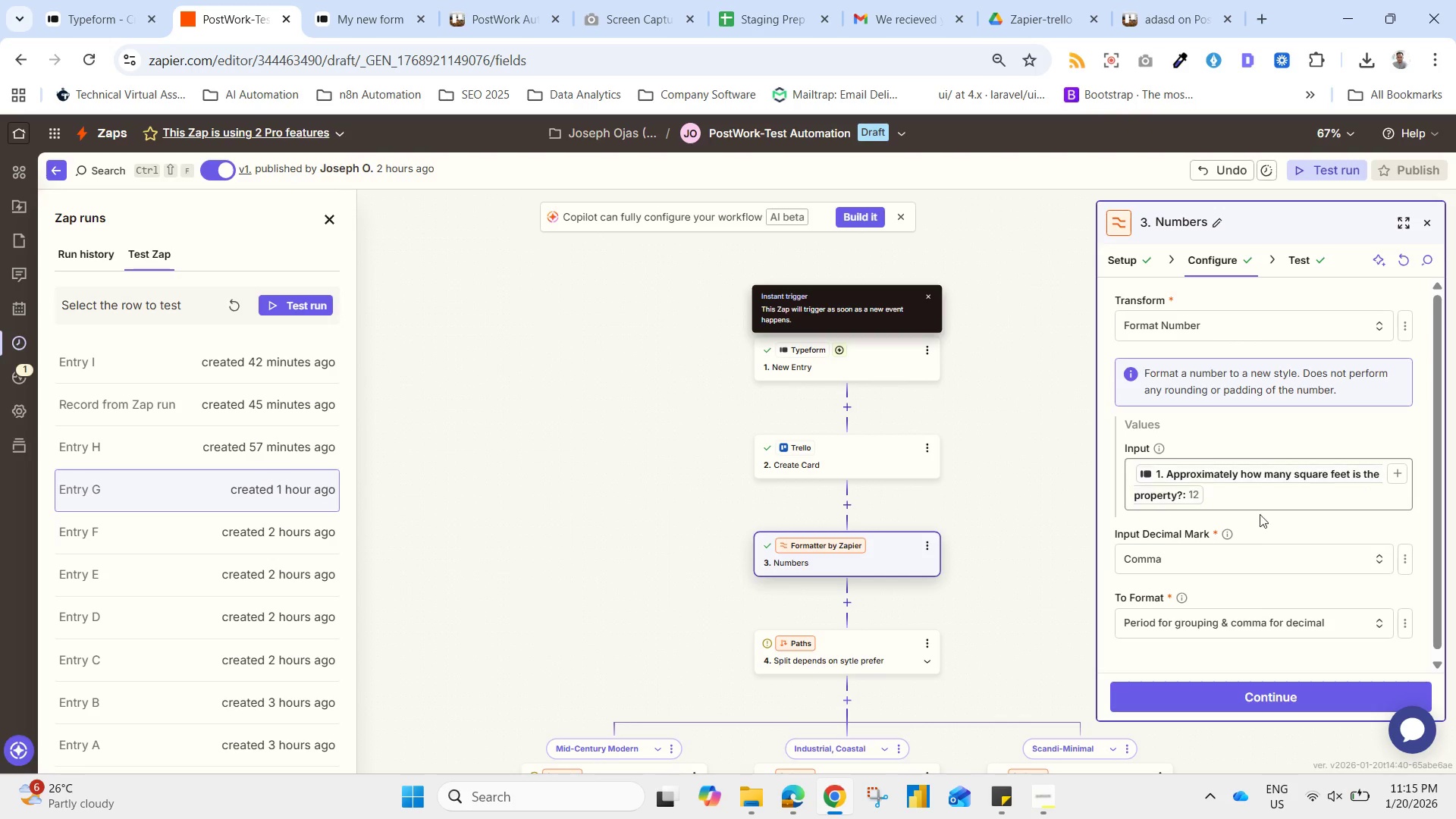 
wait(5.09)
 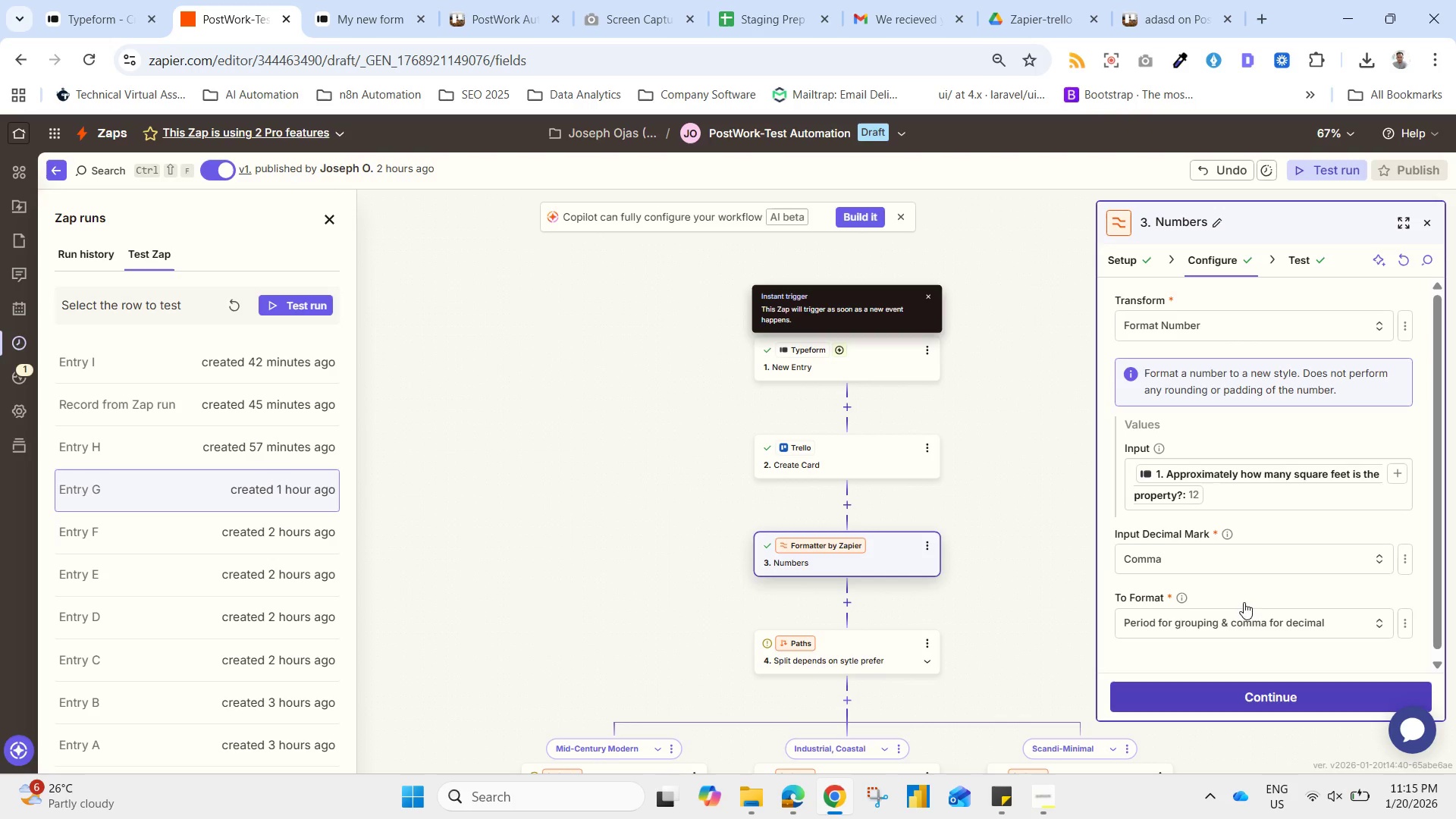 
left_click_drag(start_coordinate=[1439, 459], to_coordinate=[1436, 509])
 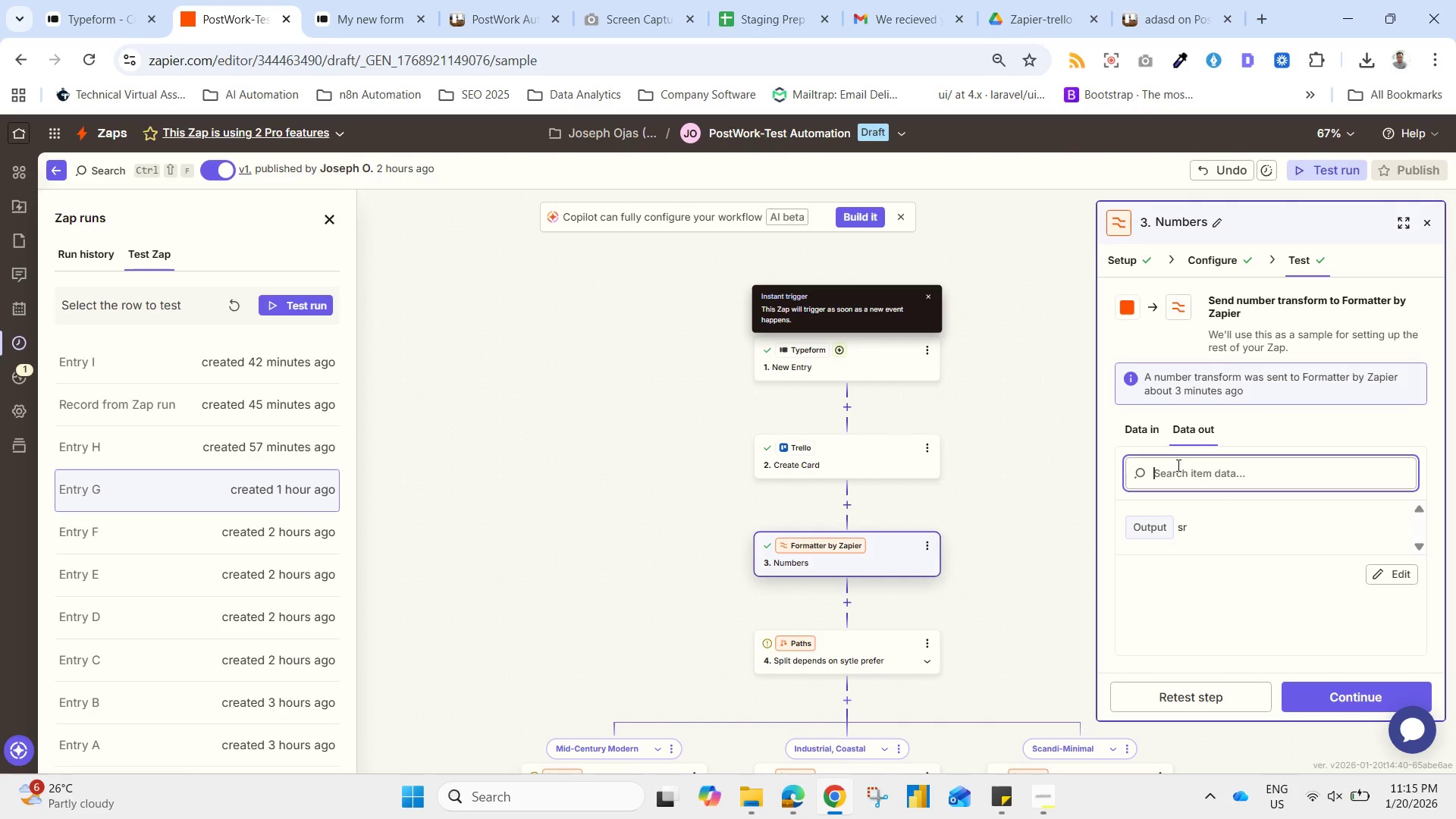 
wait(13.16)
 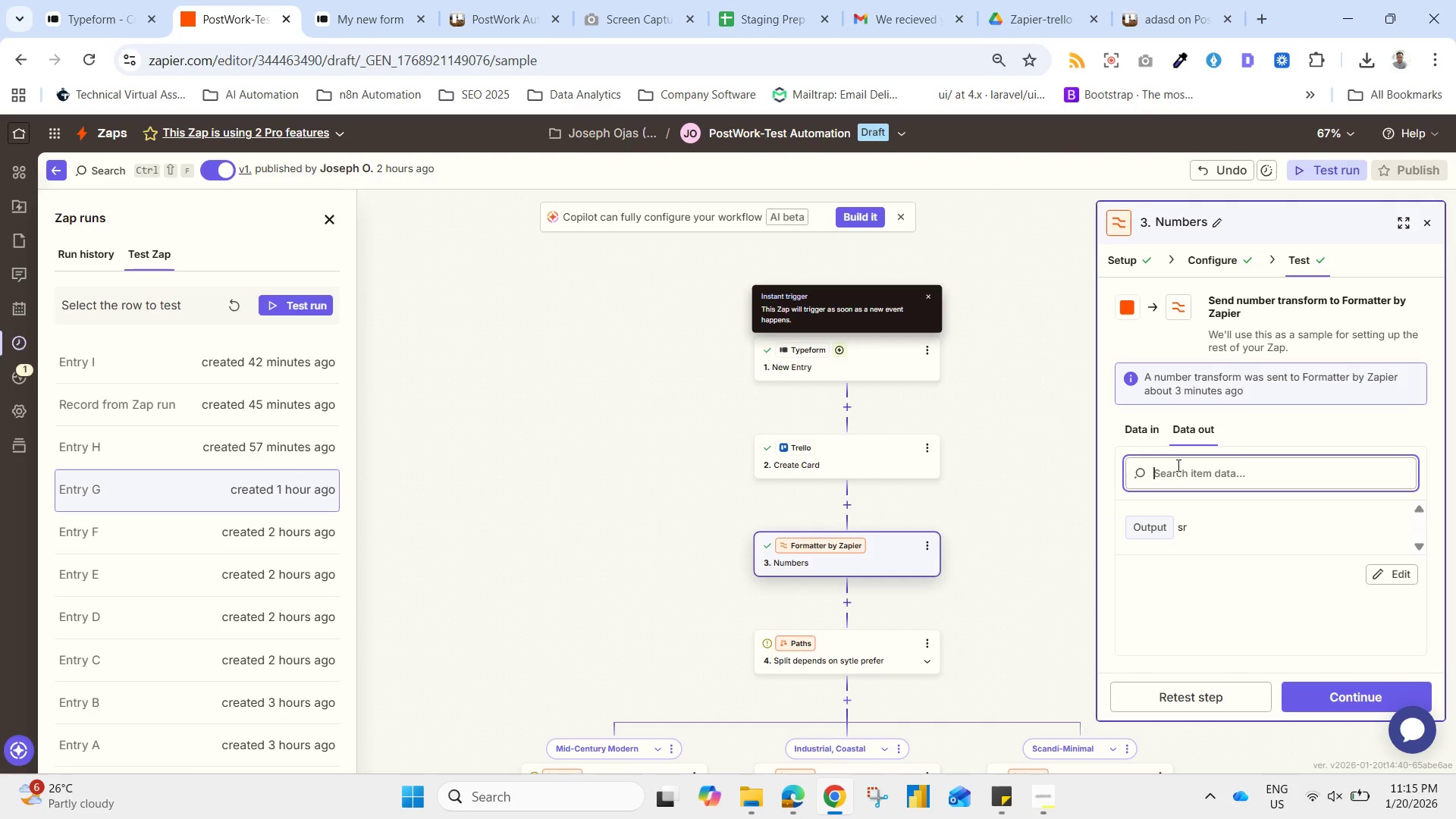 
left_click([1330, 692])
 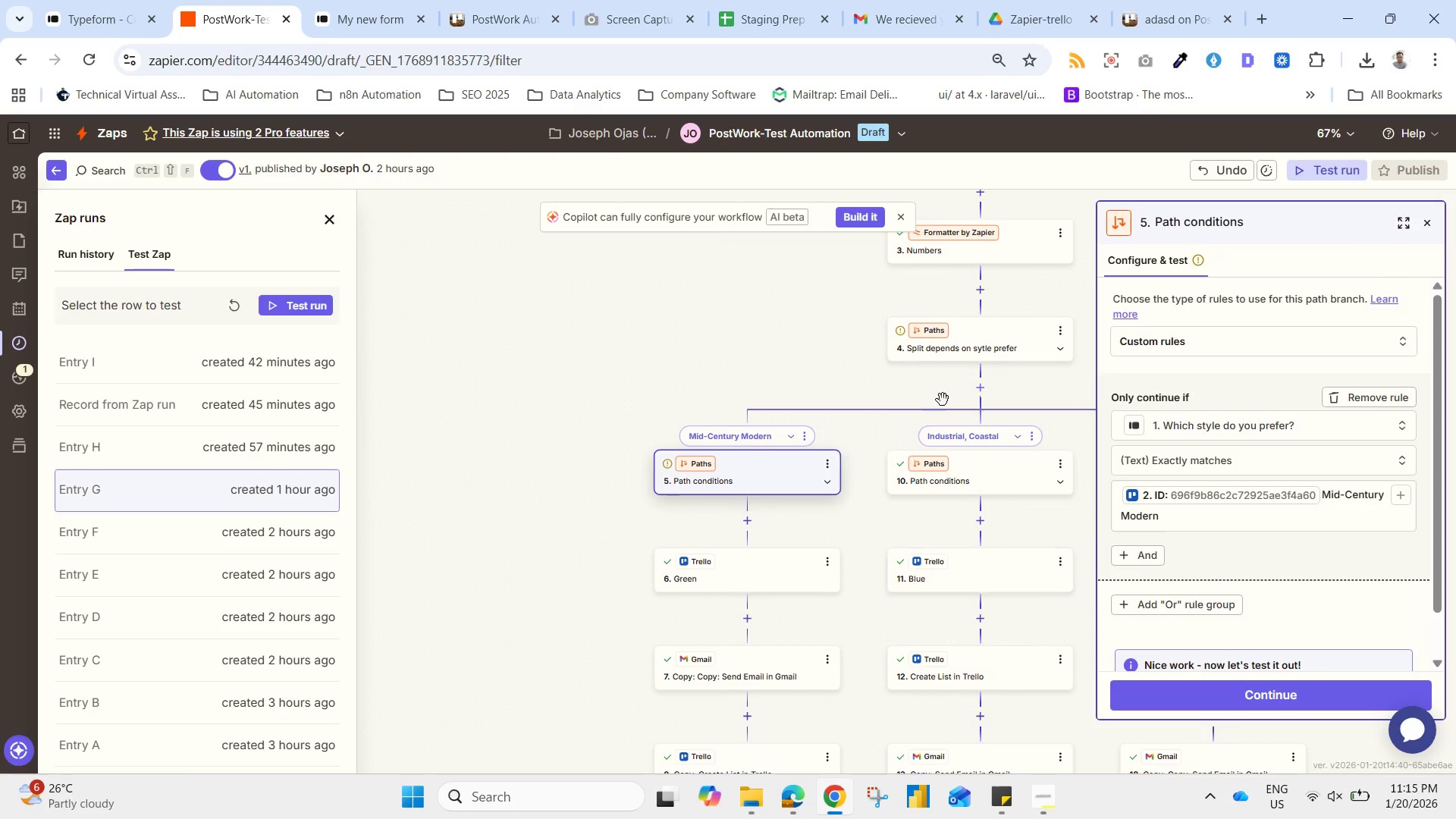 
left_click([984, 253])
 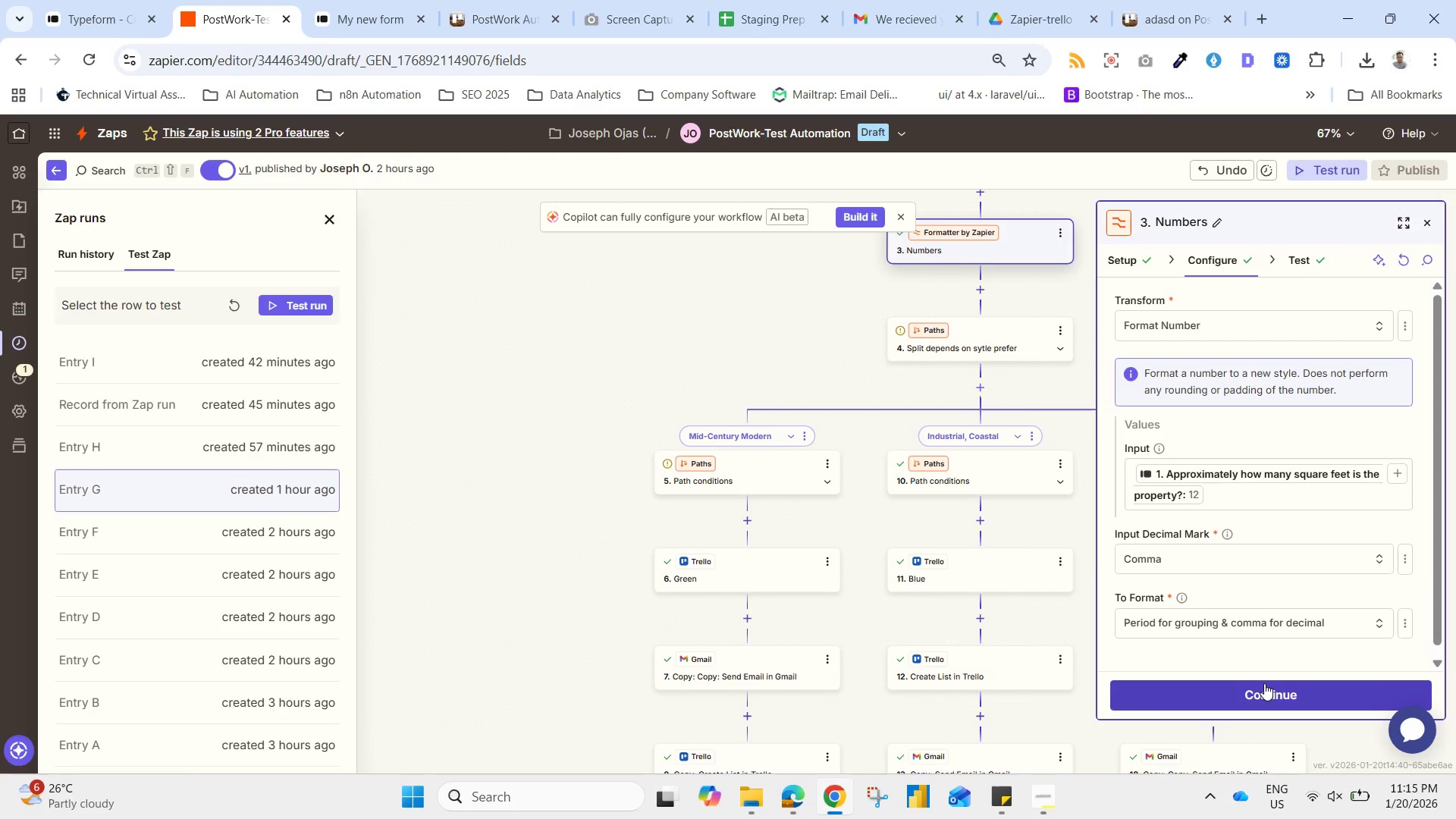 
left_click([1298, 258])
 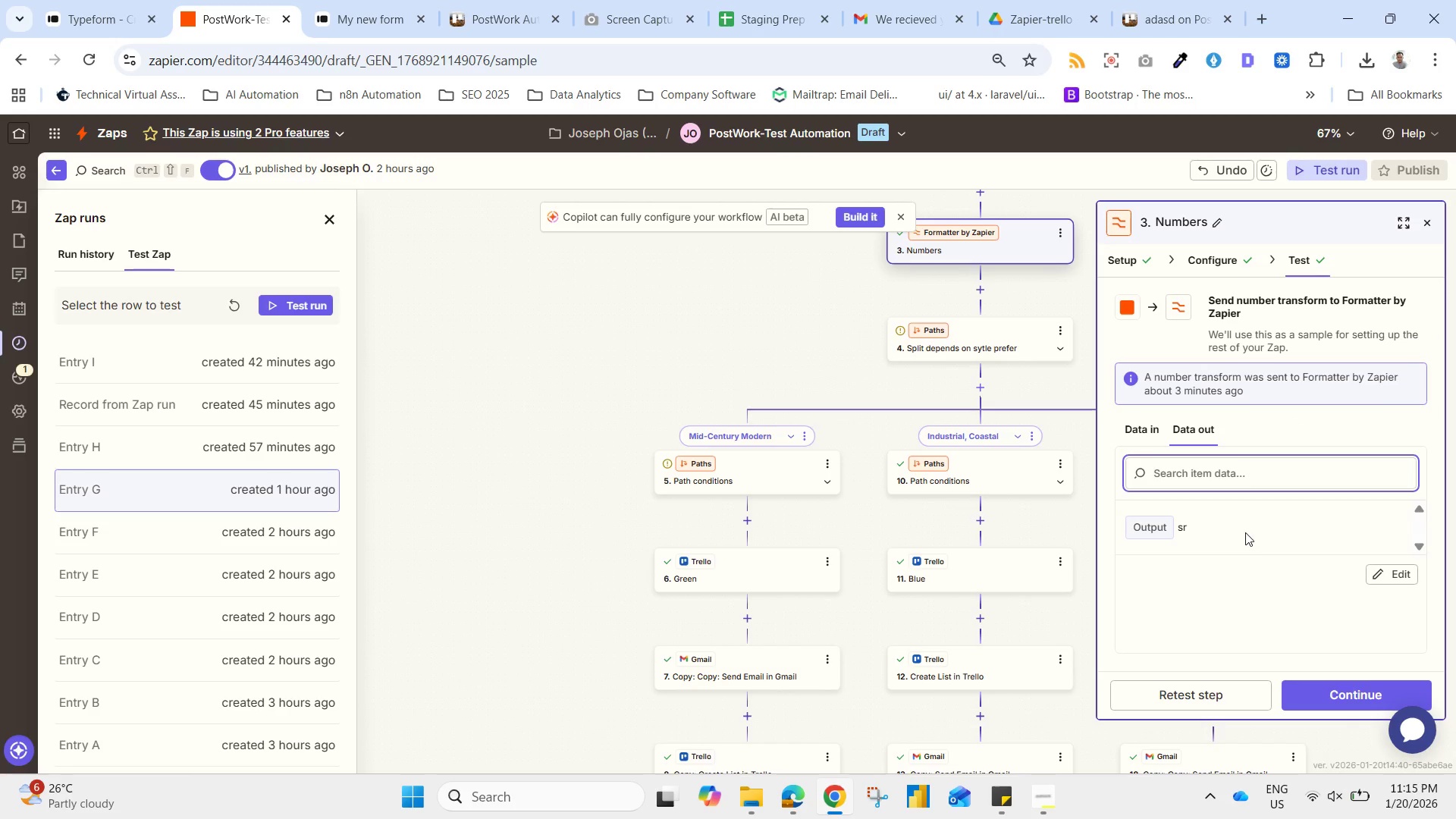 
left_click([1229, 526])
 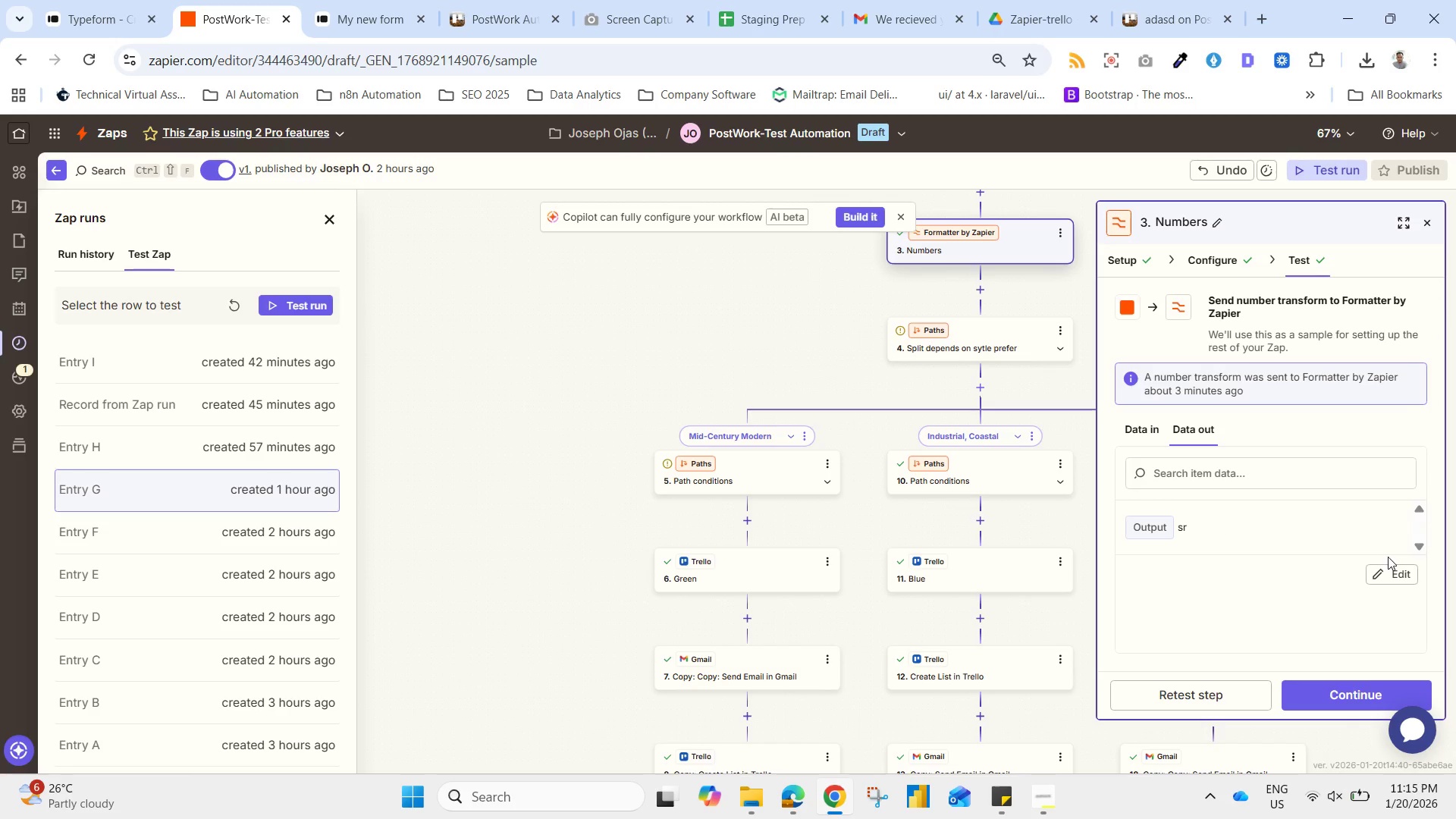 
left_click([1395, 570])
 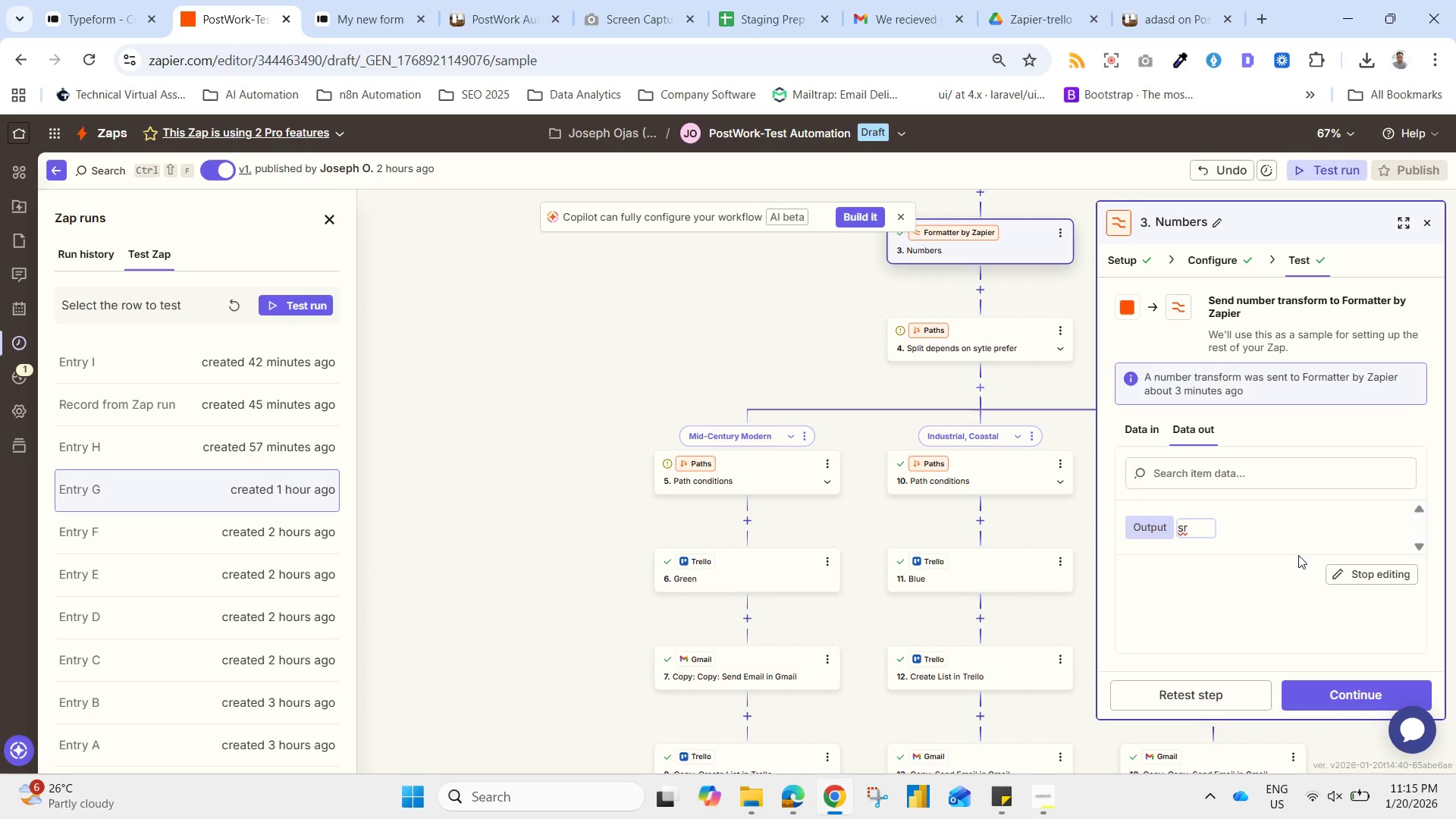 
key(Backspace)
 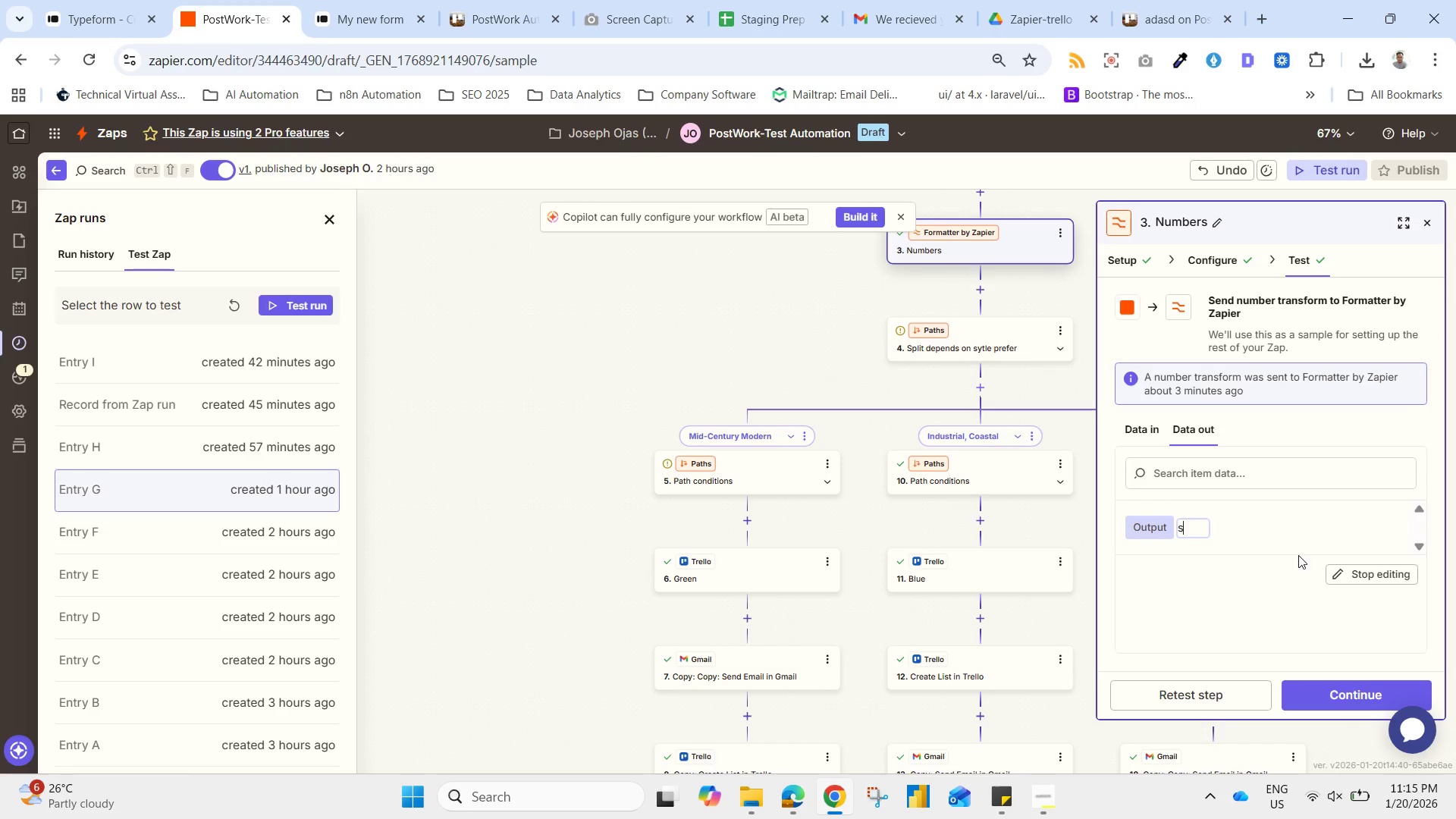 
key(Backspace)
 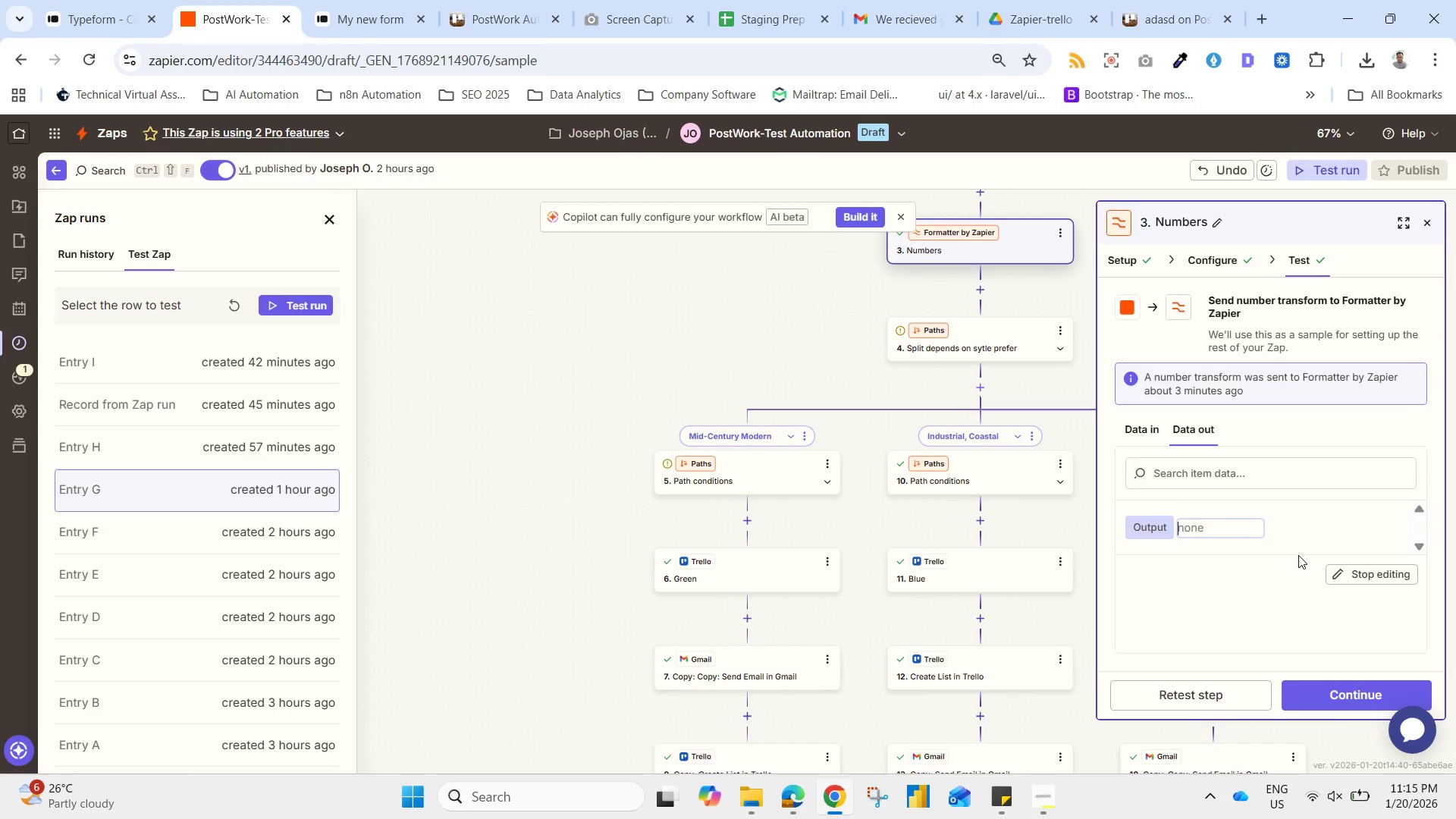 
key(Backspace)
 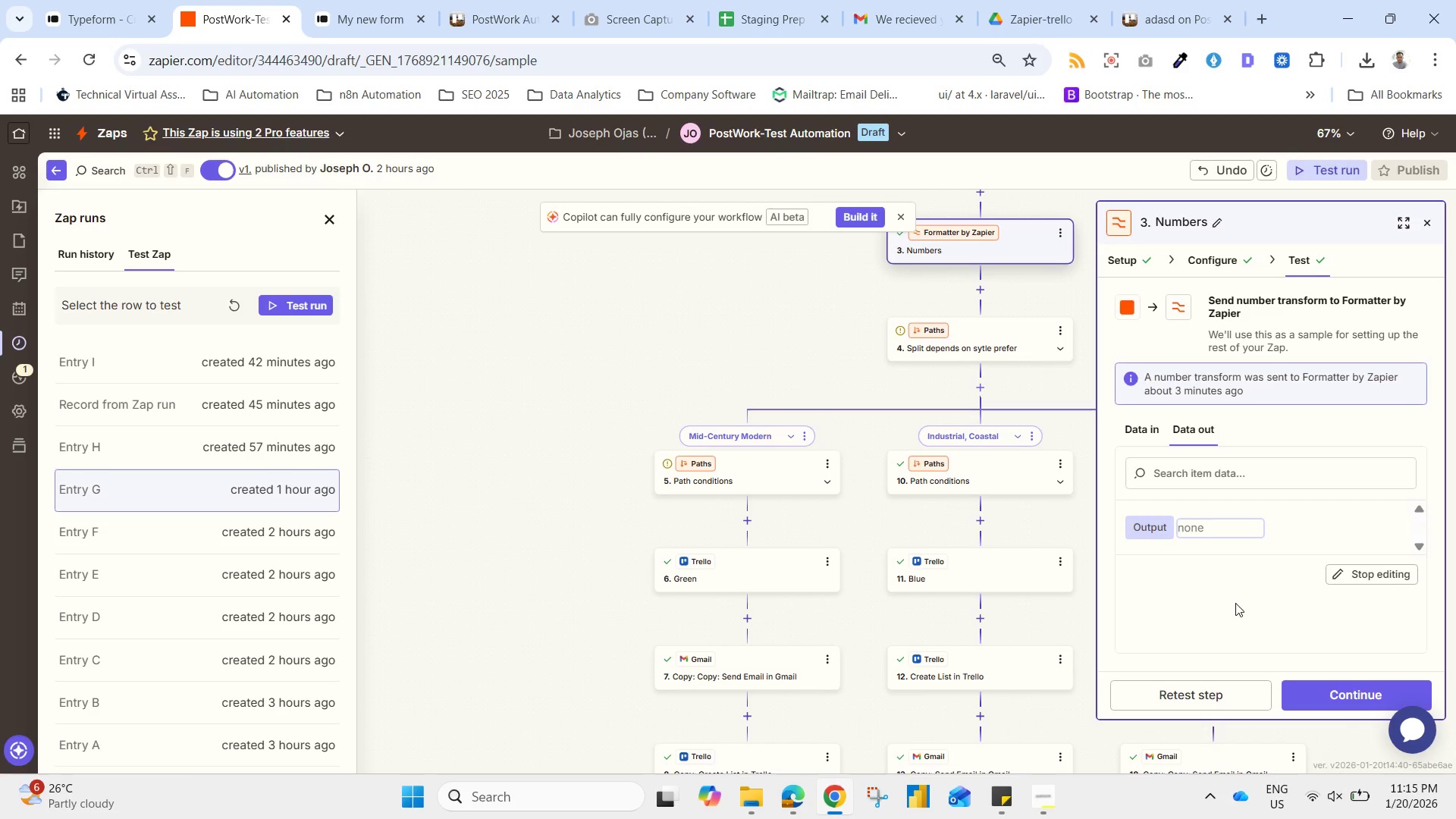 
left_click([1235, 603])
 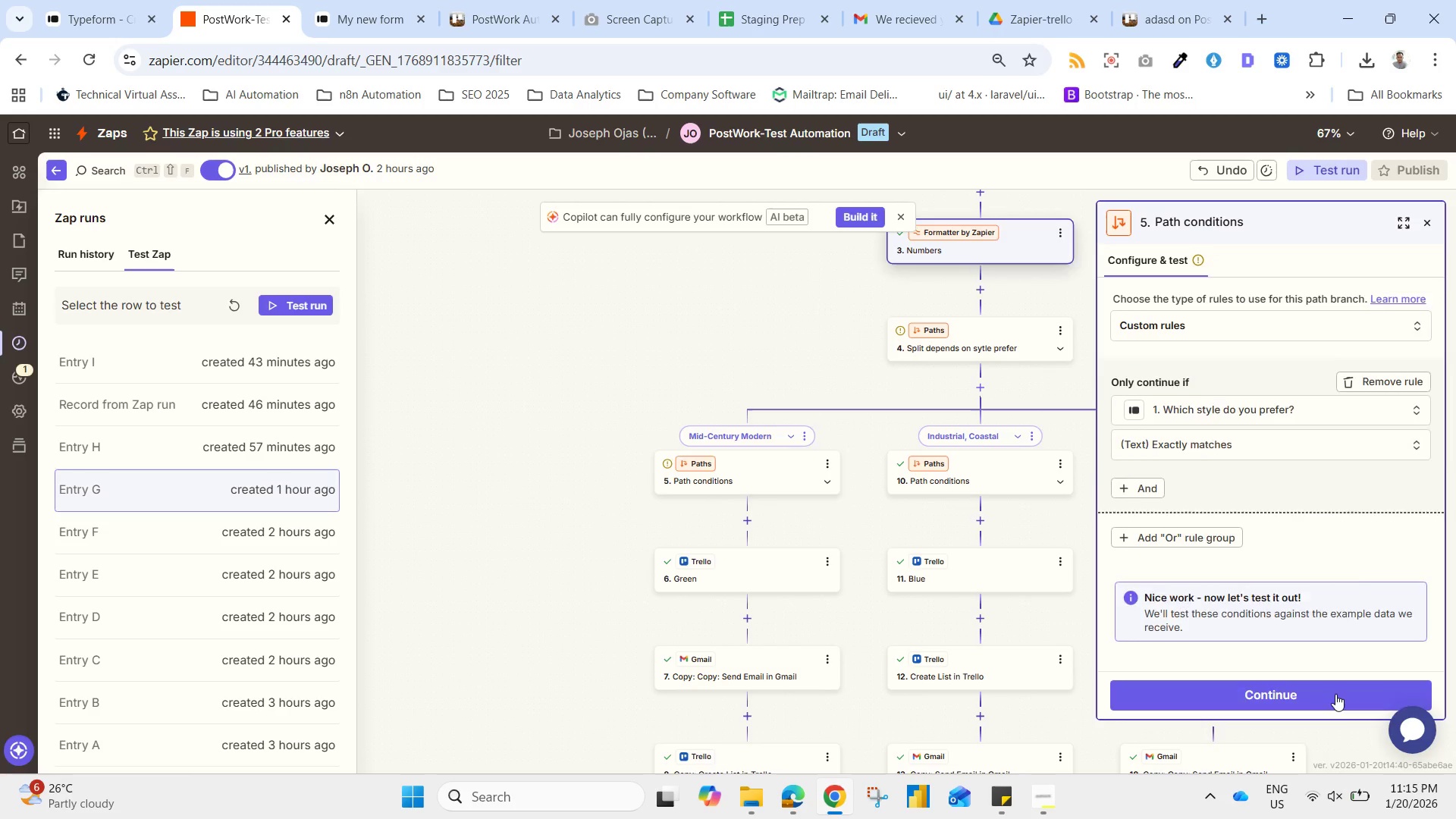 
left_click([1338, 693])
 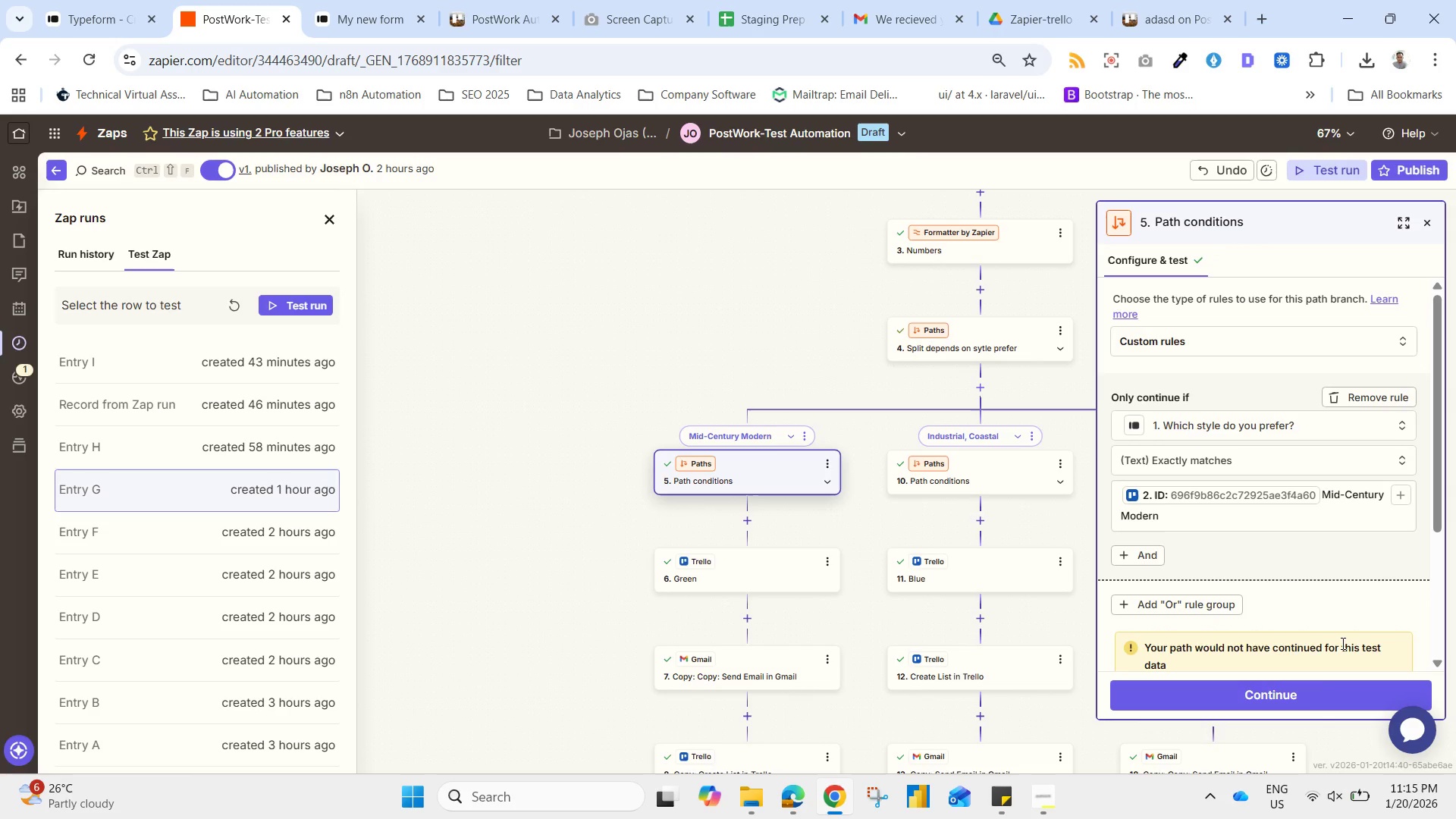 
left_click([1287, 701])
 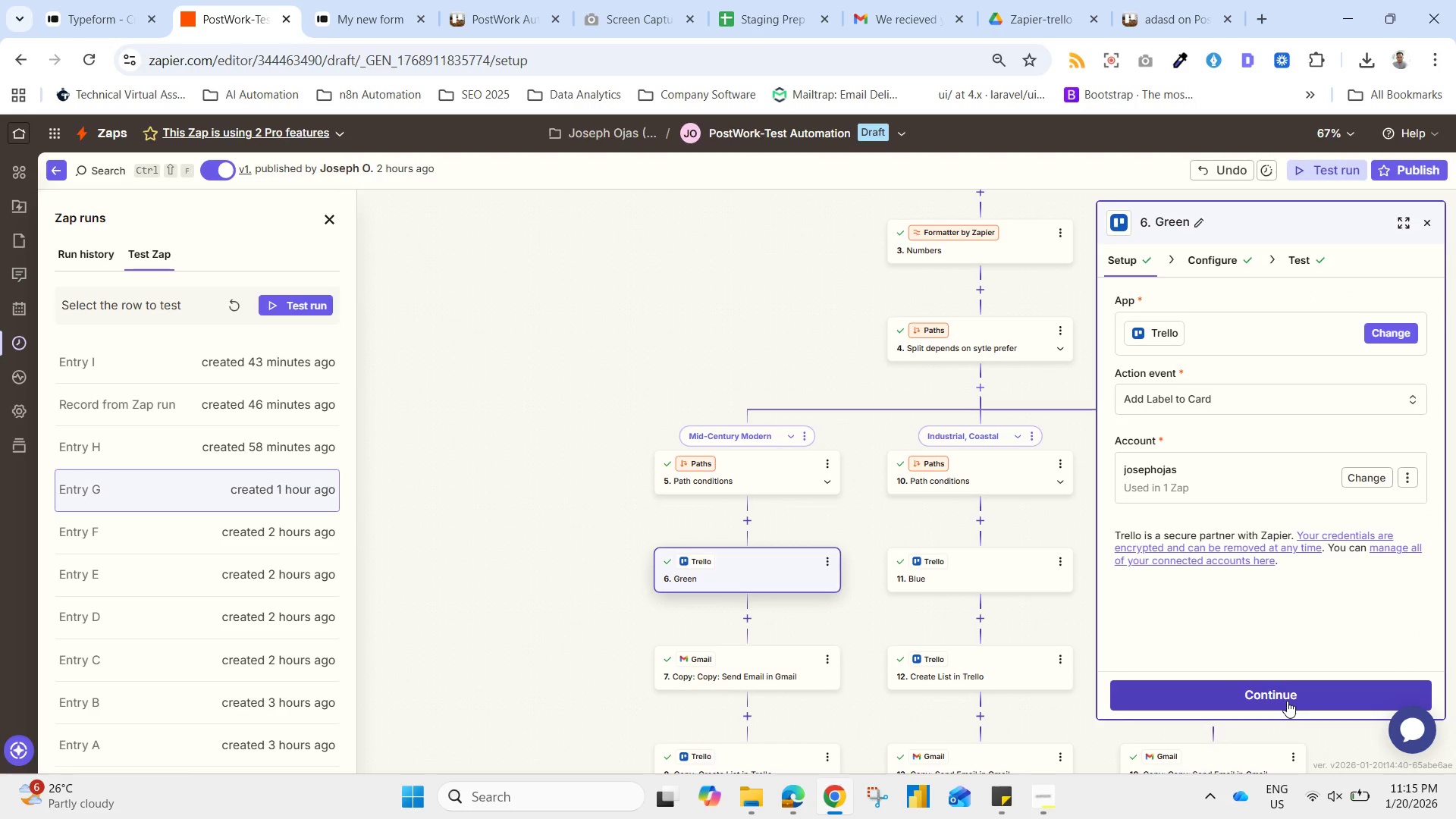 
left_click([1286, 699])
 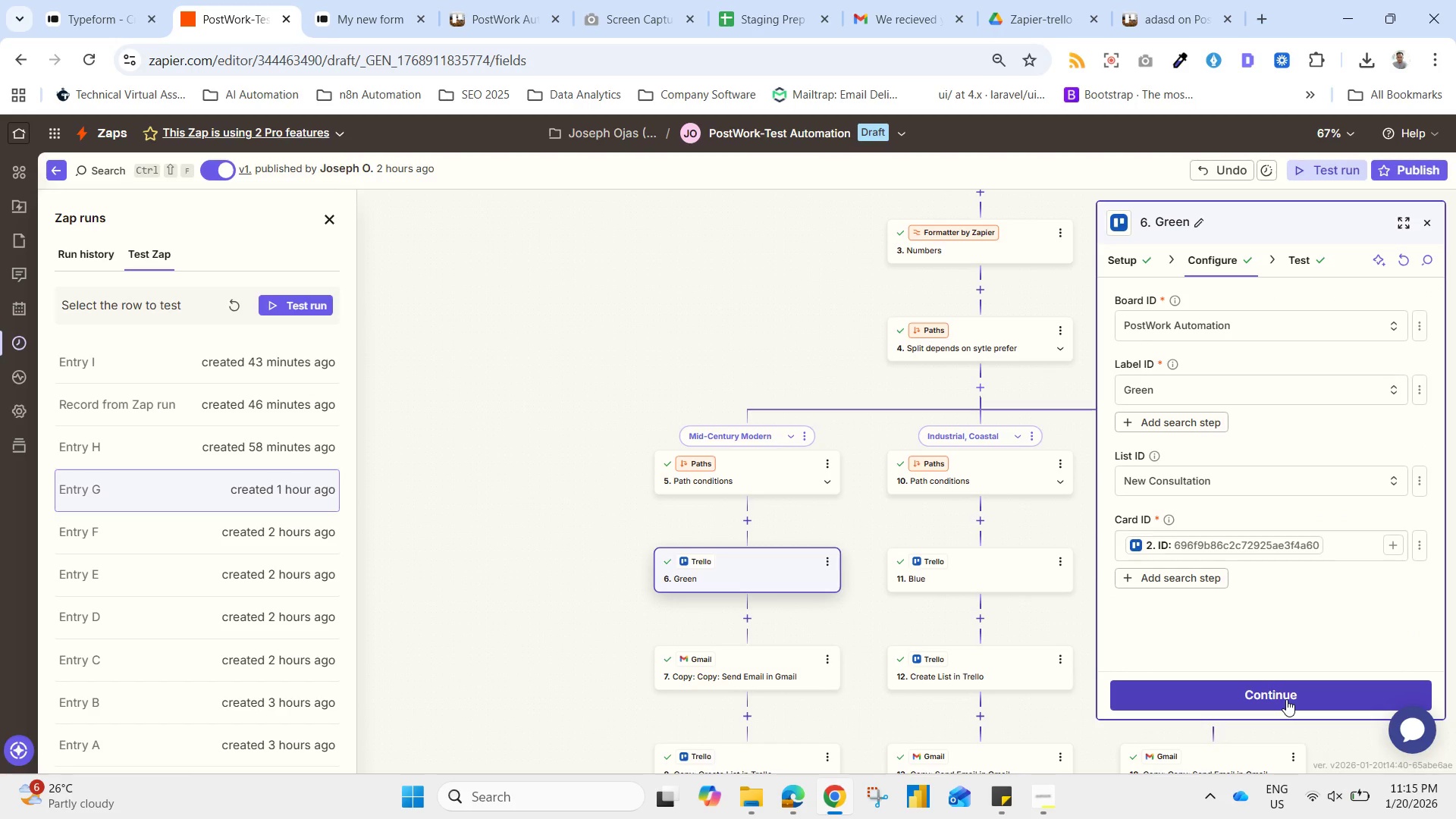 
left_click([1286, 699])
 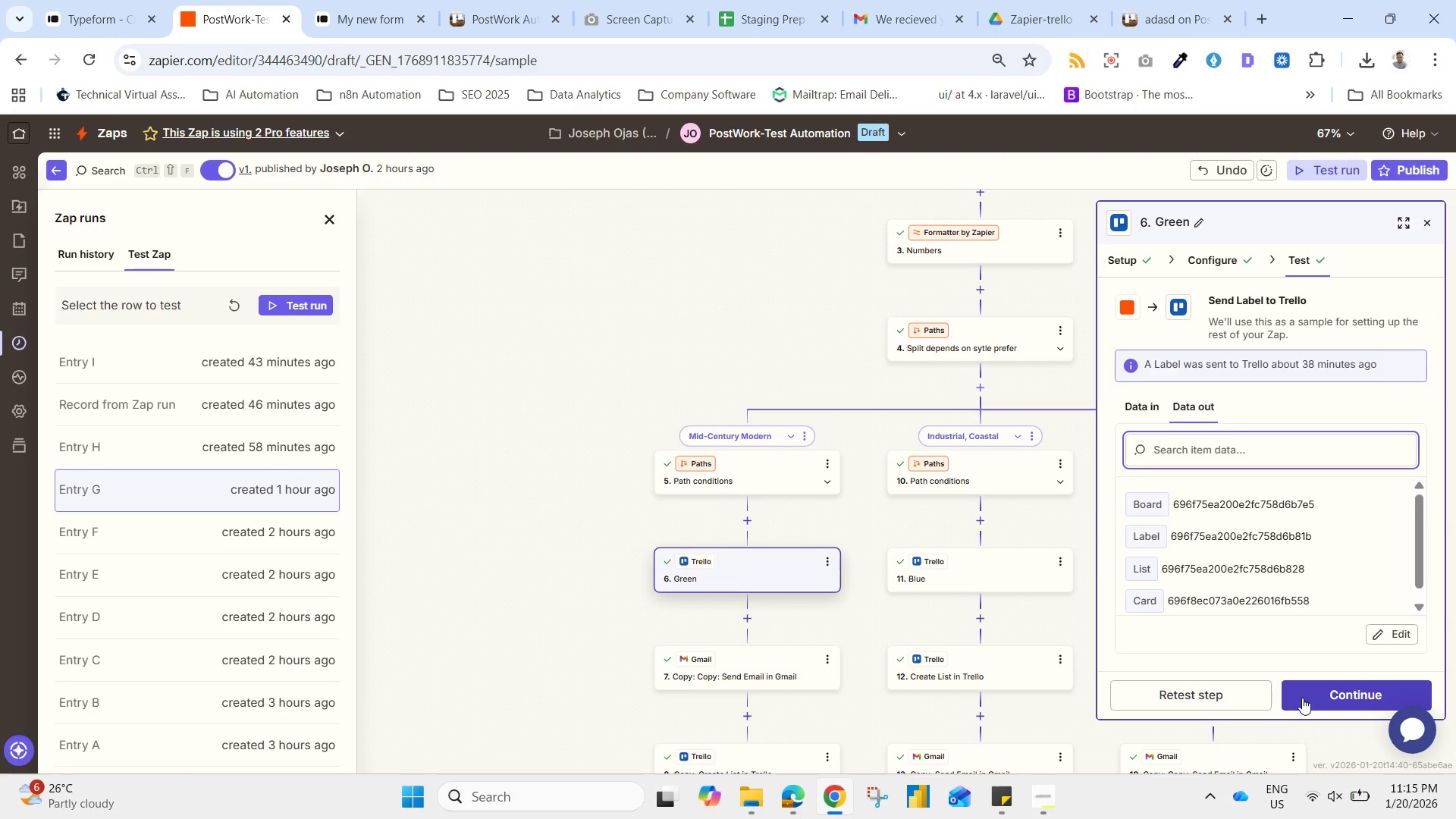 
left_click([1344, 698])
 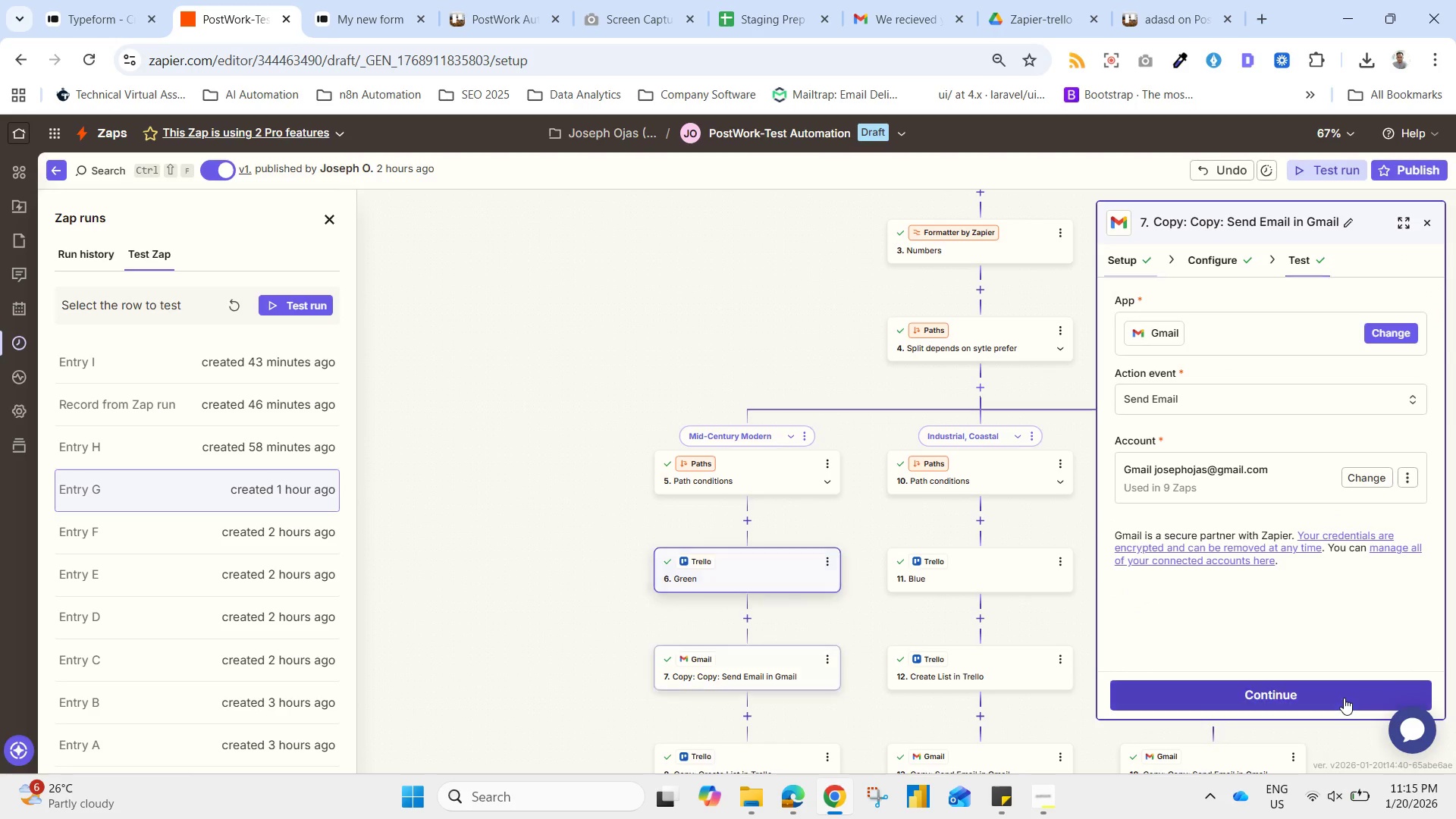 
left_click([1344, 698])
 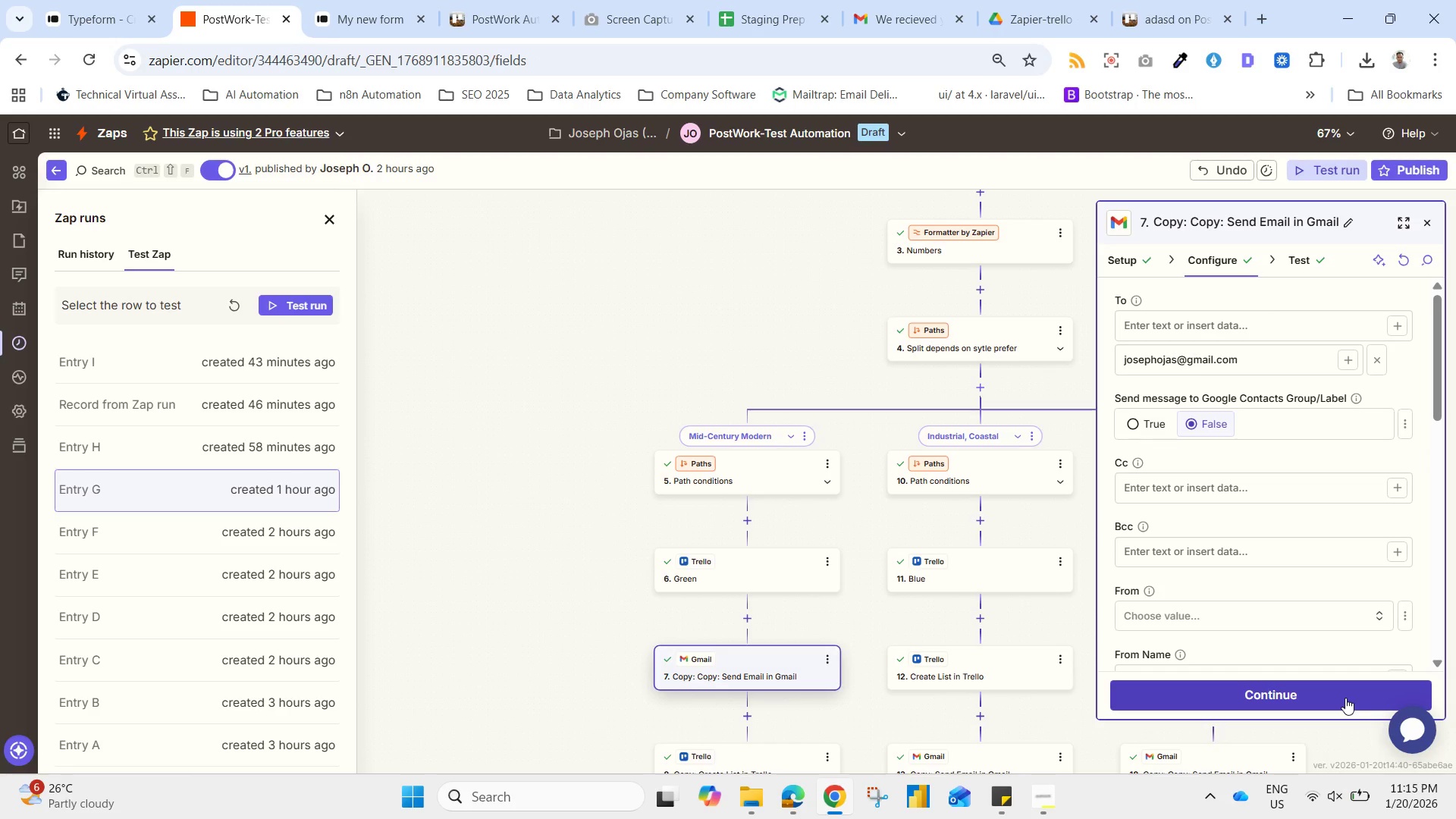 
left_click([1296, 702])
 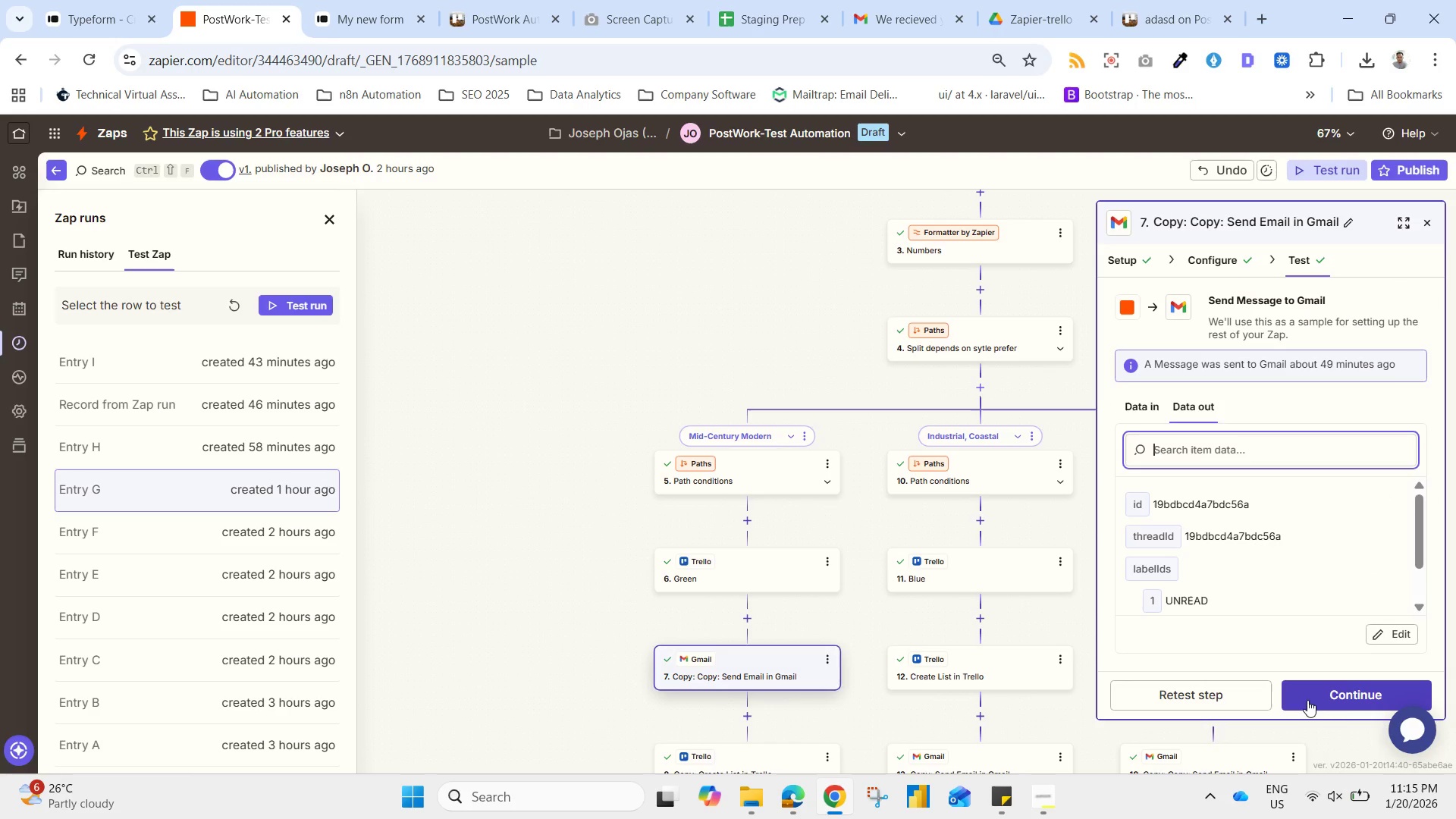 
left_click([1336, 698])
 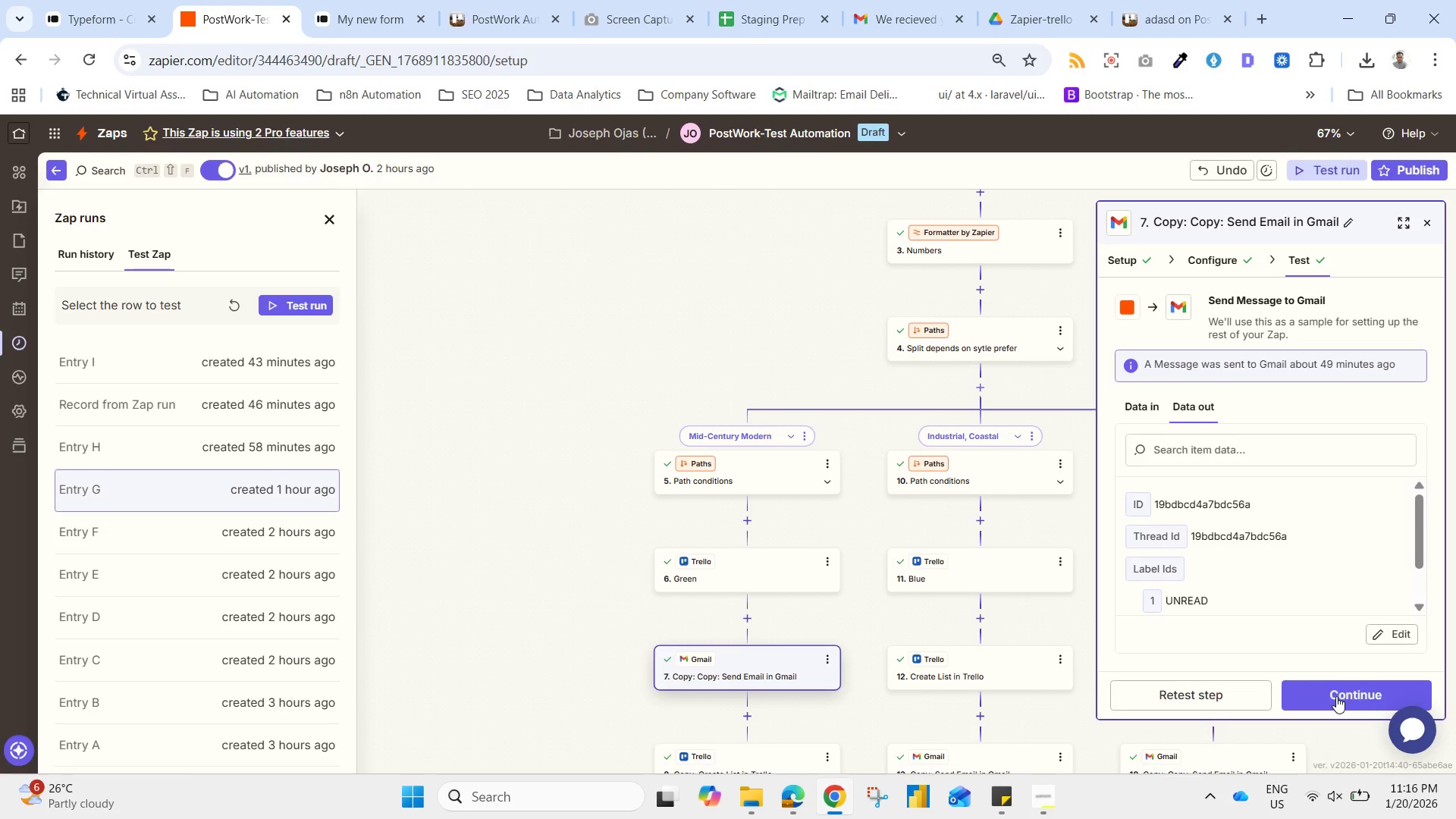 
left_click([1336, 696])
 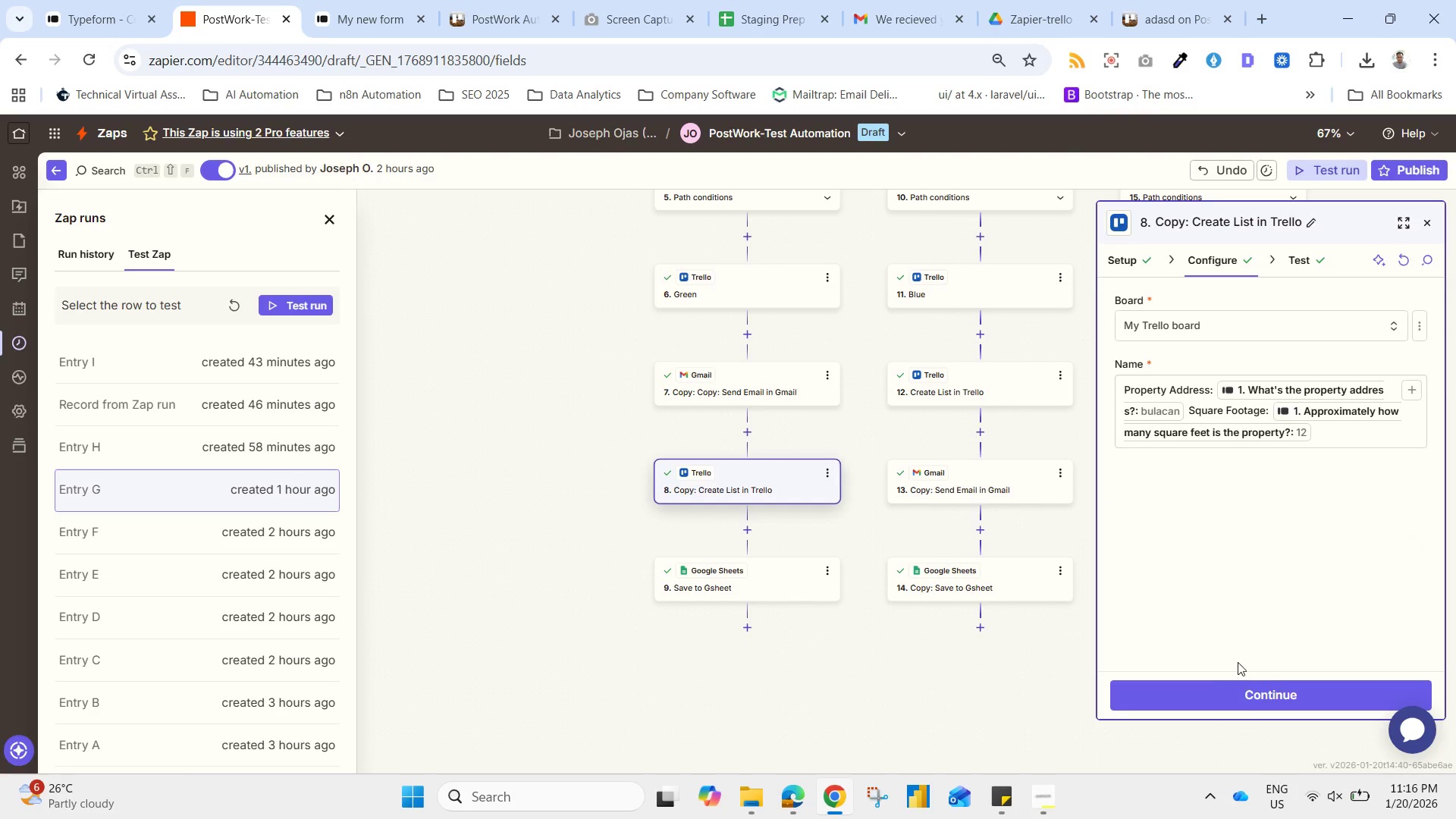 
left_click([1250, 701])
 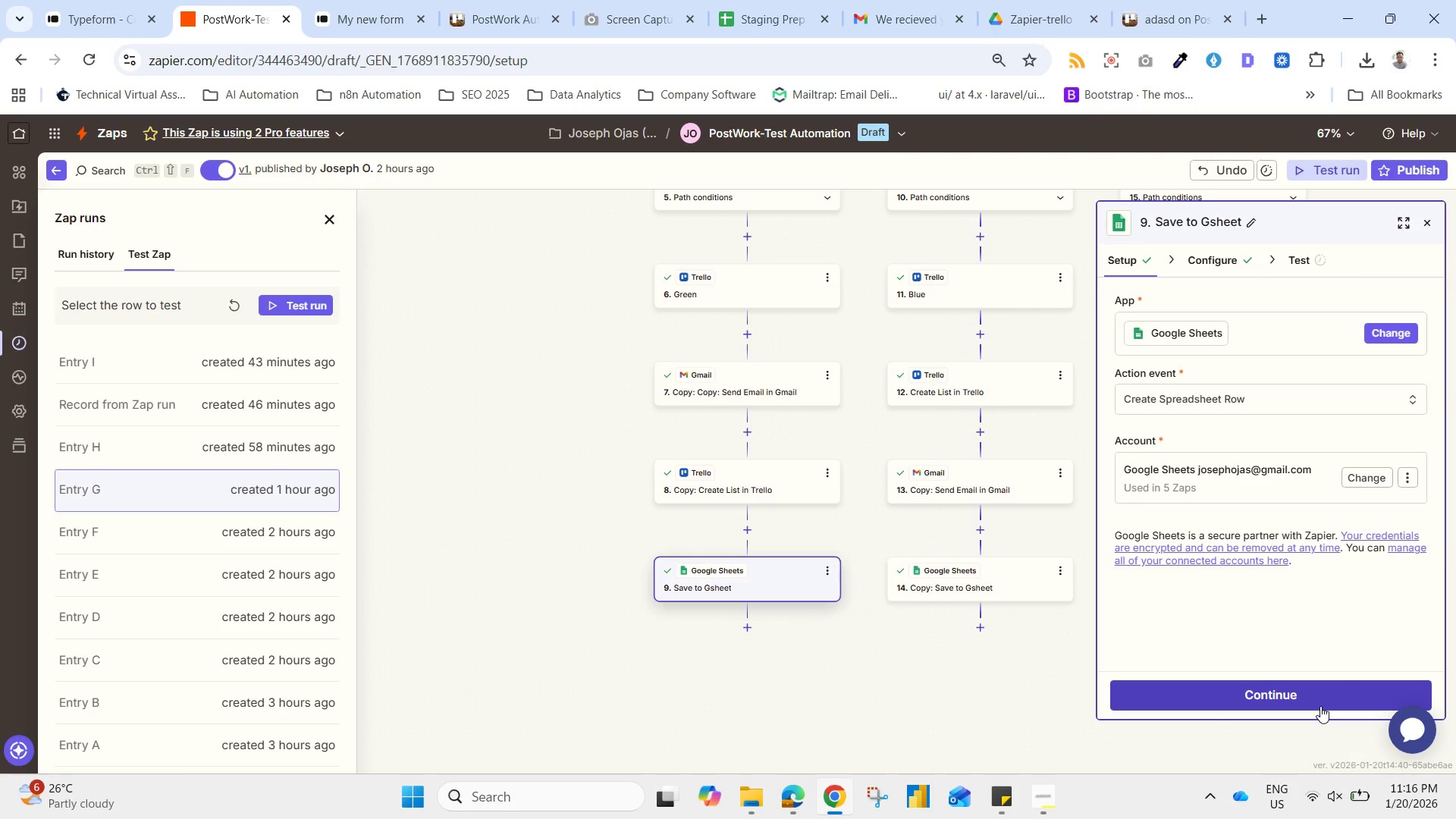 
left_click([1320, 704])
 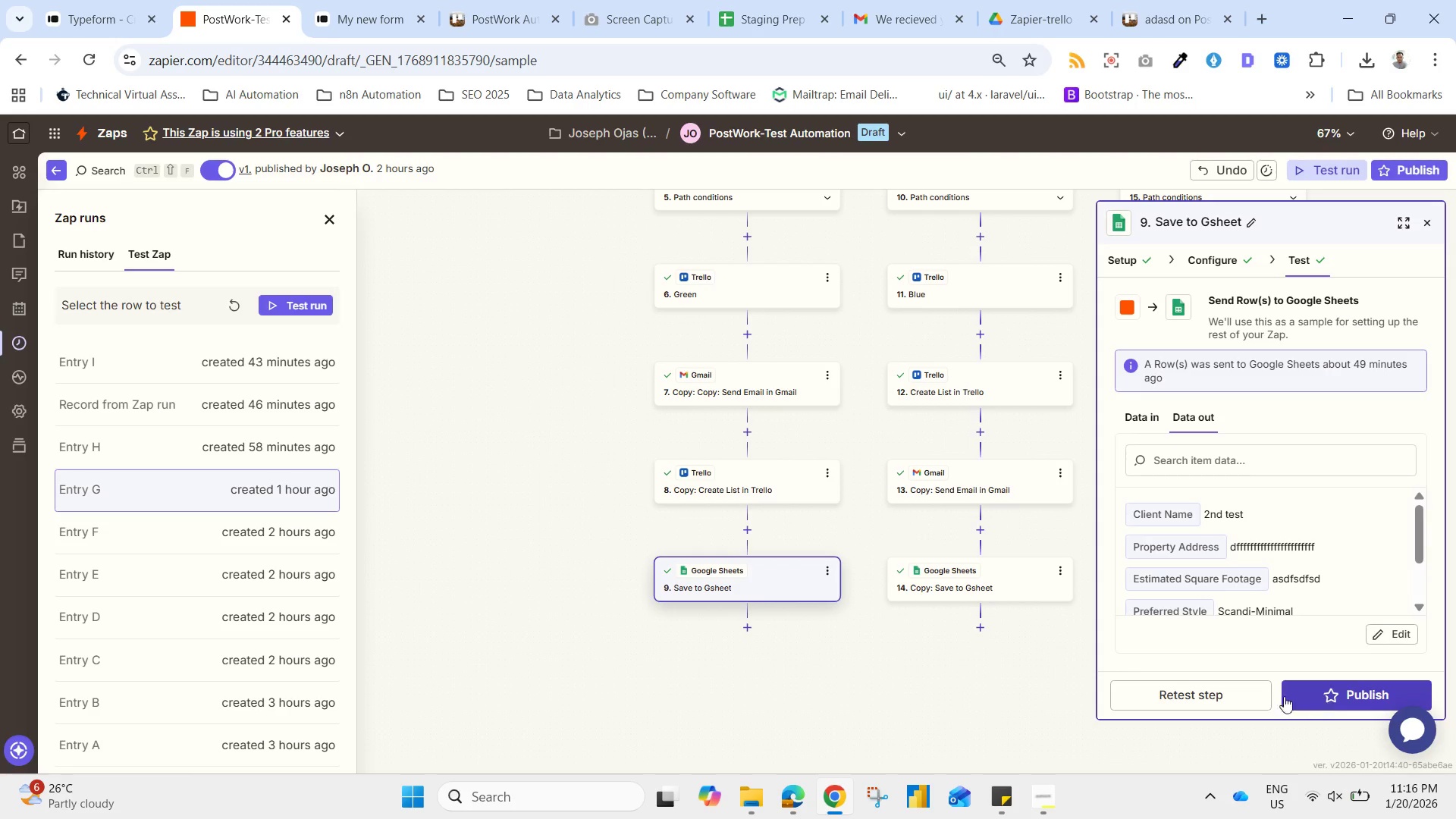 
wait(5.28)
 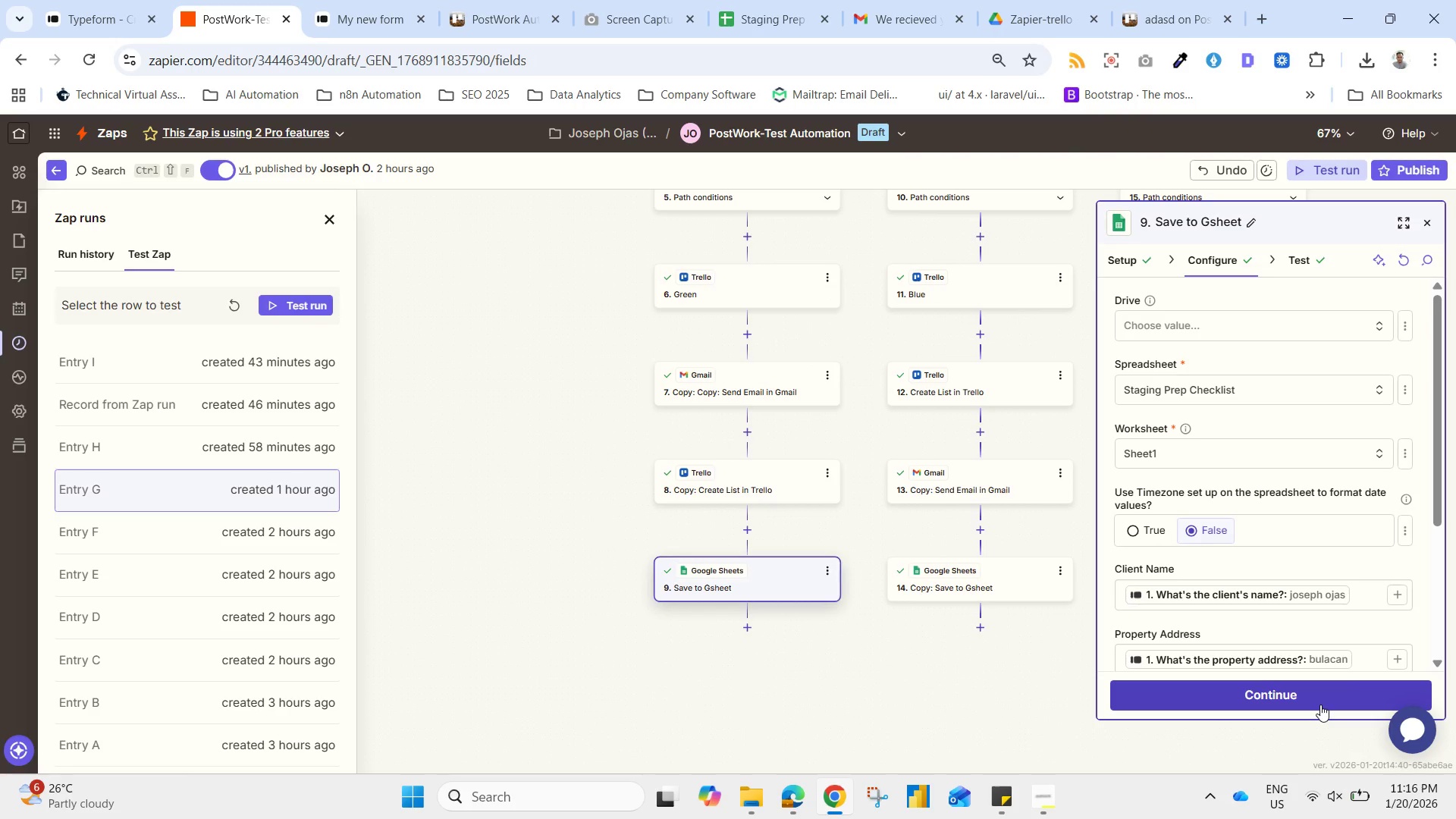 
left_click([765, 0])
 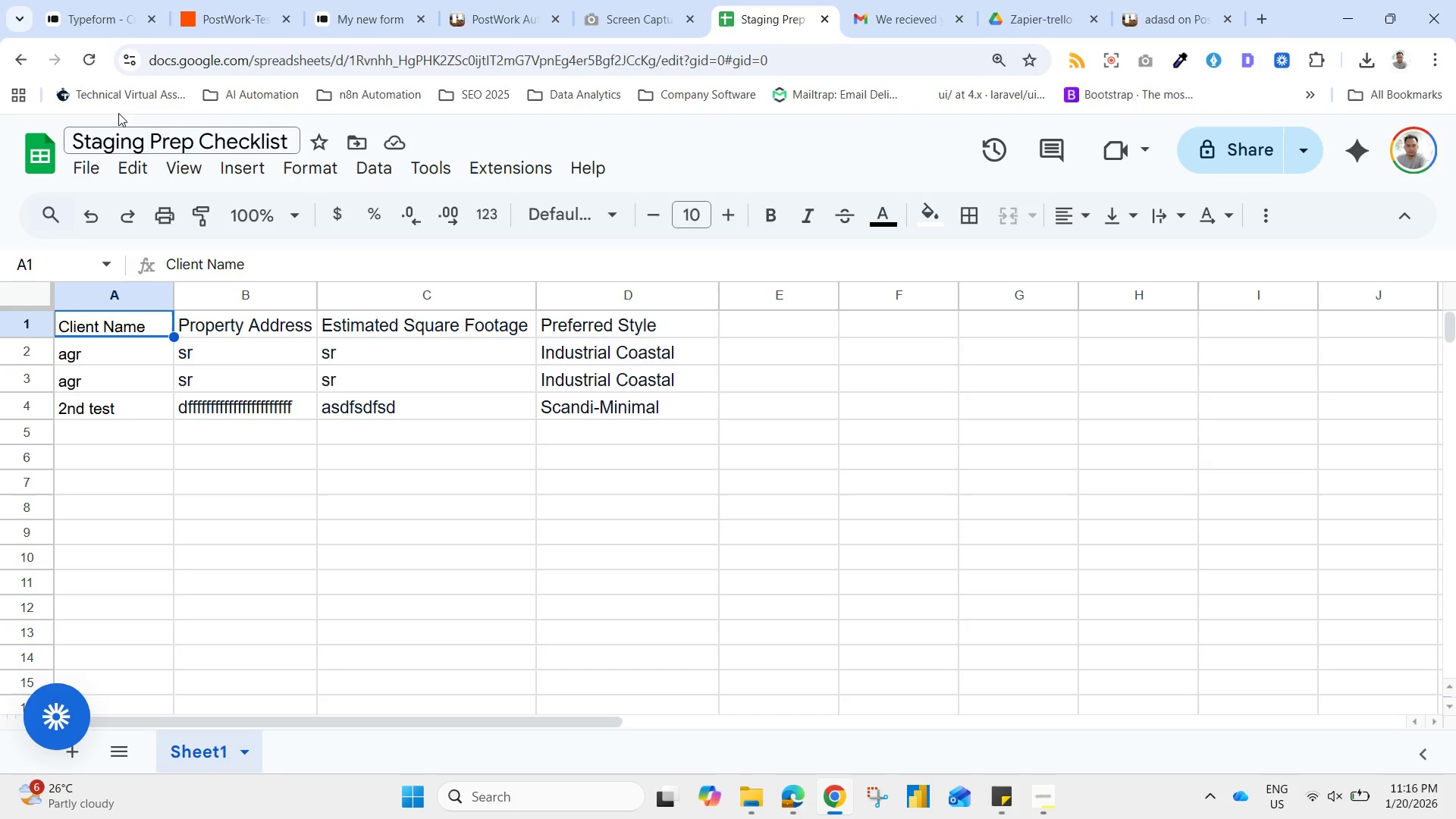 
left_click([87, 58])
 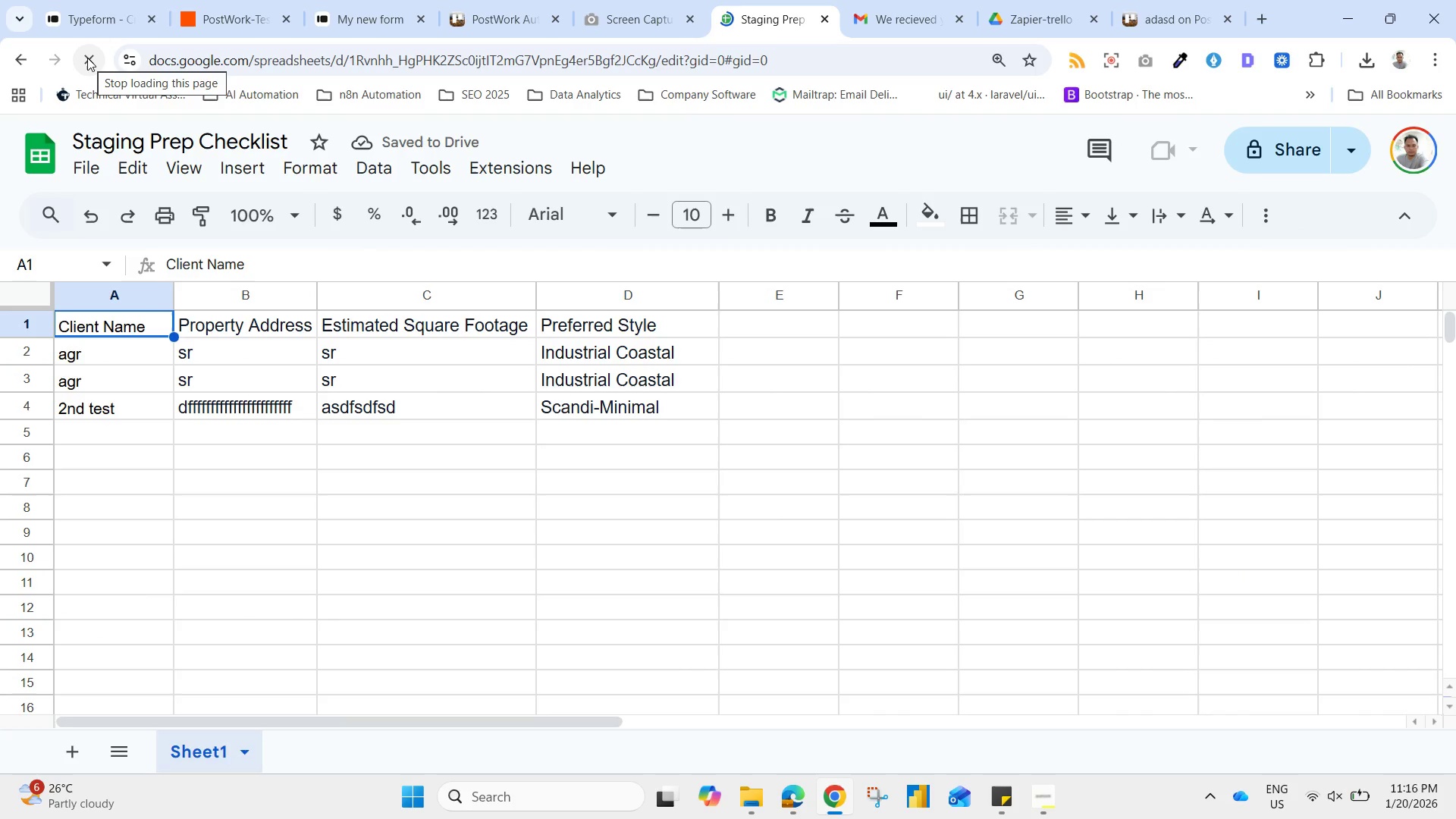 
wait(9.53)
 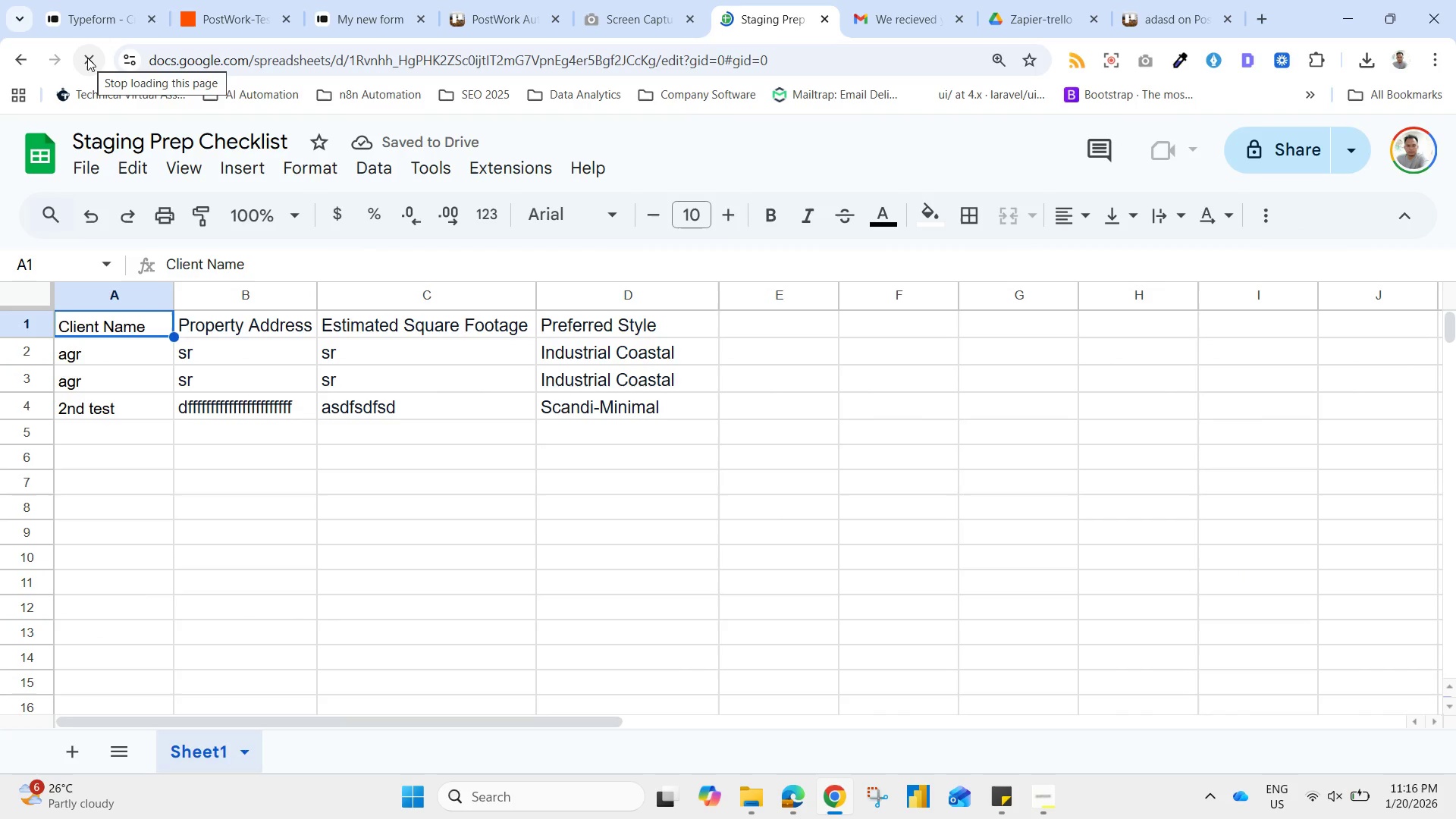 
left_click([695, 20])
 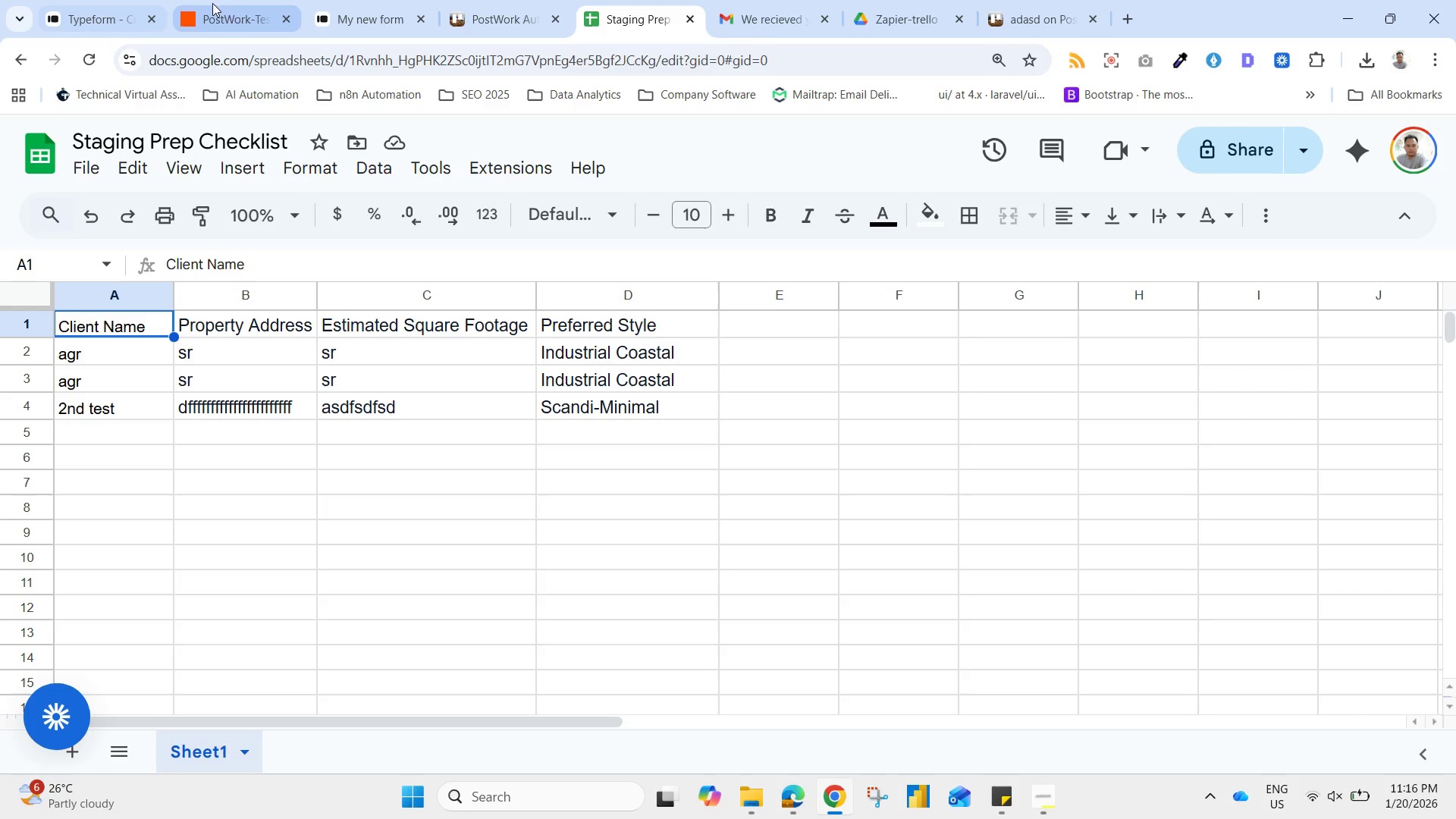 
left_click([233, 2])
 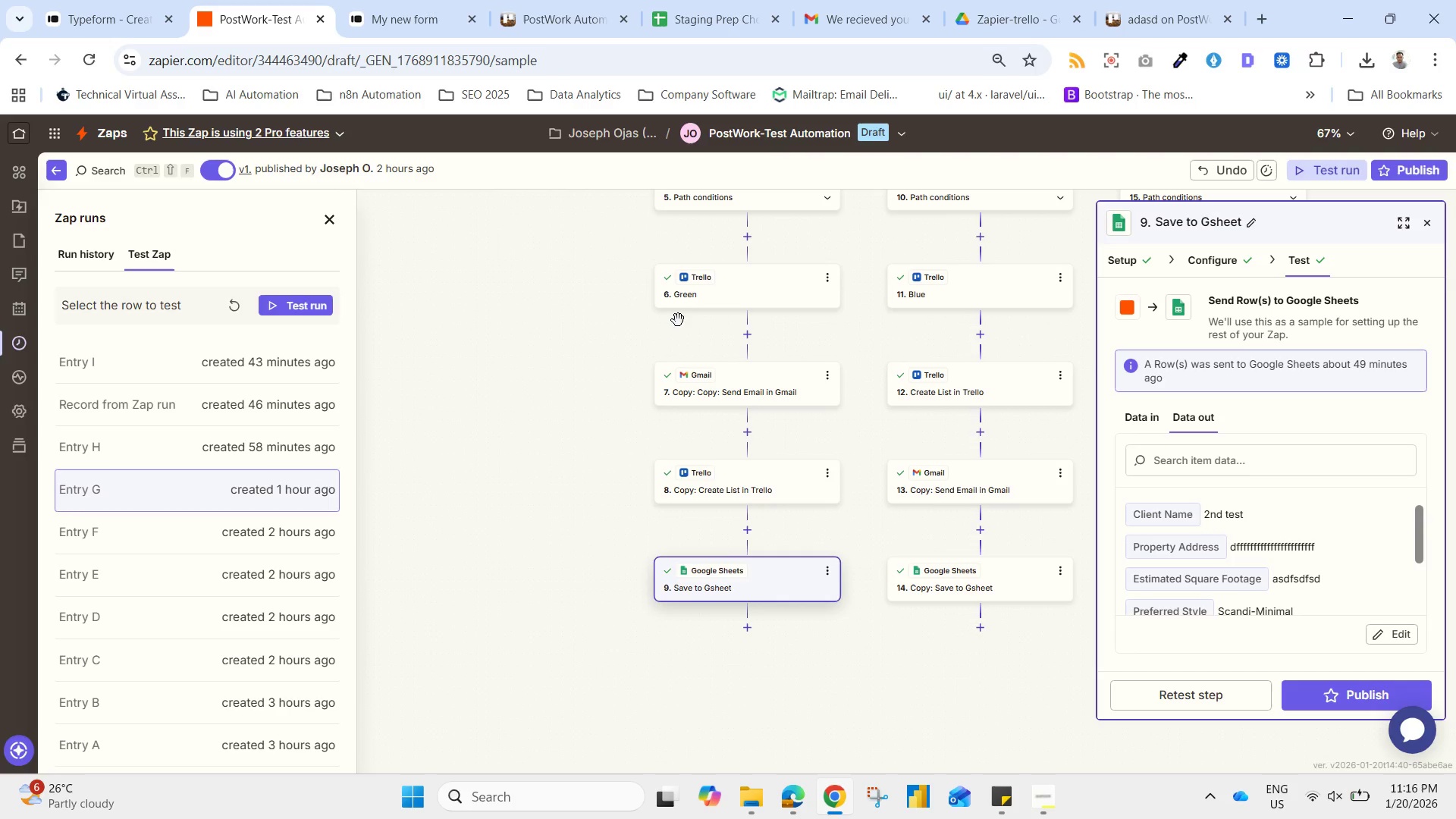 
left_click_drag(start_coordinate=[626, 275], to_coordinate=[529, 647])
 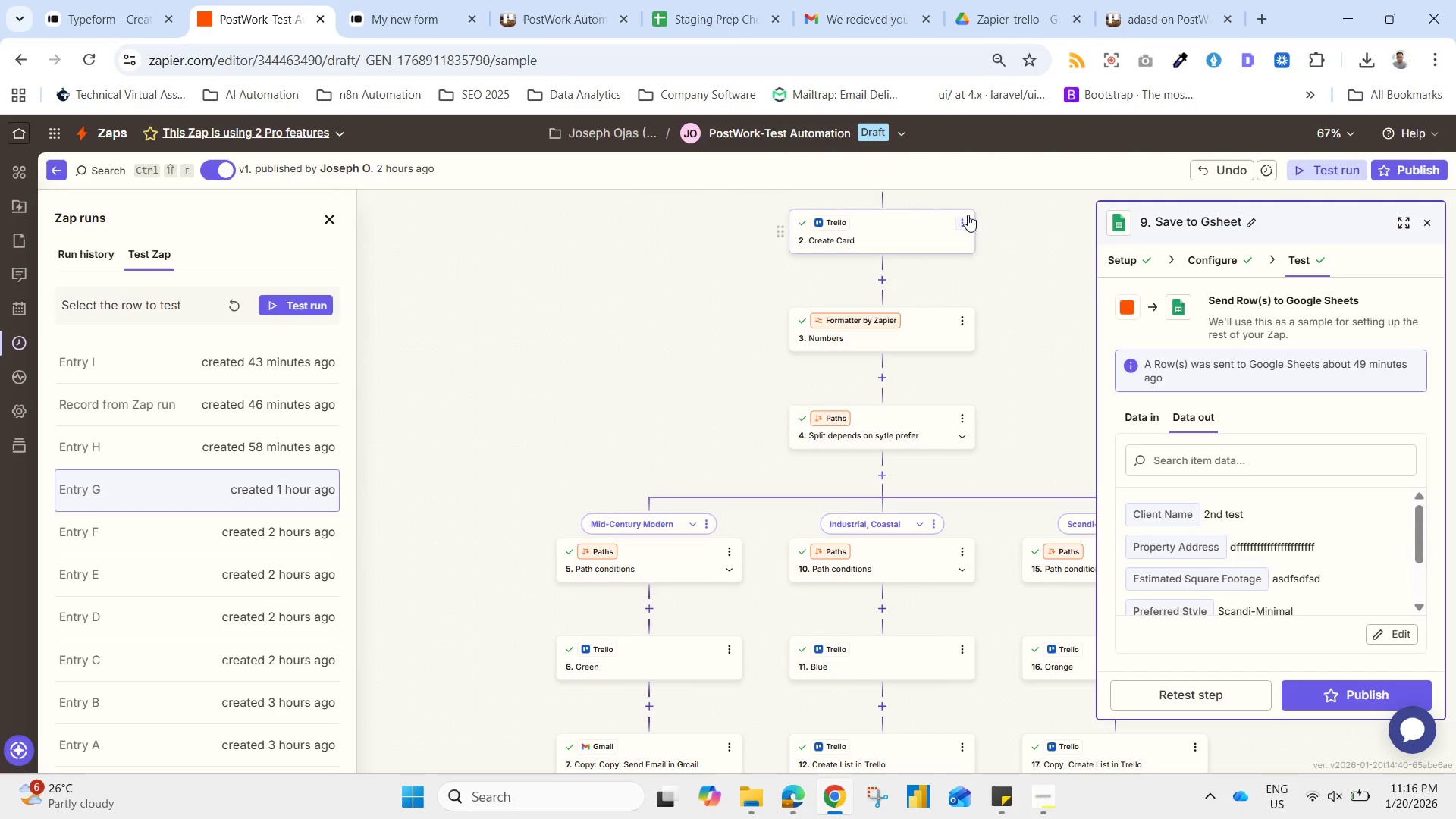 
left_click_drag(start_coordinate=[978, 225], to_coordinate=[971, 314])
 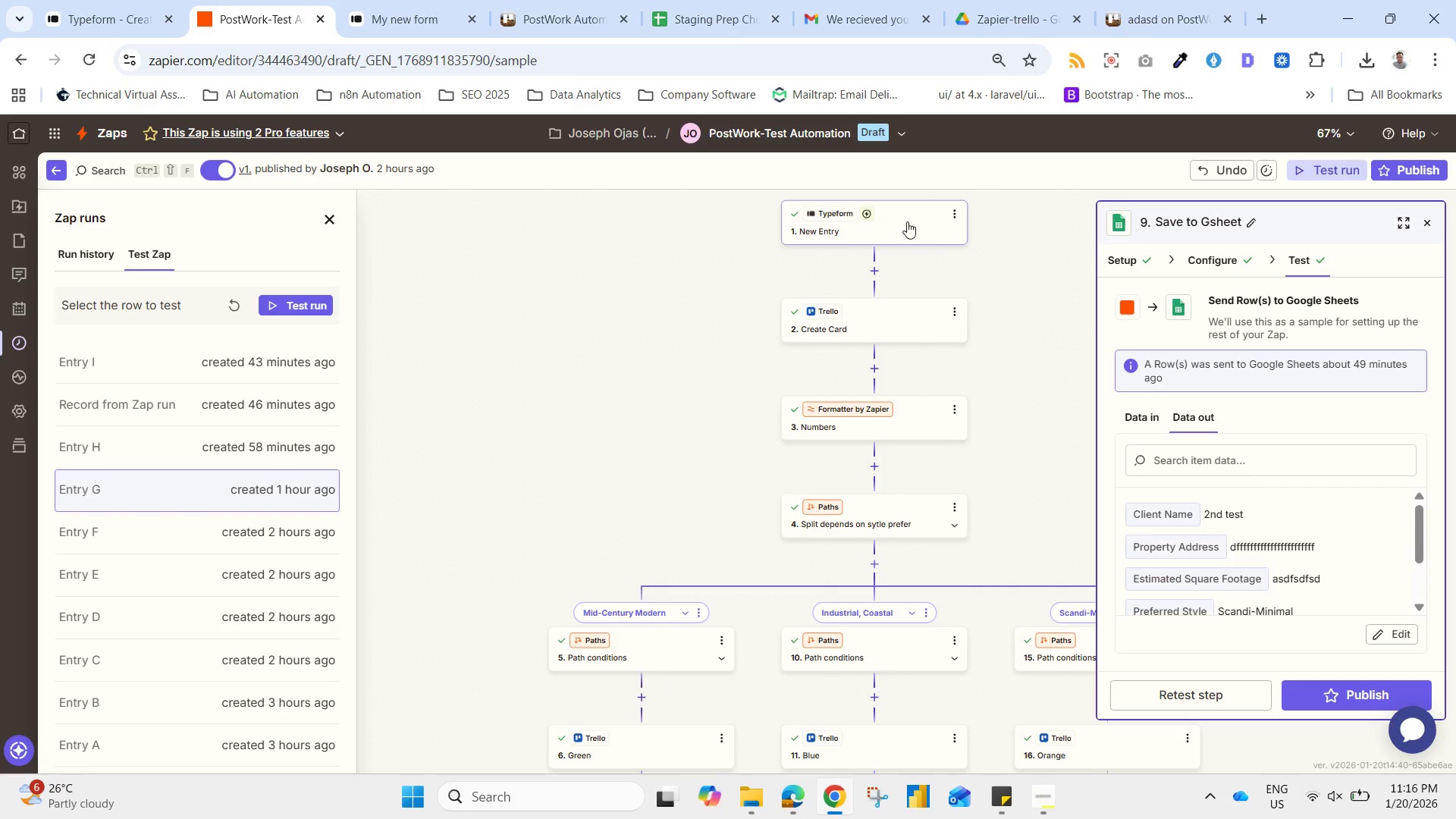 
left_click([908, 221])
 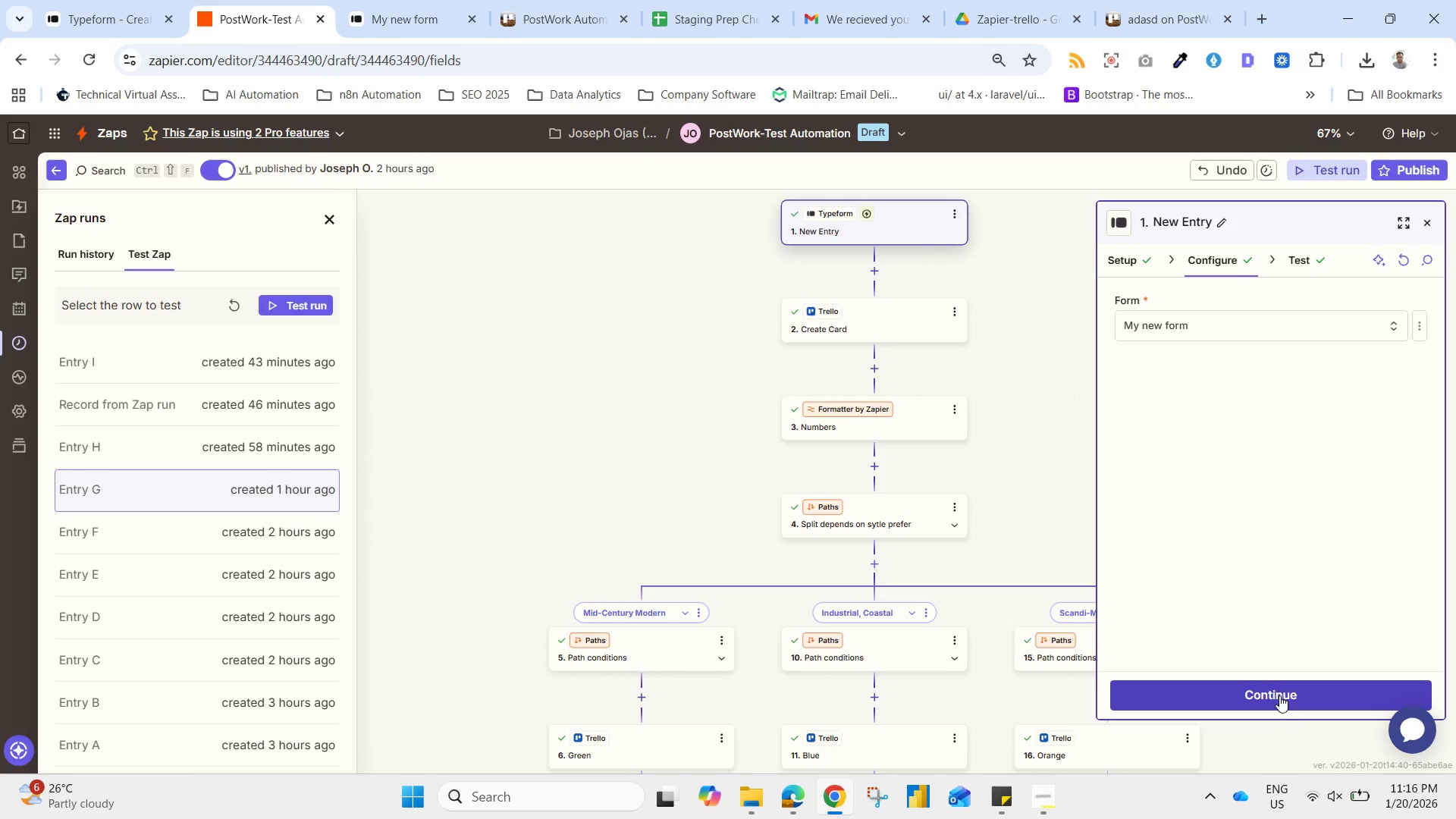 
left_click([1269, 699])
 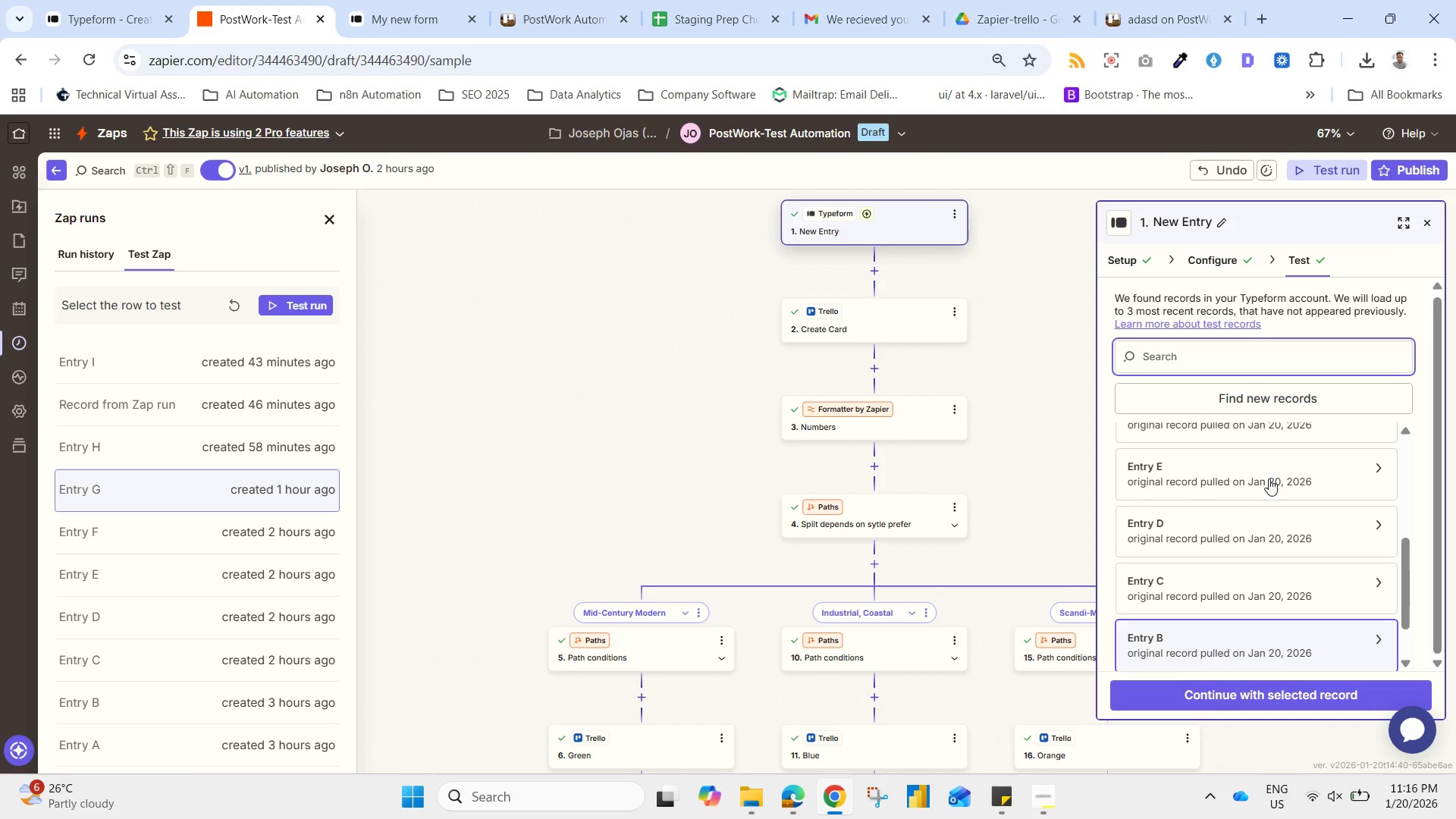 
left_click([1273, 478])
 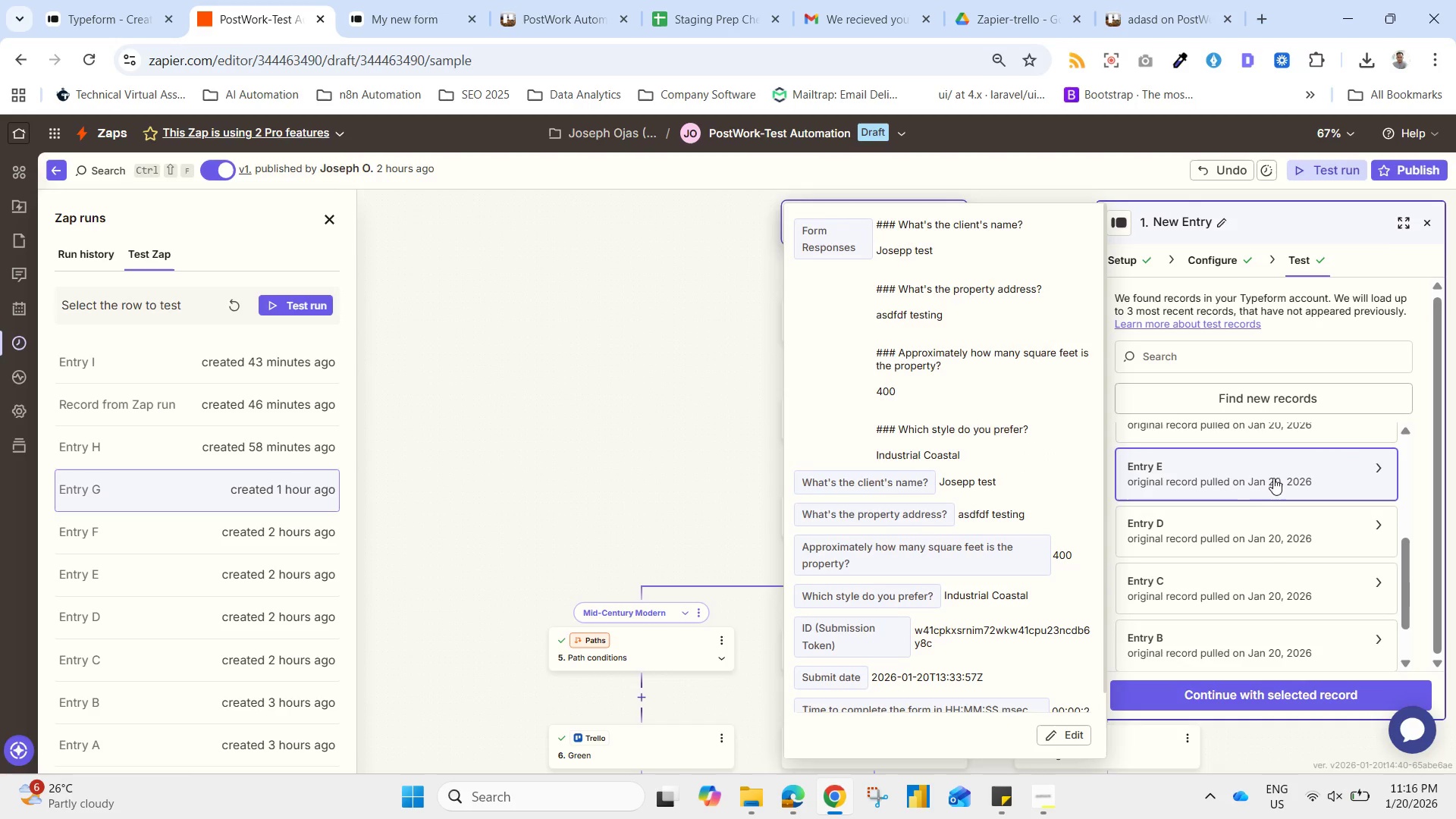 
left_click([1251, 697])
 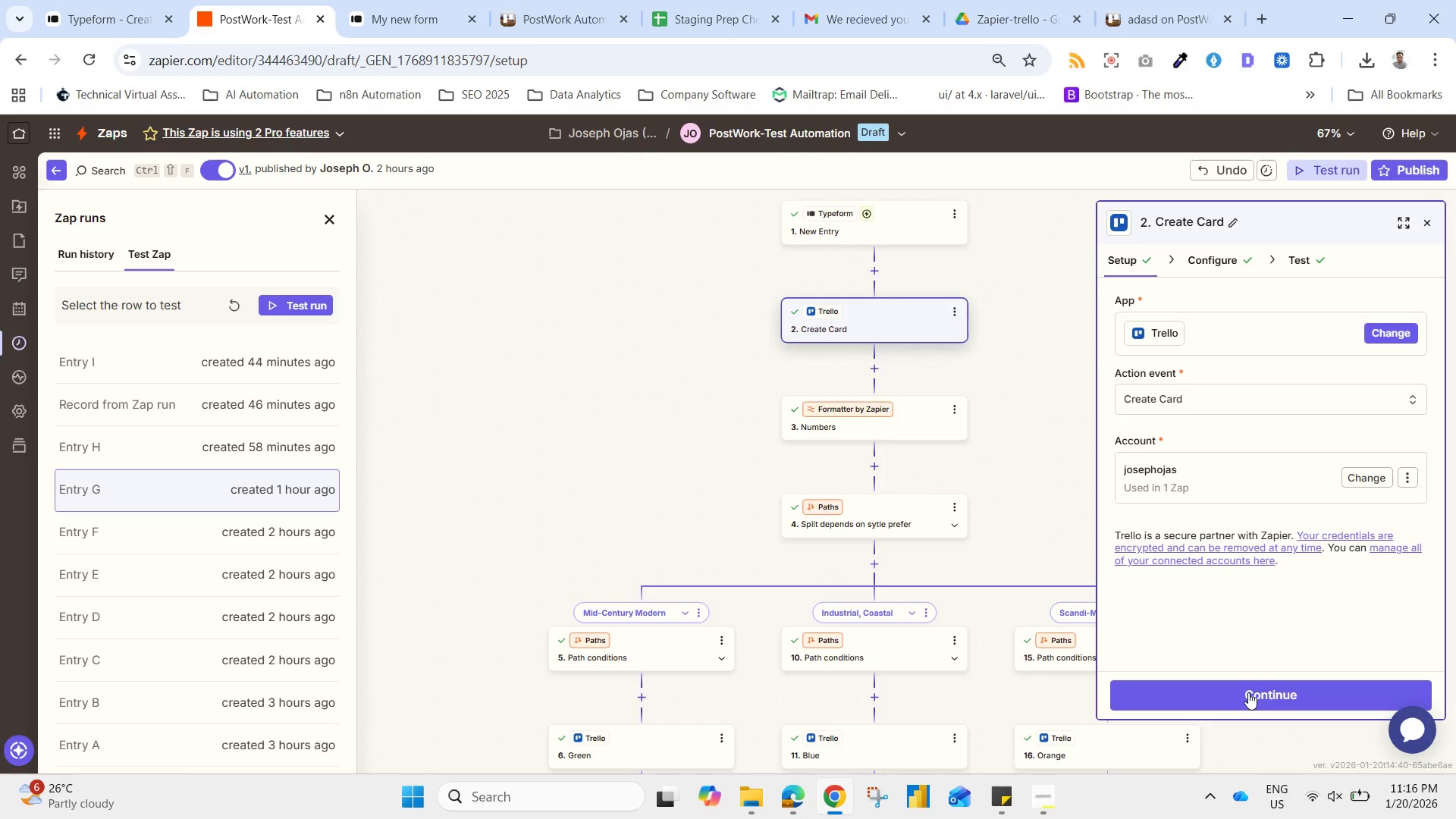 
wait(5.22)
 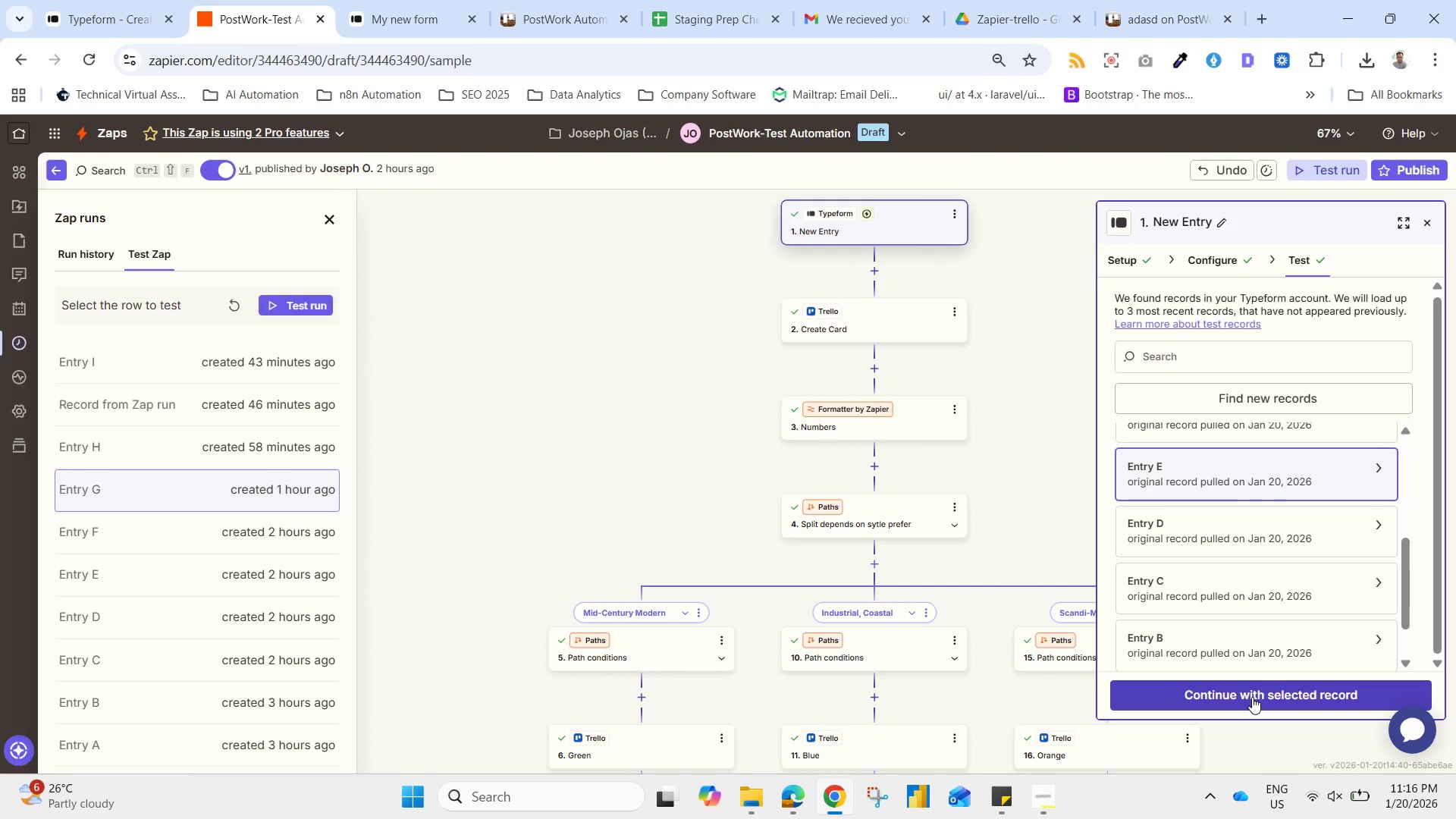 
left_click([1248, 692])
 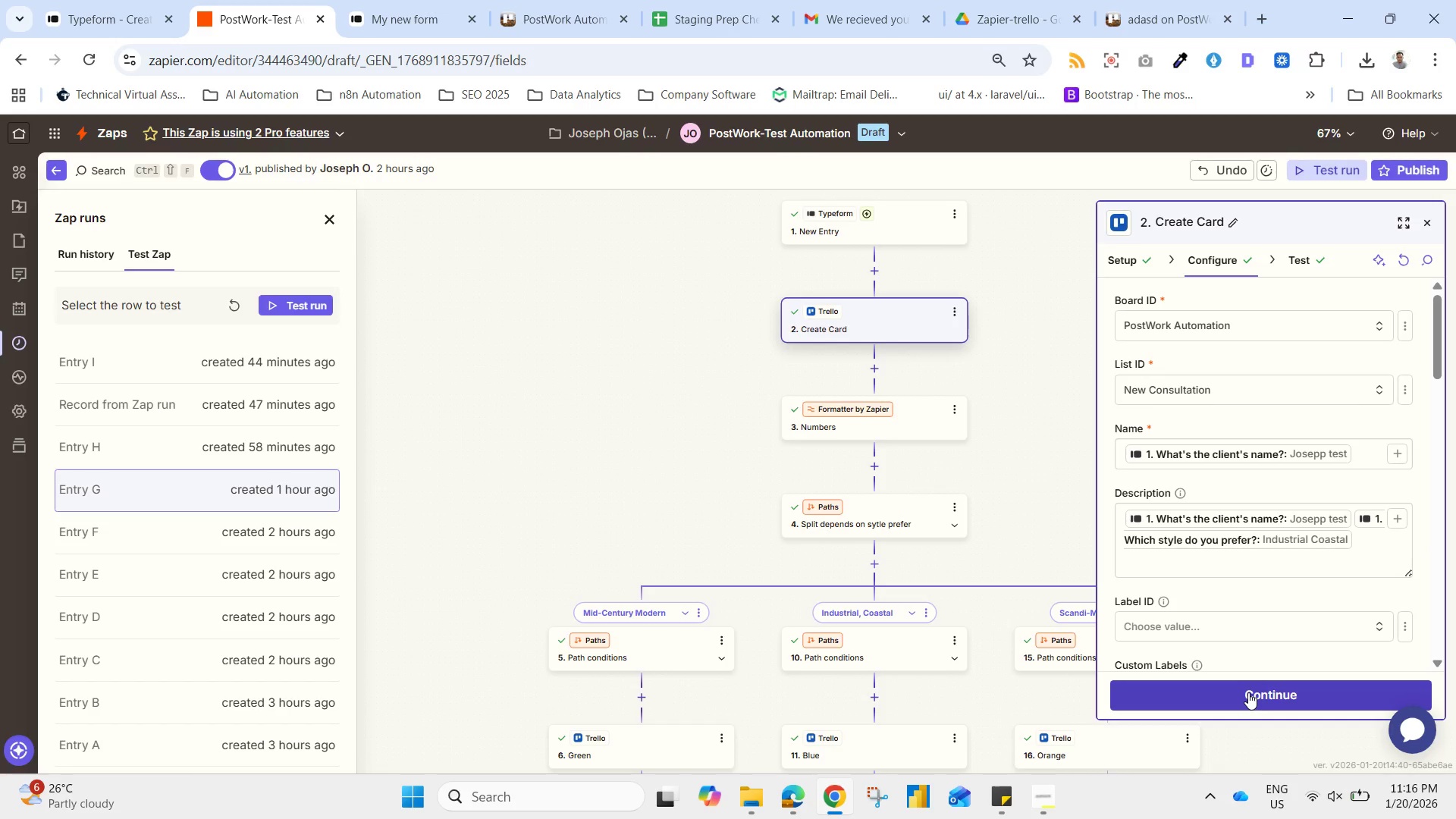 
left_click([1248, 692])
 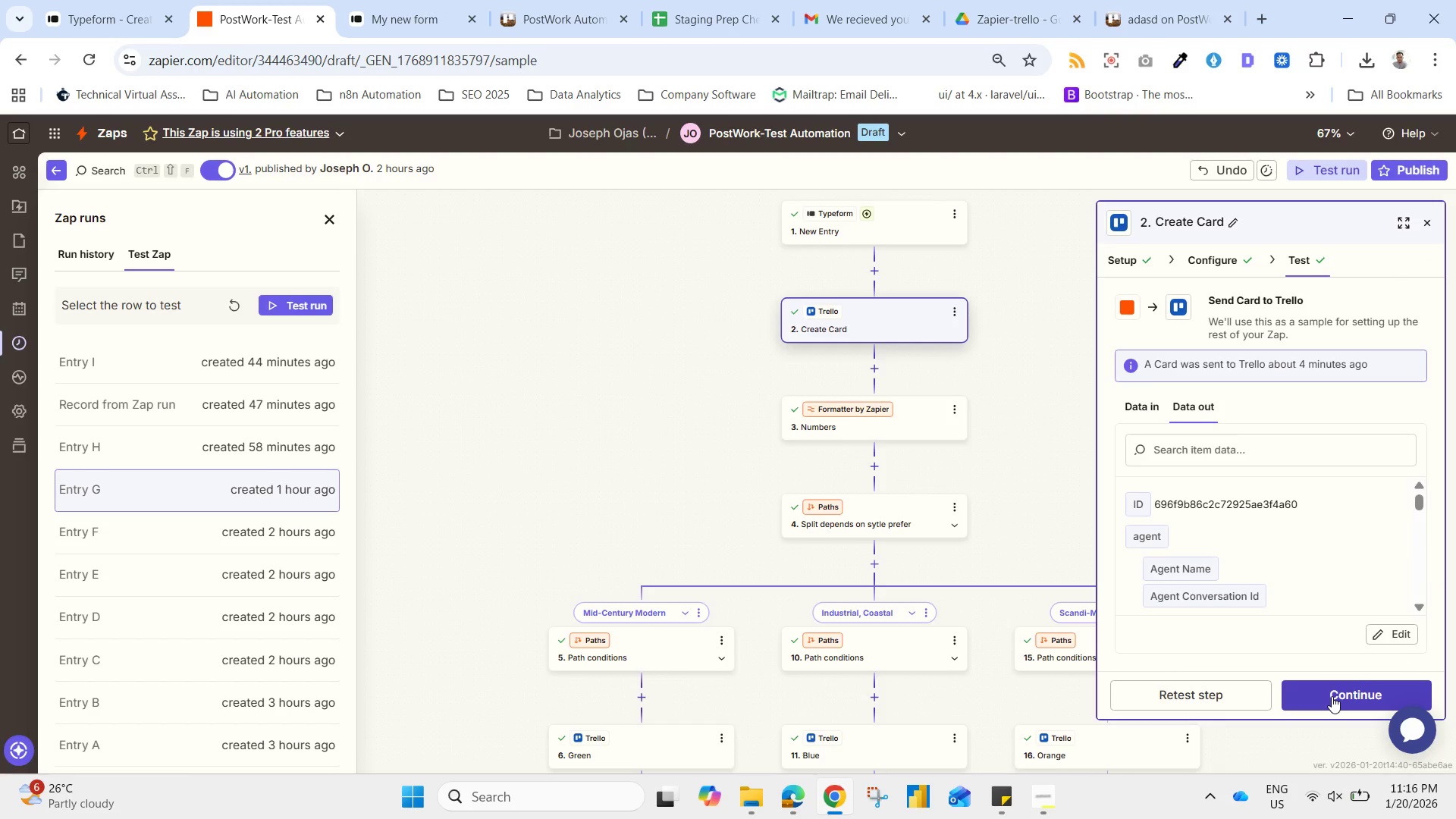 
wait(5.41)
 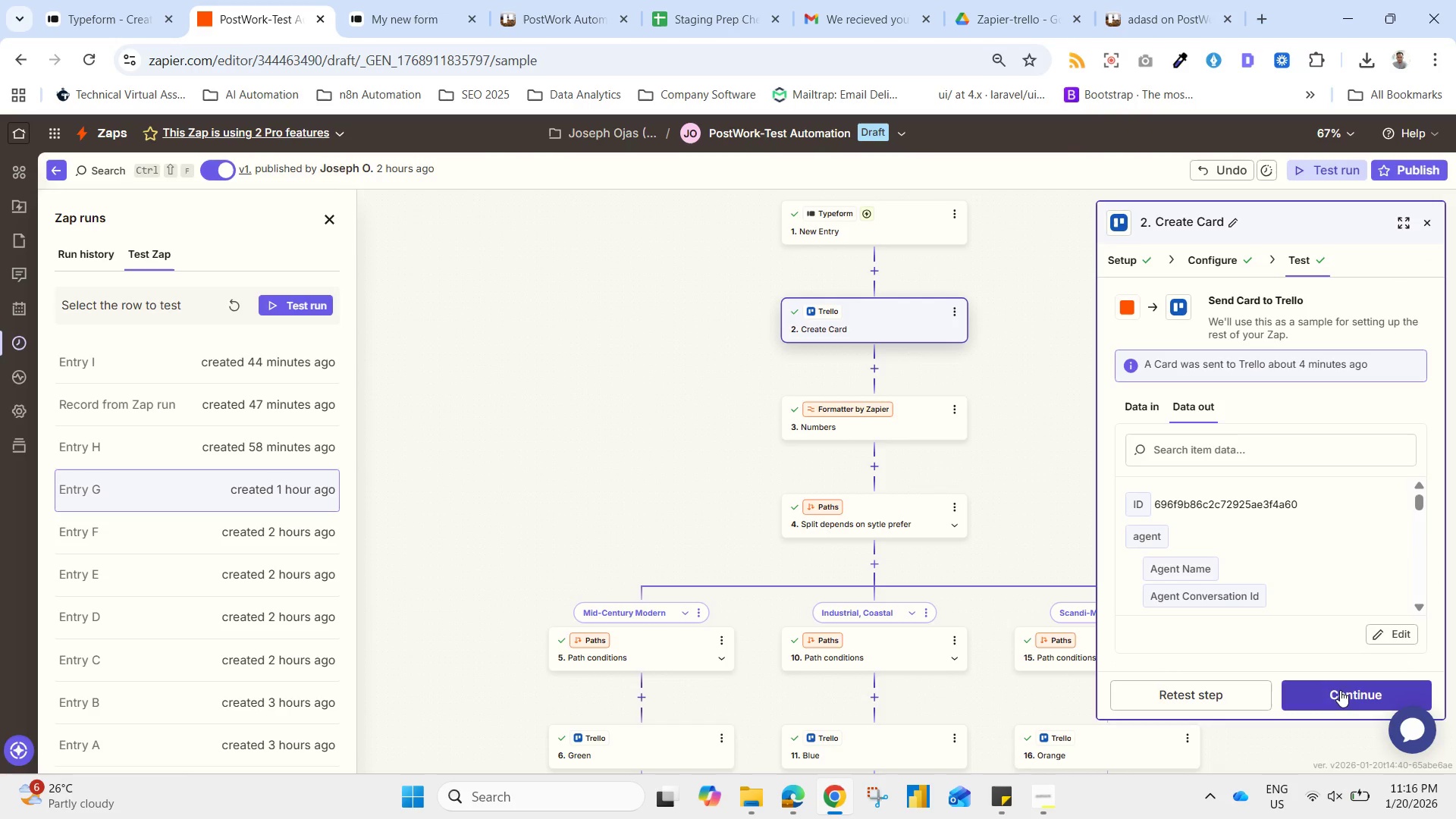 
left_click([1340, 692])
 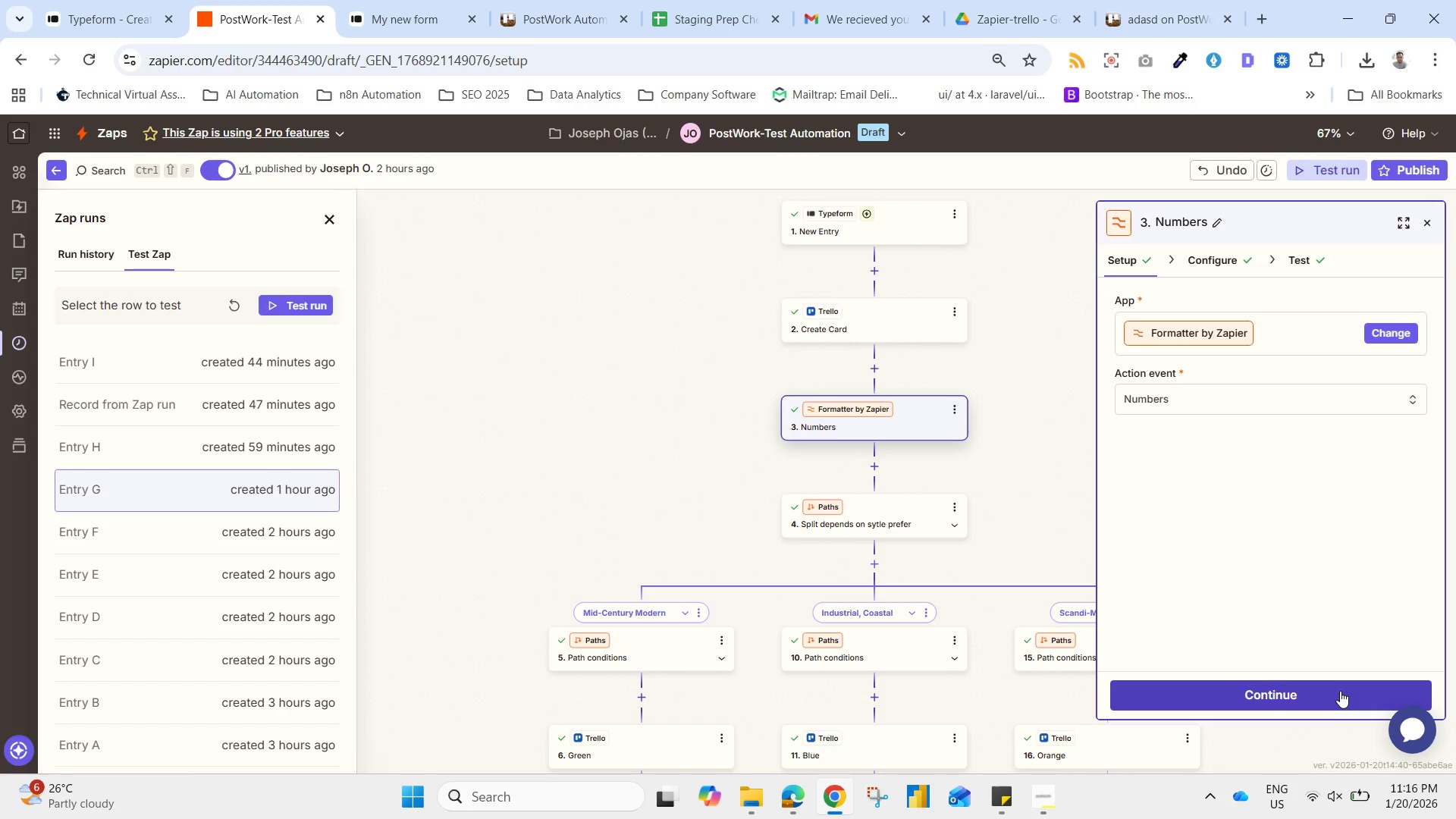 
scroll: coordinate [1338, 676], scroll_direction: down, amount: 1.0
 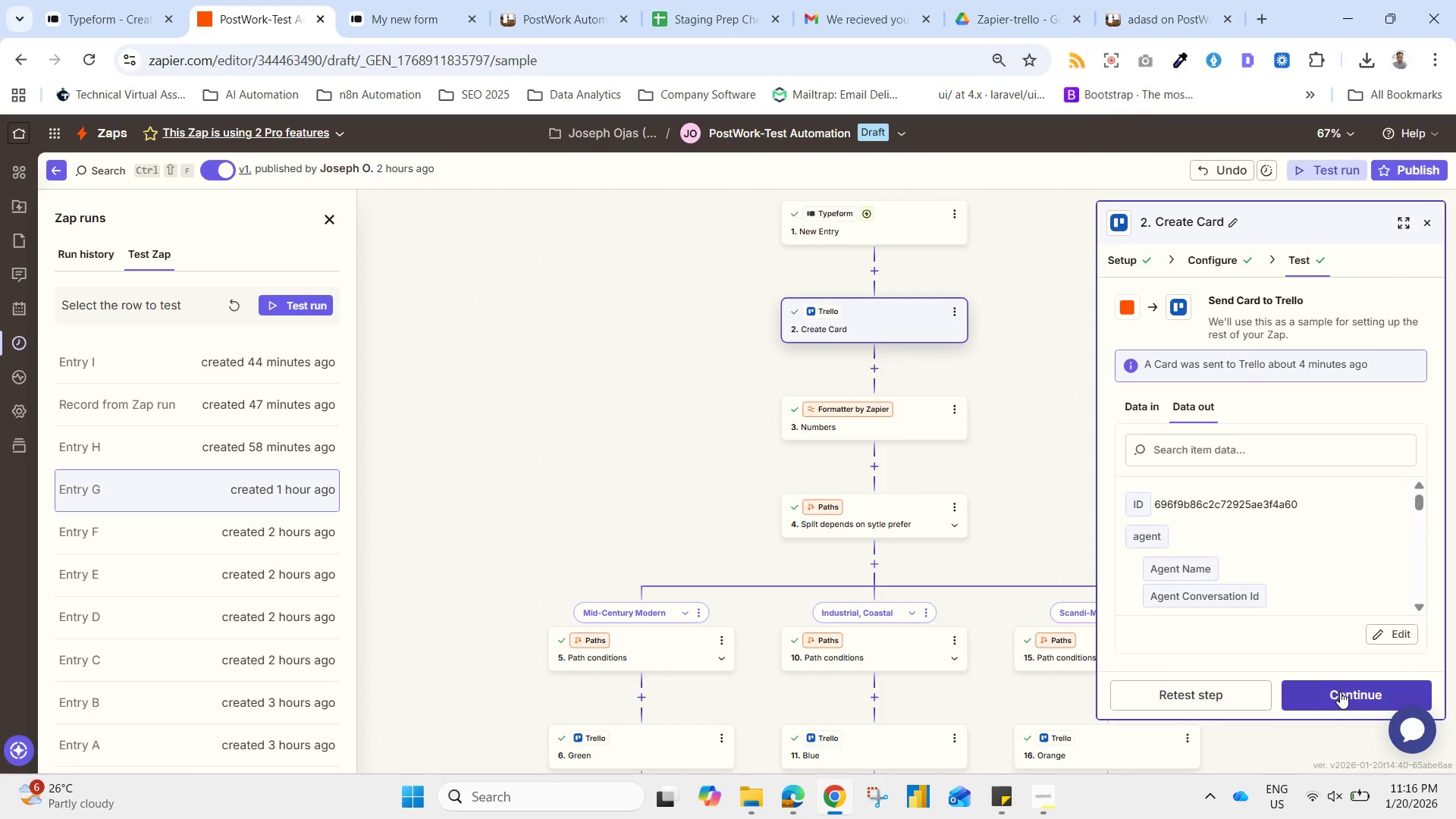 
left_click([1340, 691])
 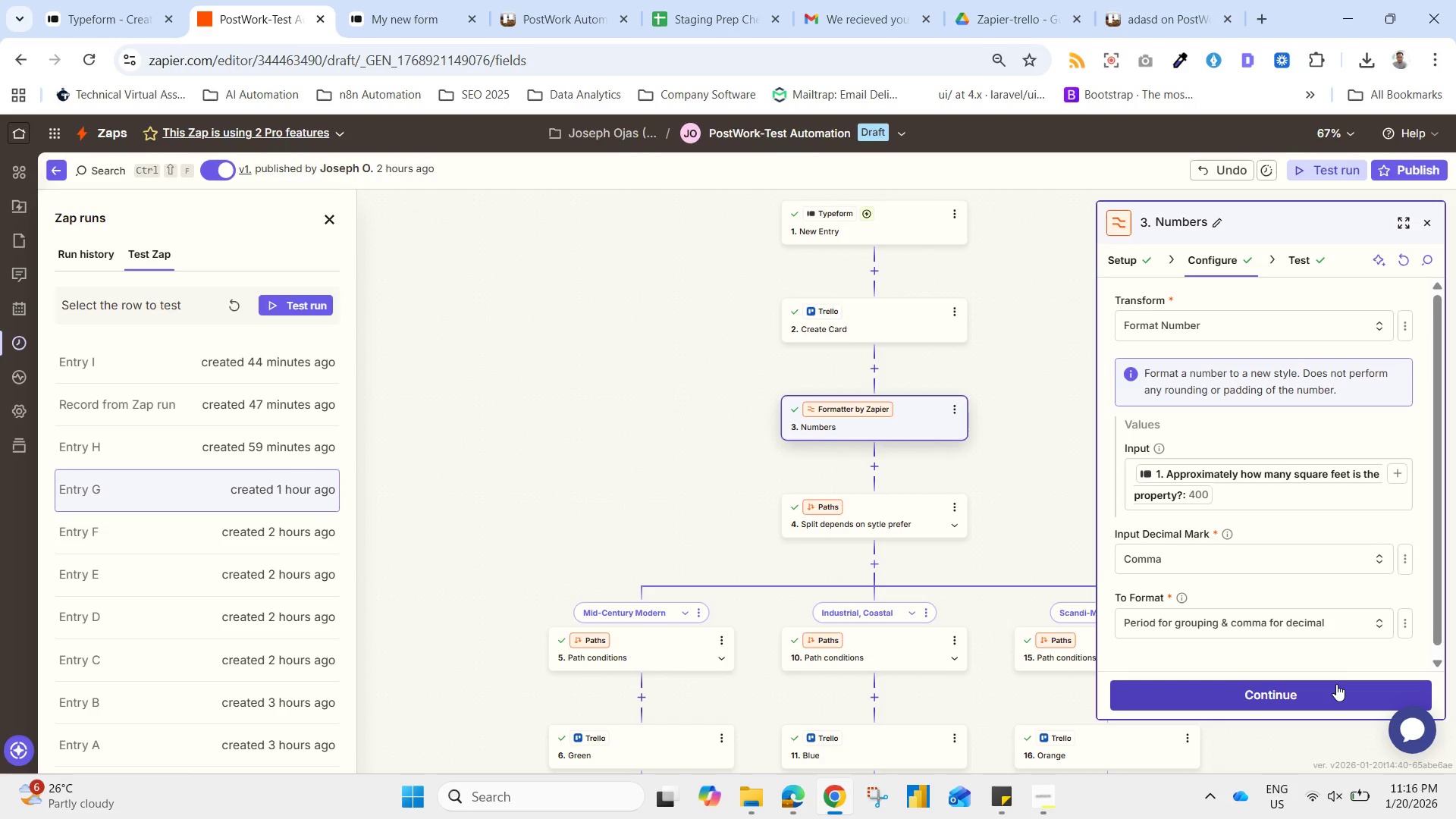 
left_click([1336, 684])
 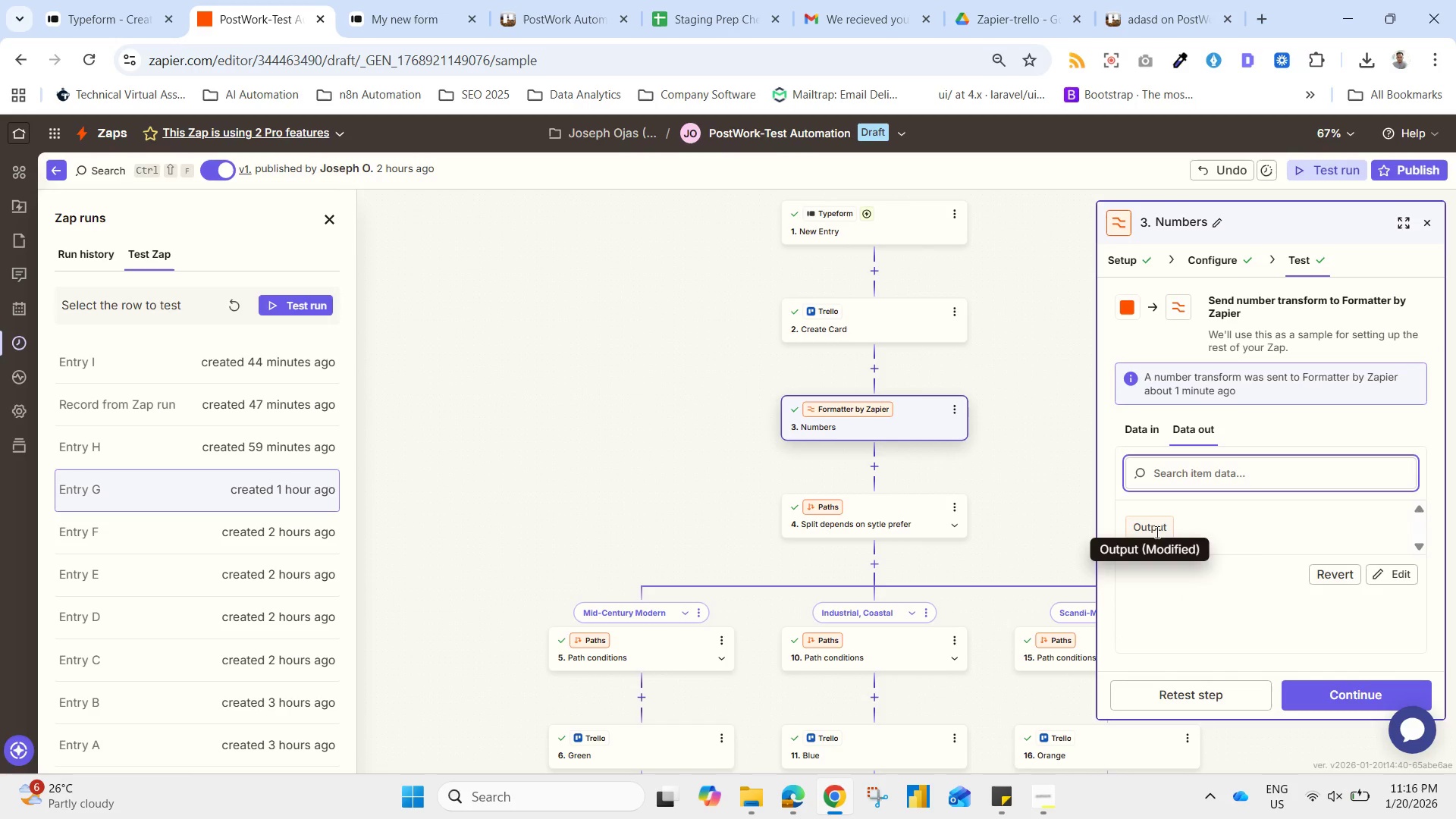 
left_click([1153, 522])
 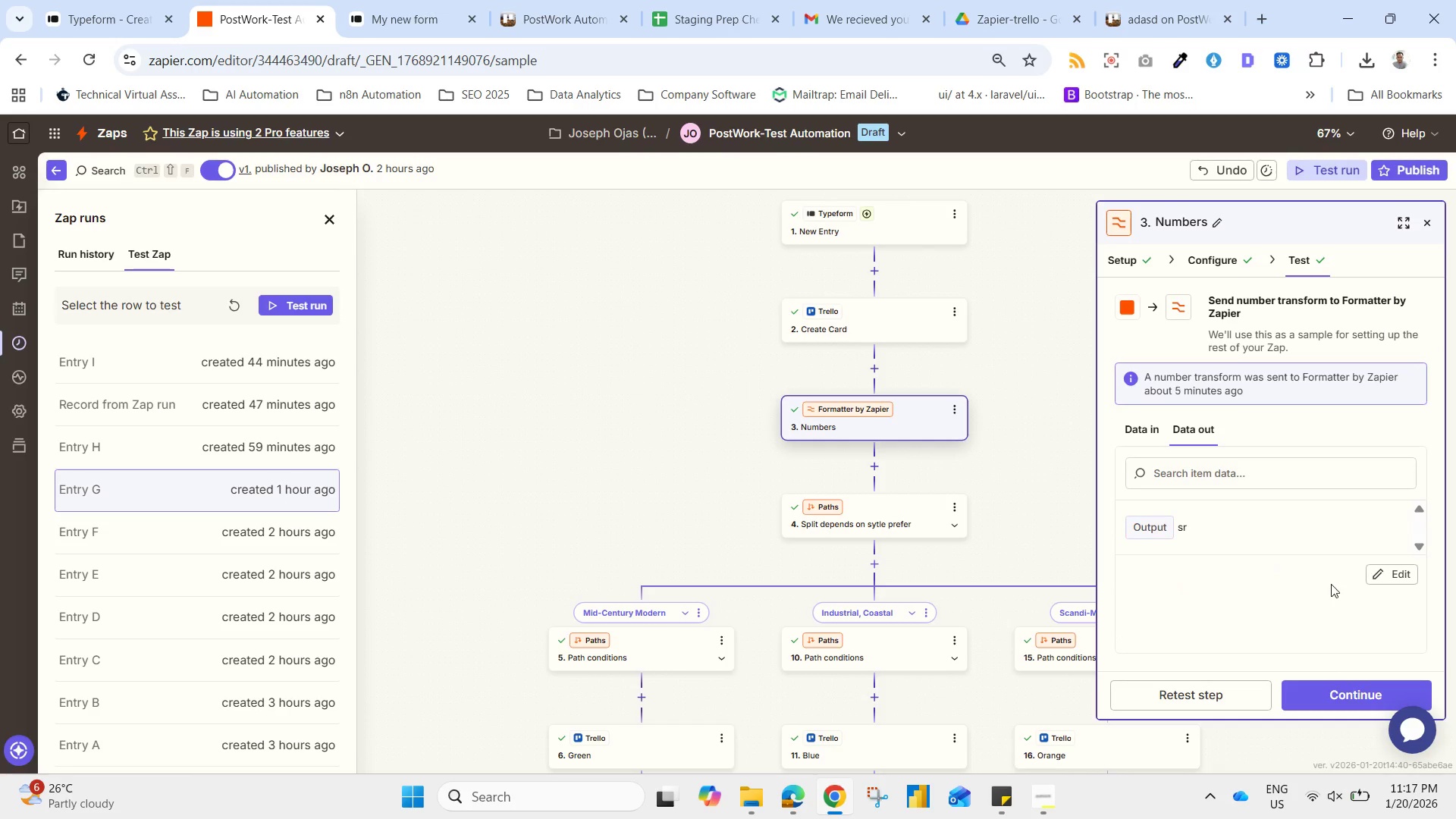 
left_click([1384, 576])
 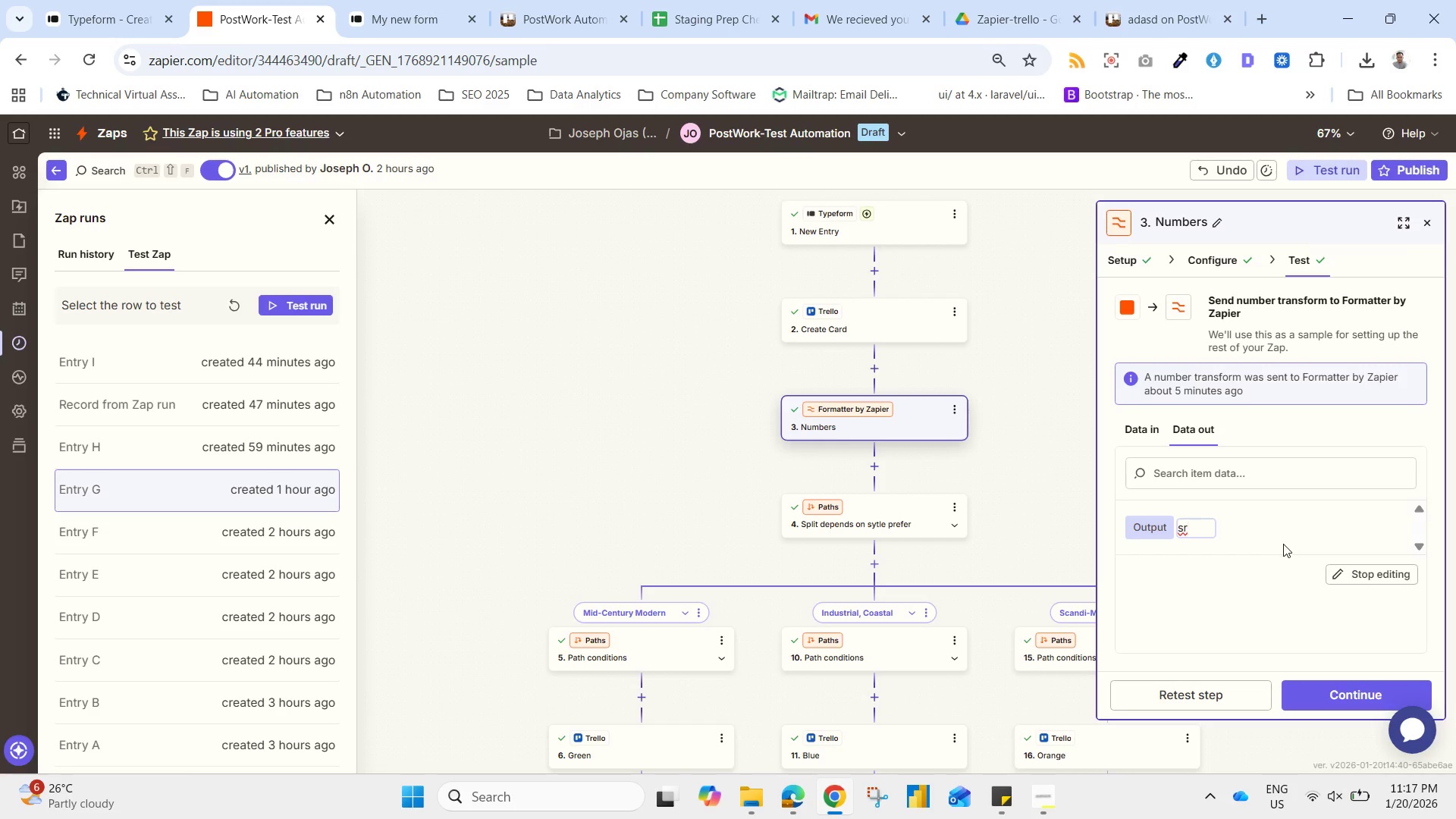 
key(Backspace)
 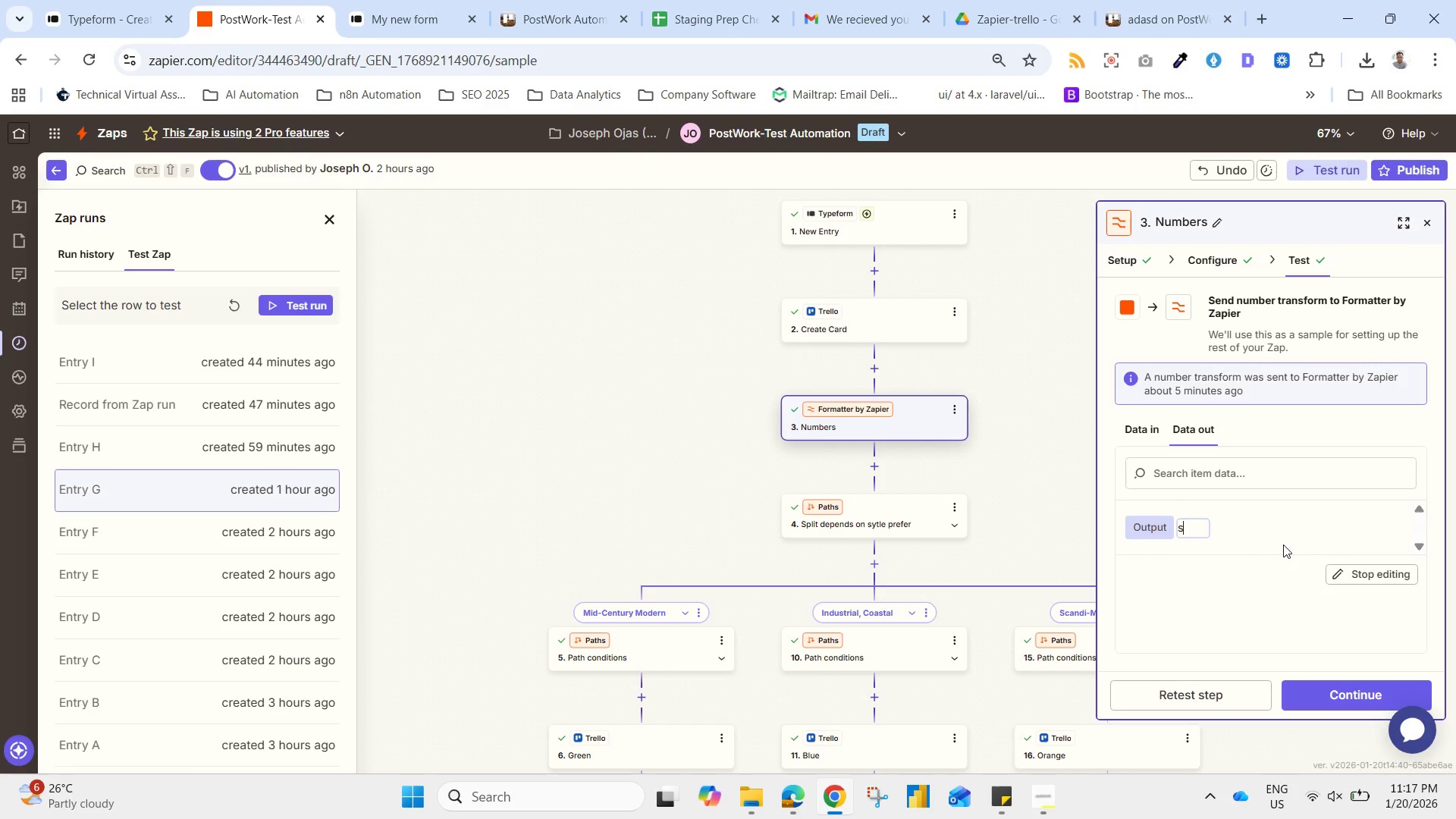 
key(Backspace)
 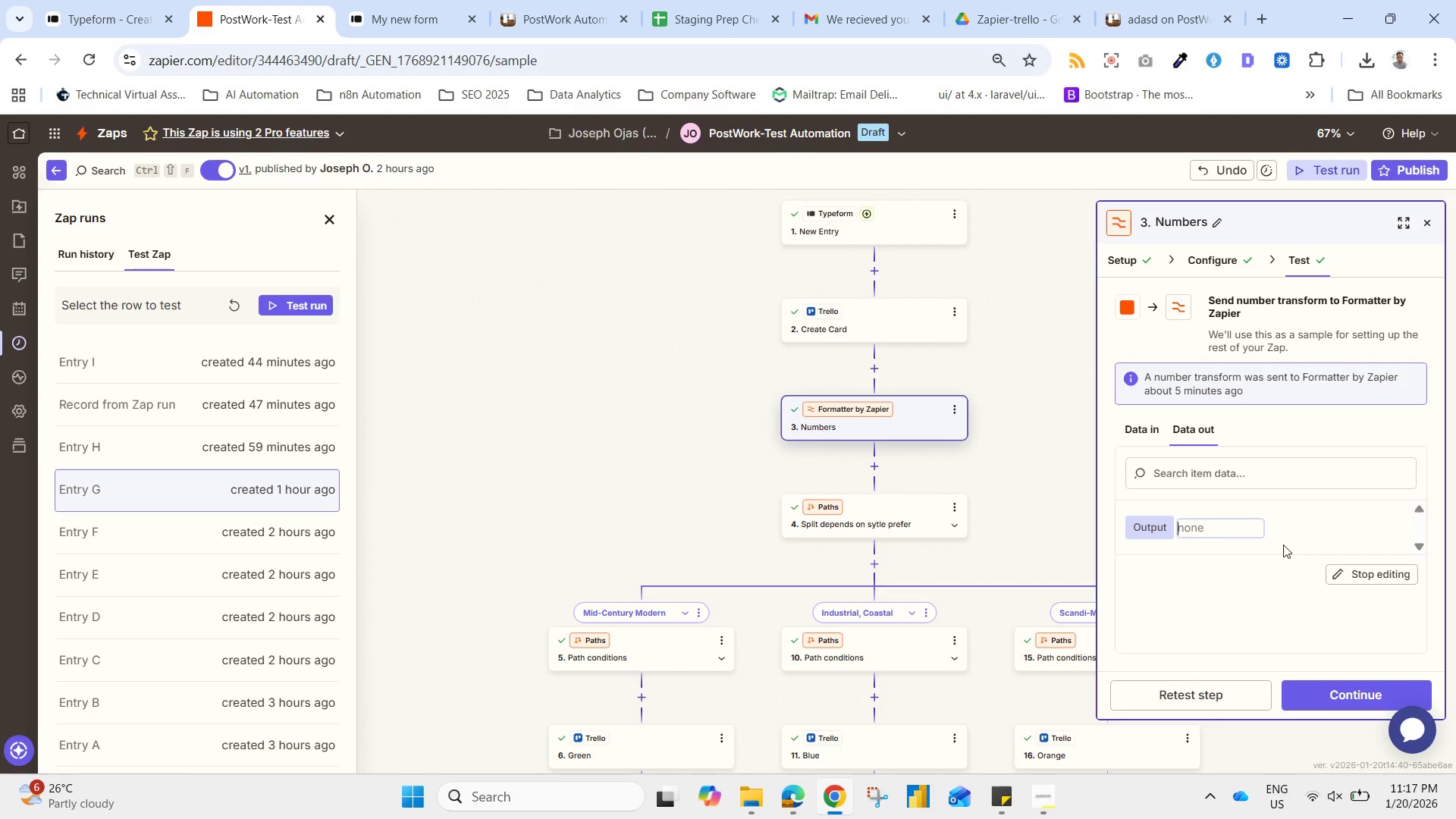 
key(Backspace)
 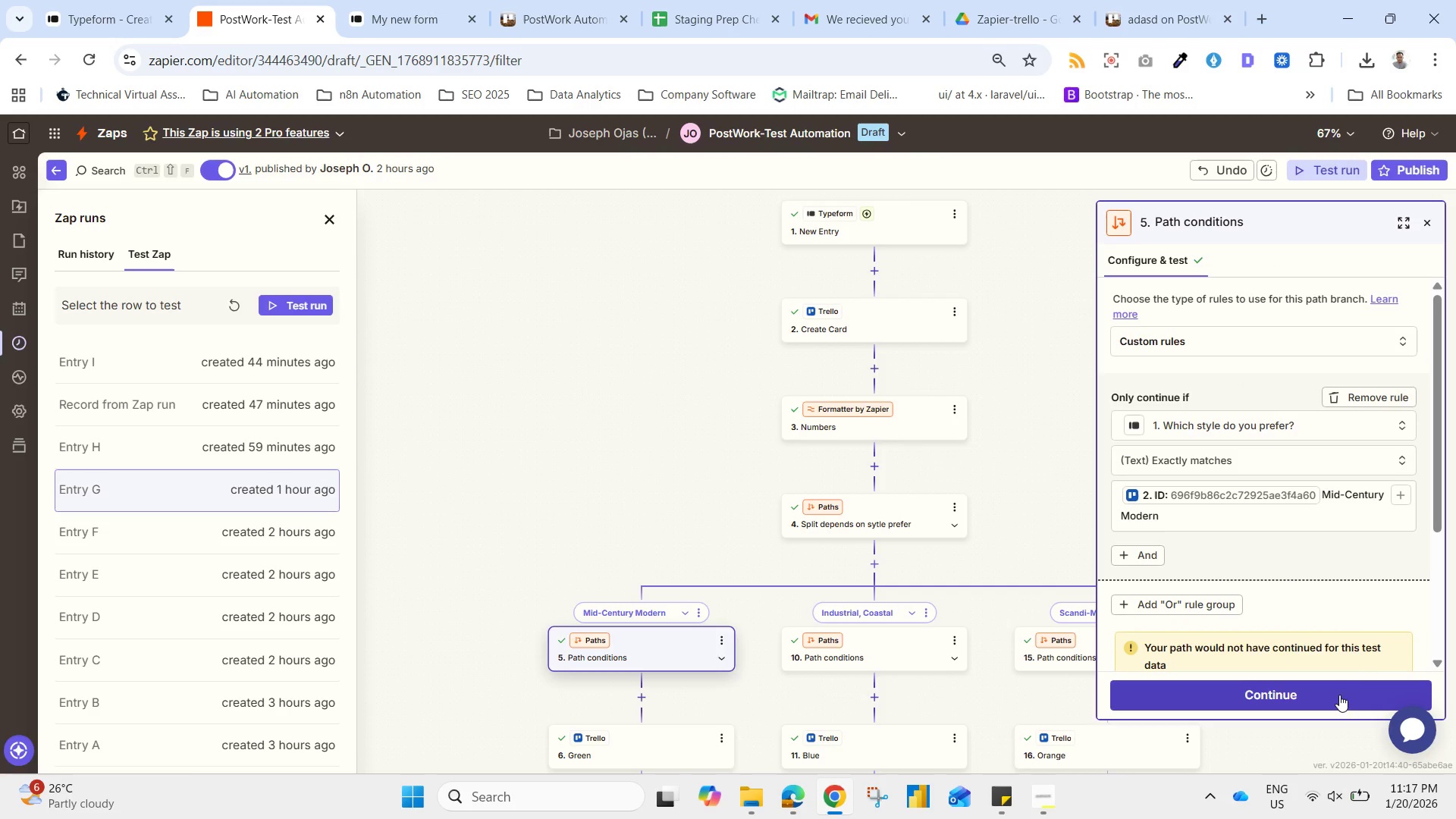 
wait(8.09)
 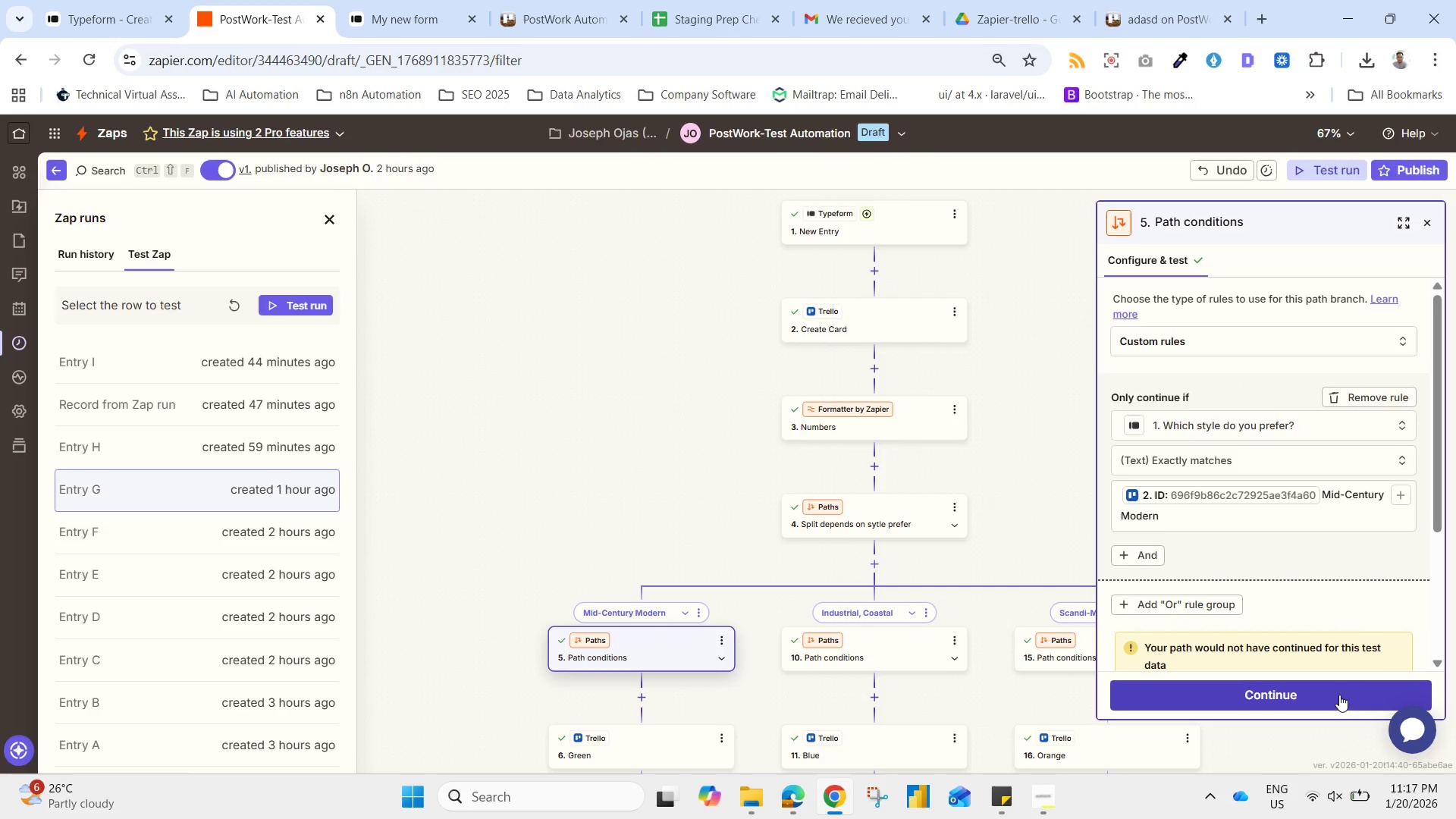 
left_click([893, 431])
 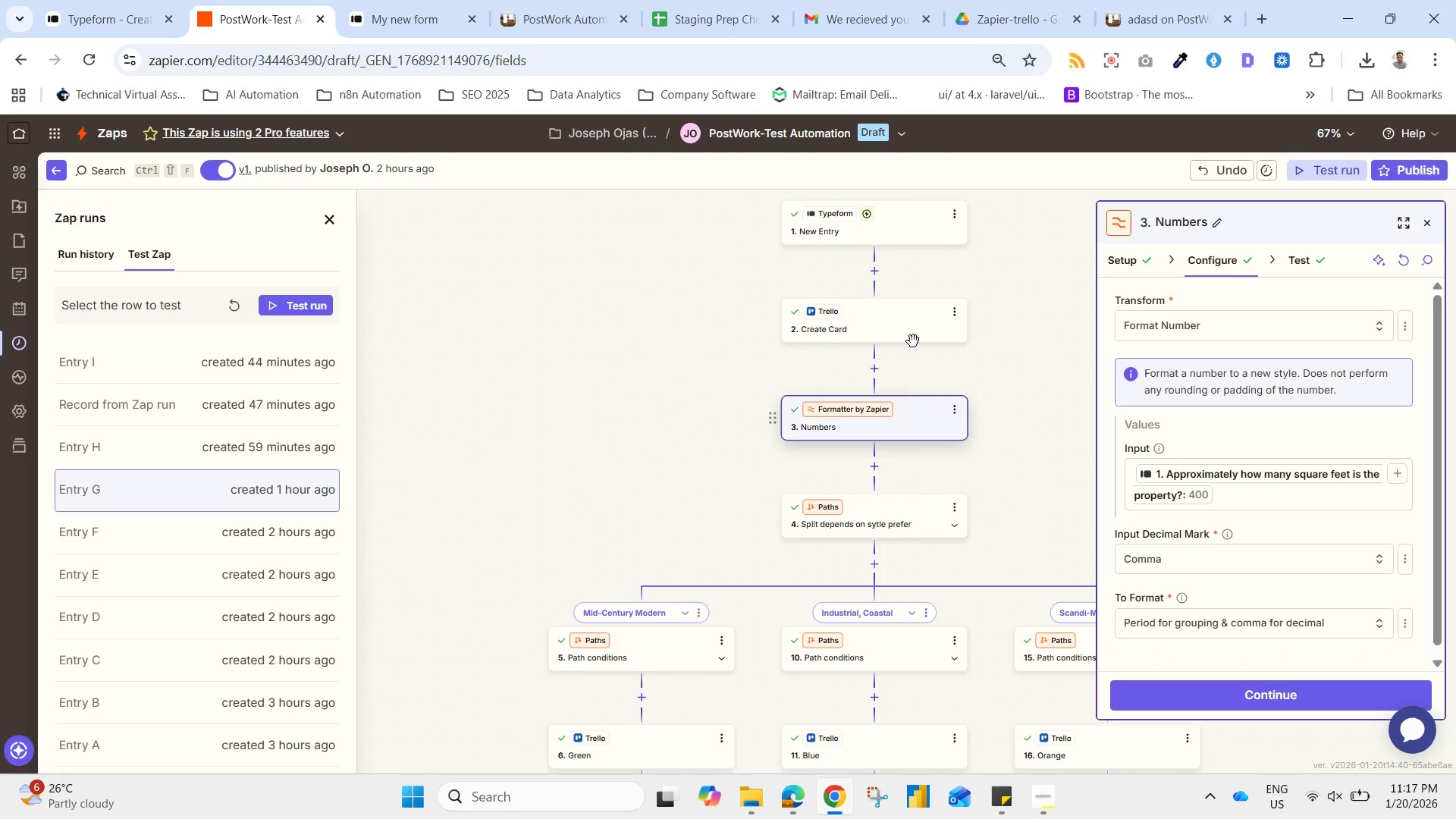 
left_click([902, 310])
 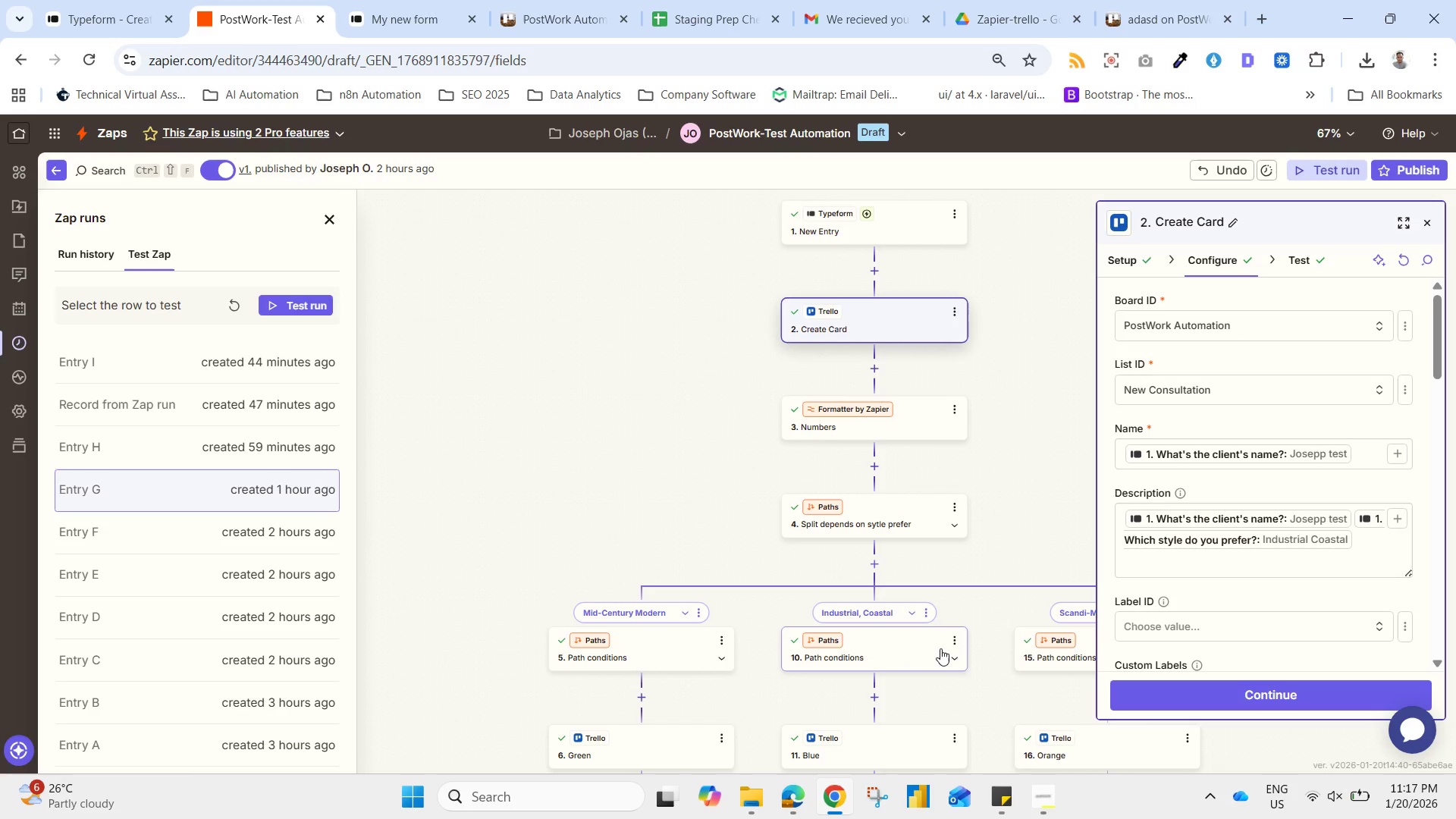 
wait(5.36)
 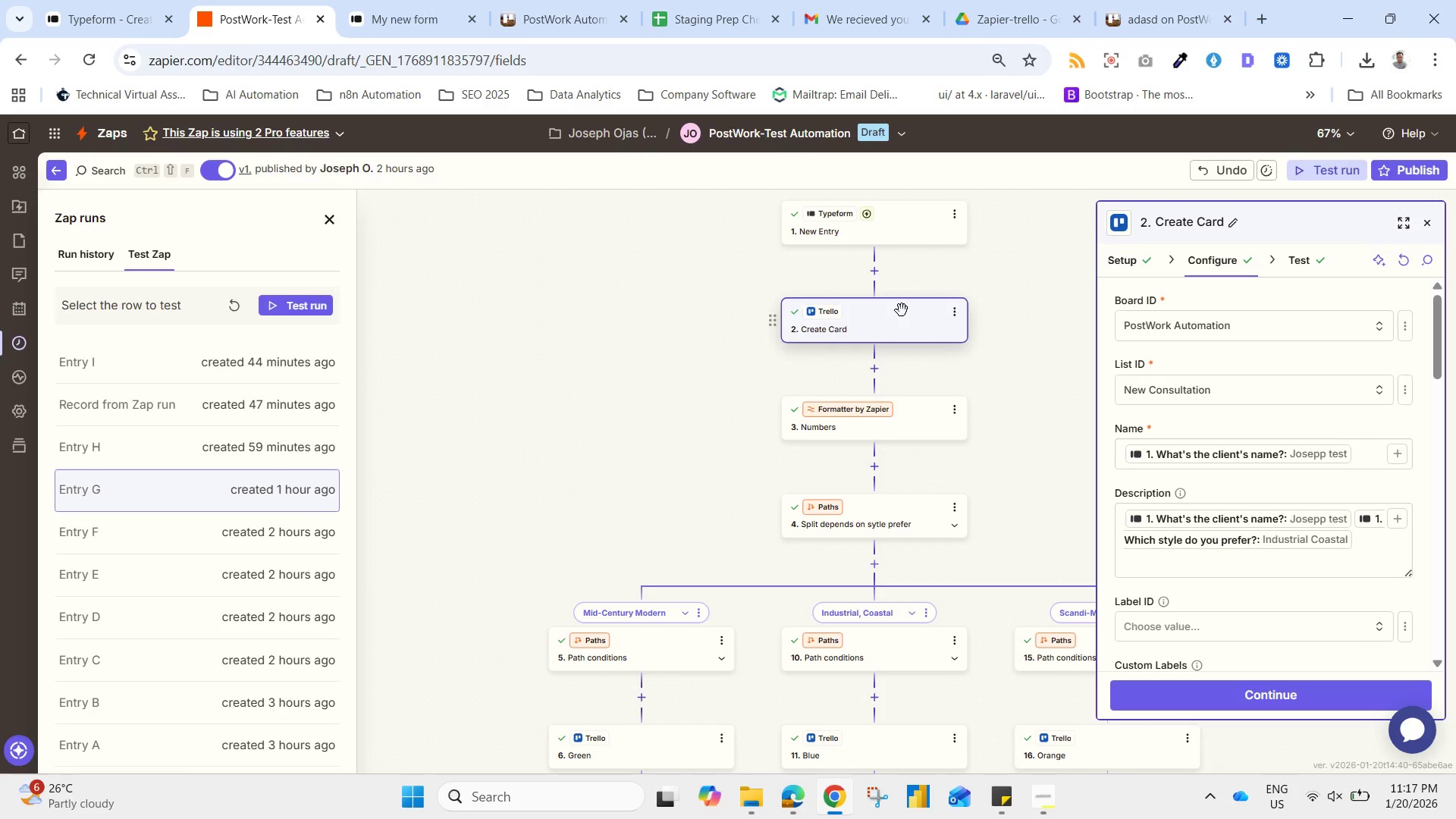 
left_click([910, 648])
 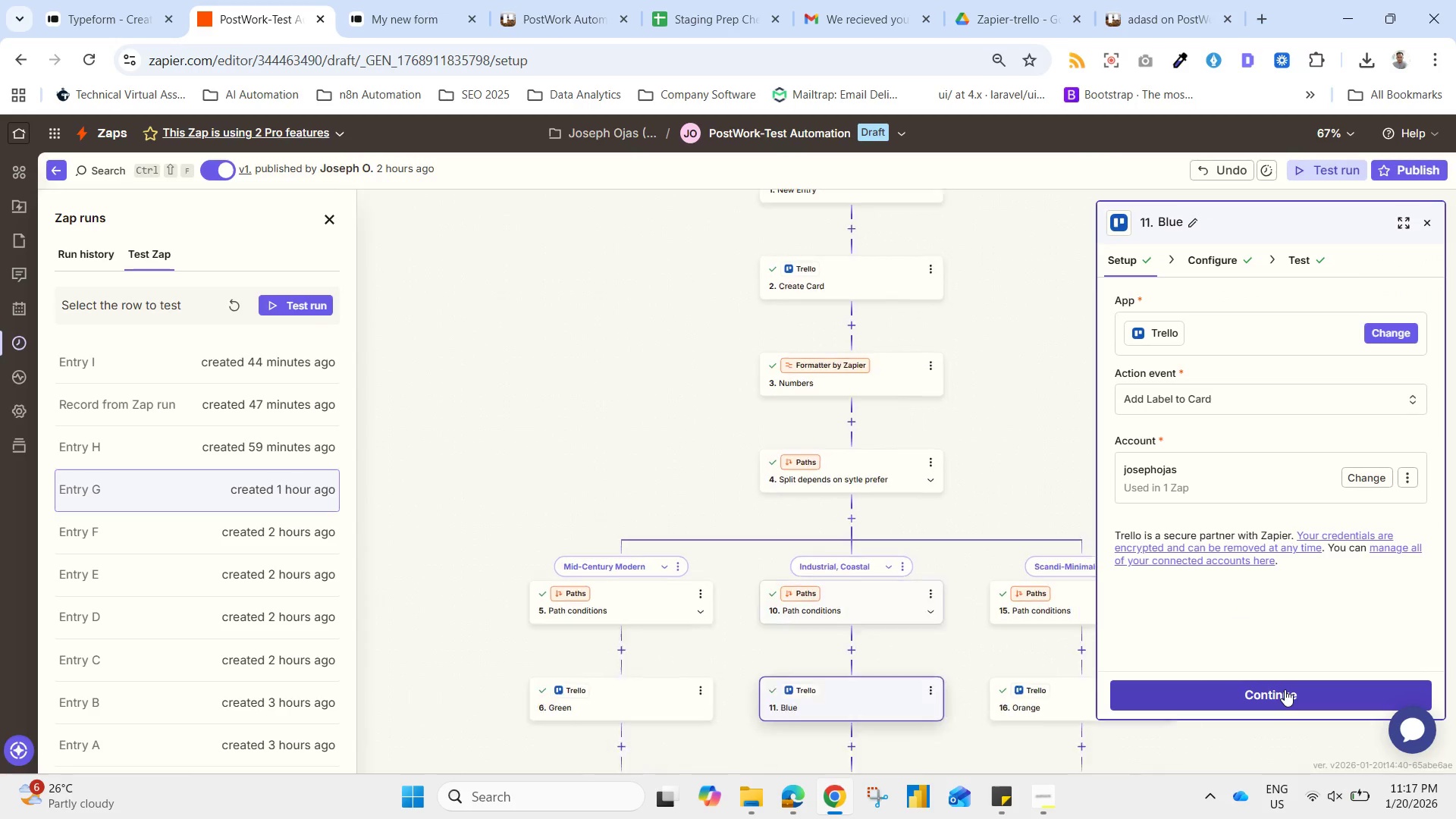 
left_click([1285, 689])
 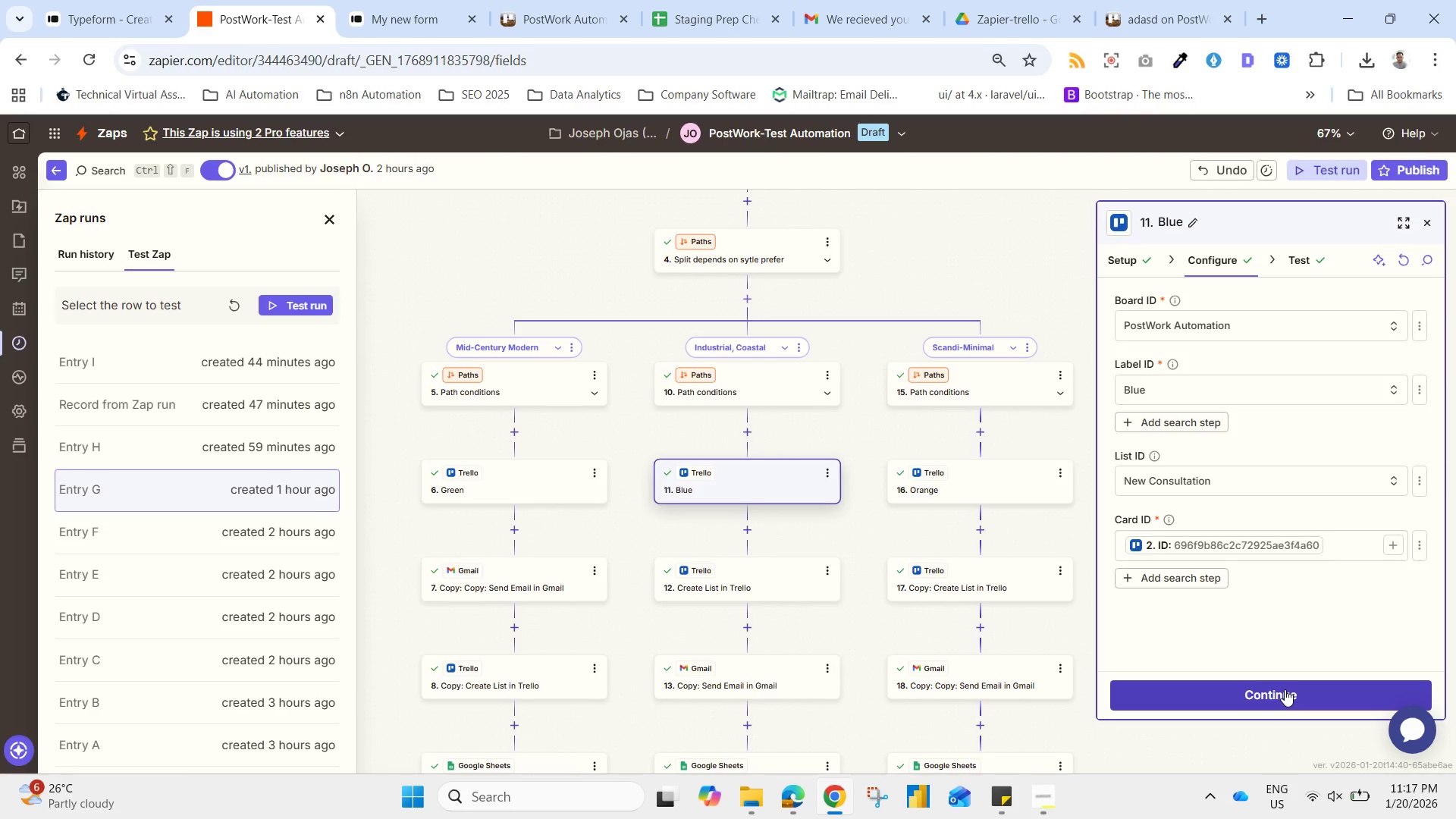 
left_click([1285, 689])
 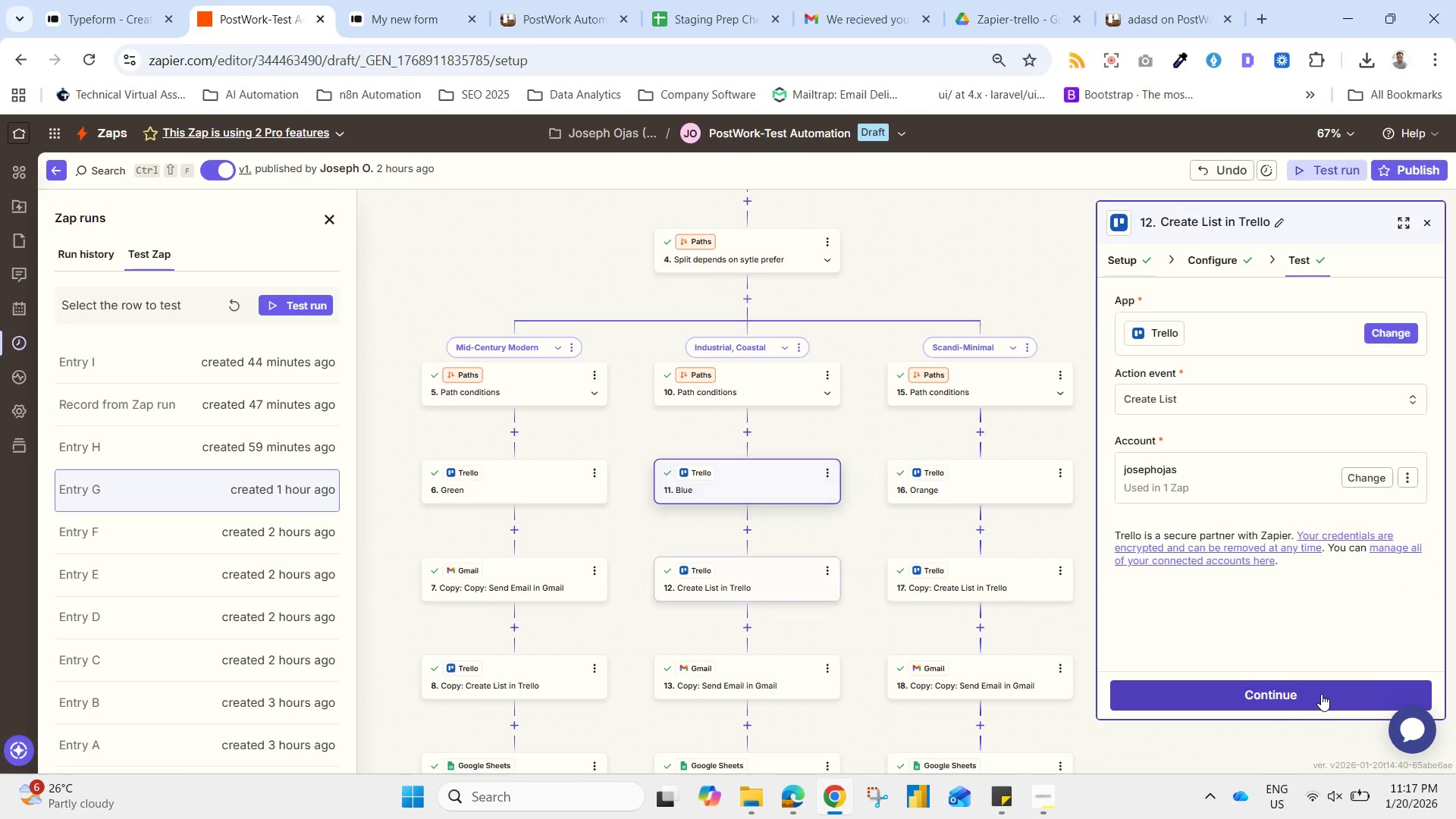 
left_click([1319, 689])
 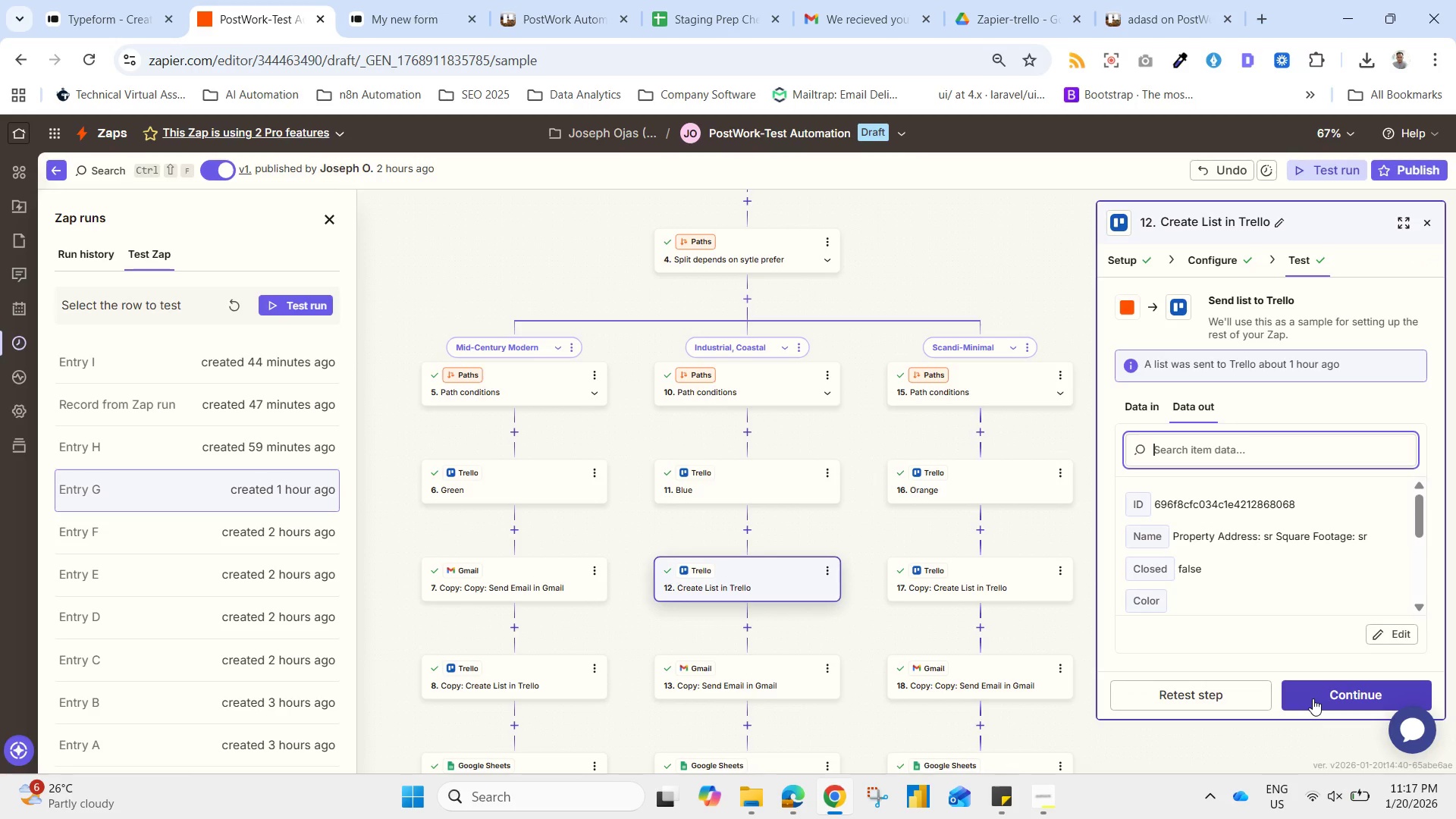 
left_click([1338, 692])
 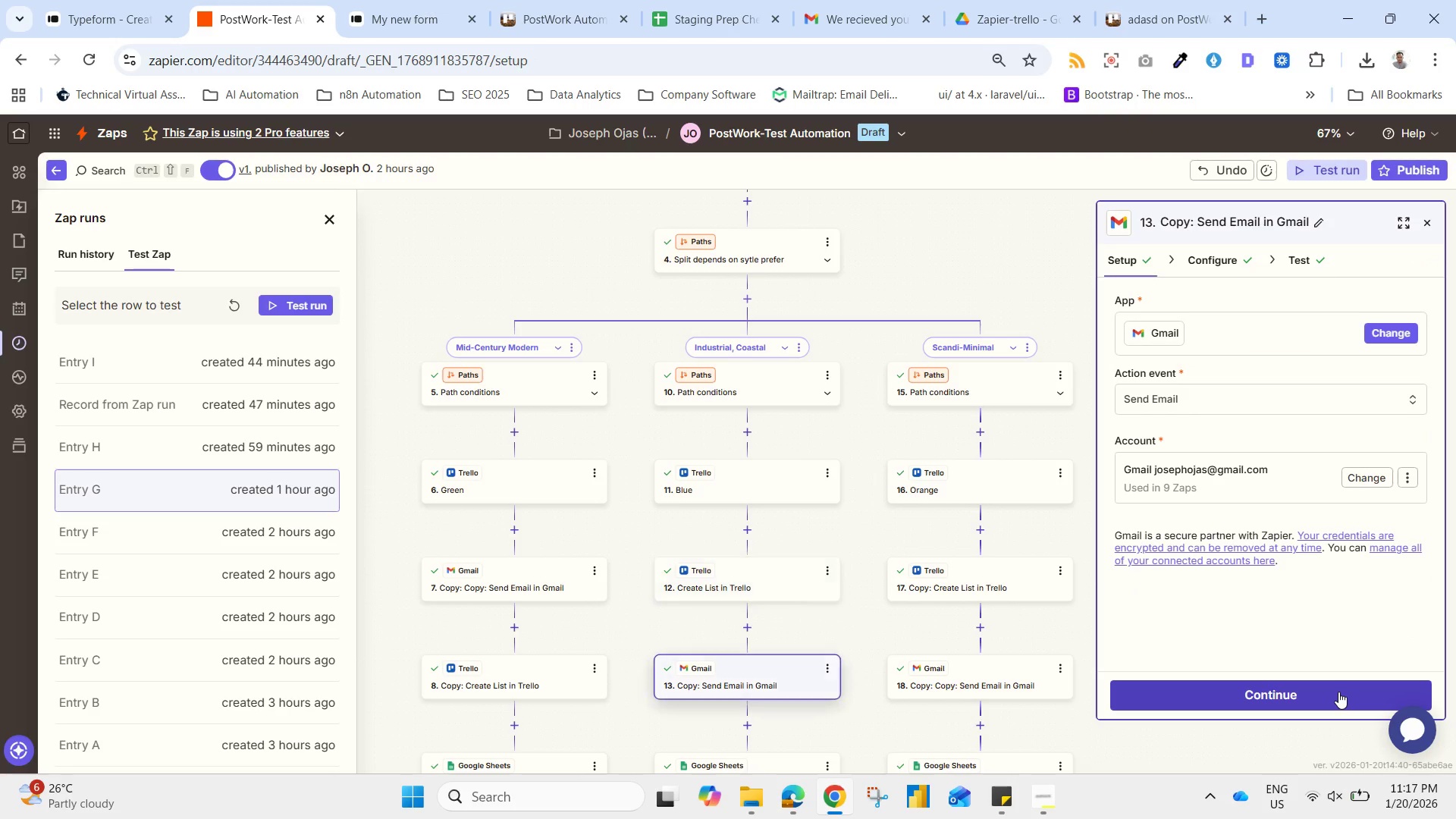 
left_click([1338, 692])
 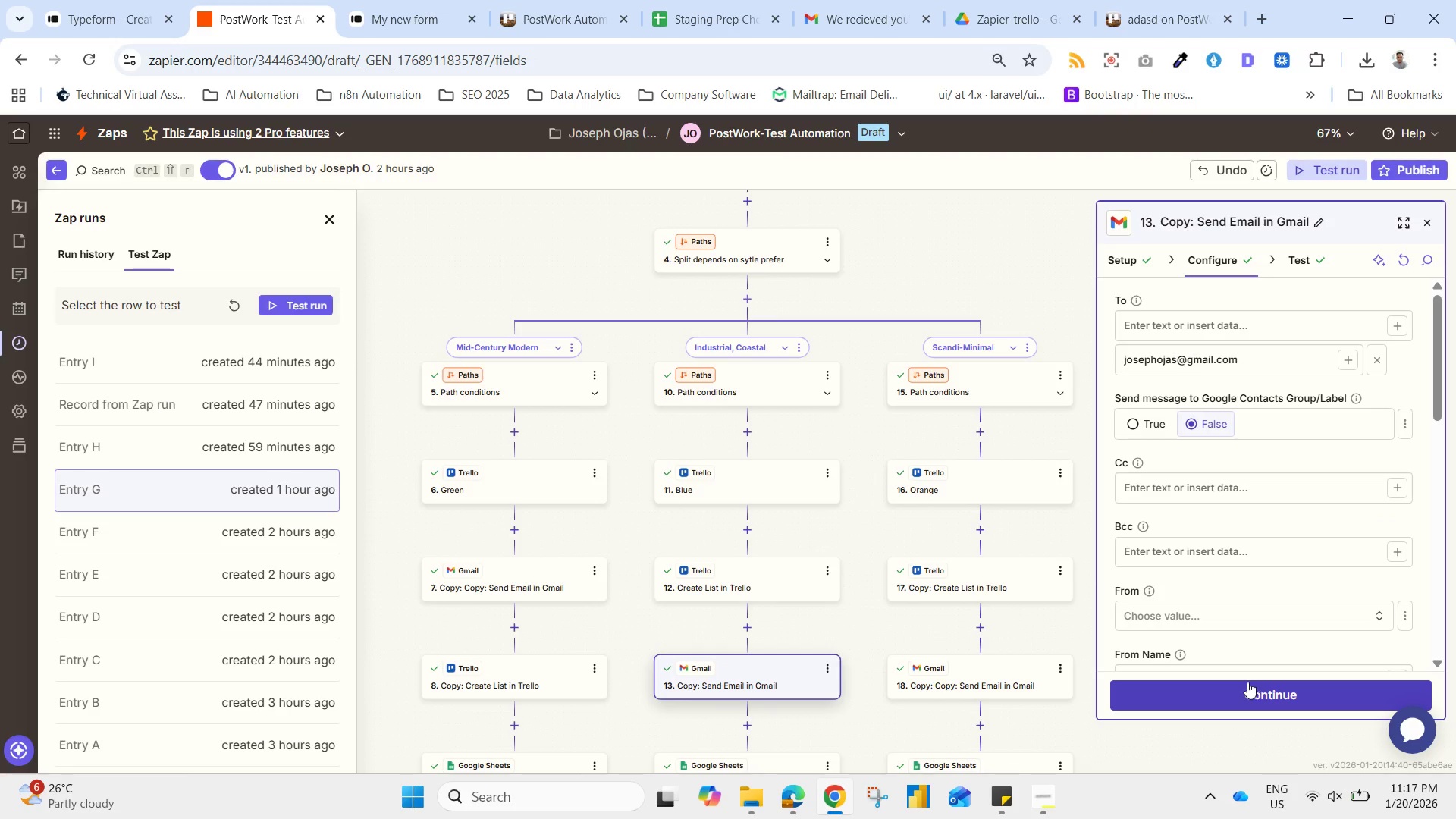 
left_click([1247, 689])
 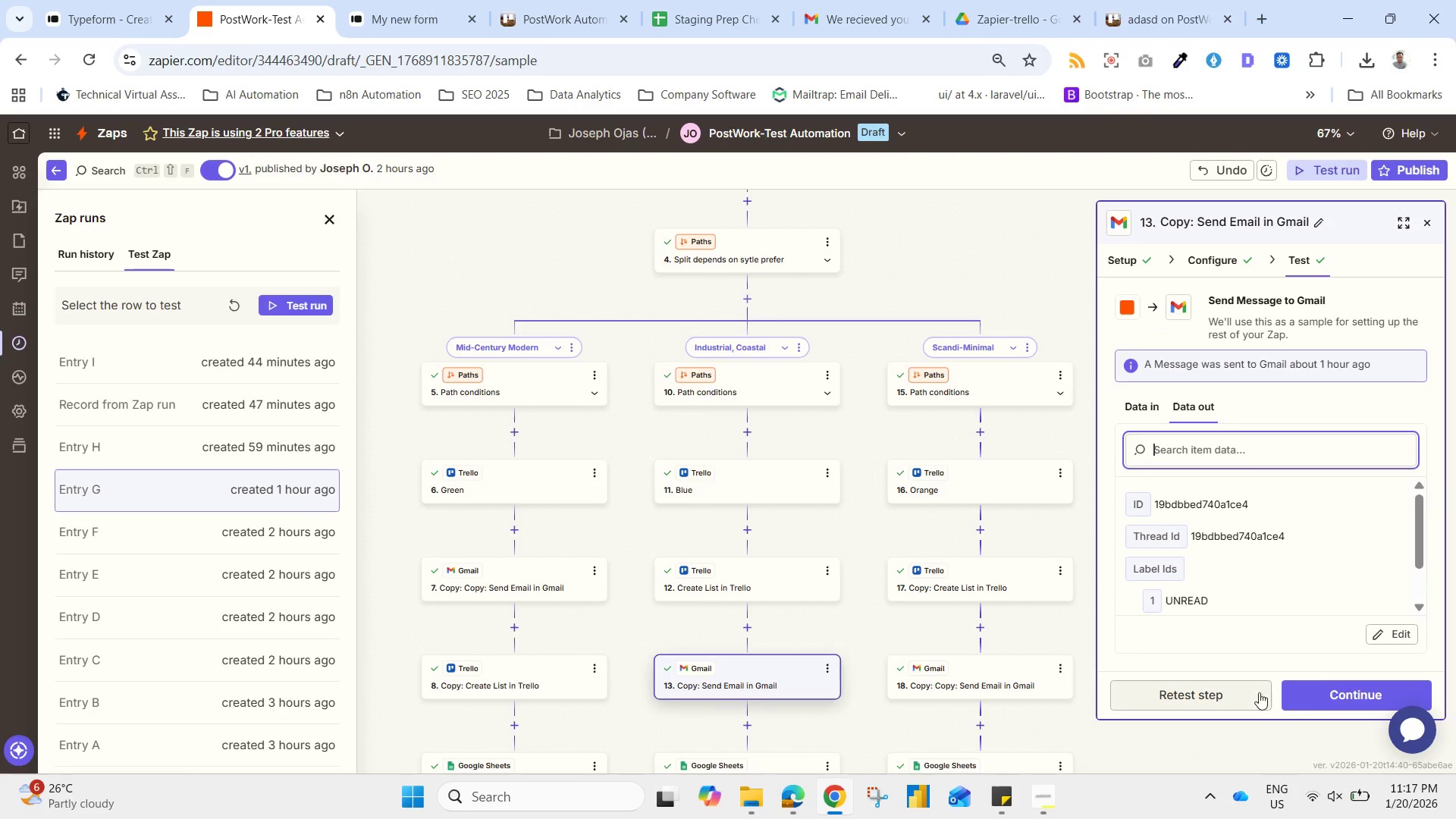 
left_click([1329, 695])
 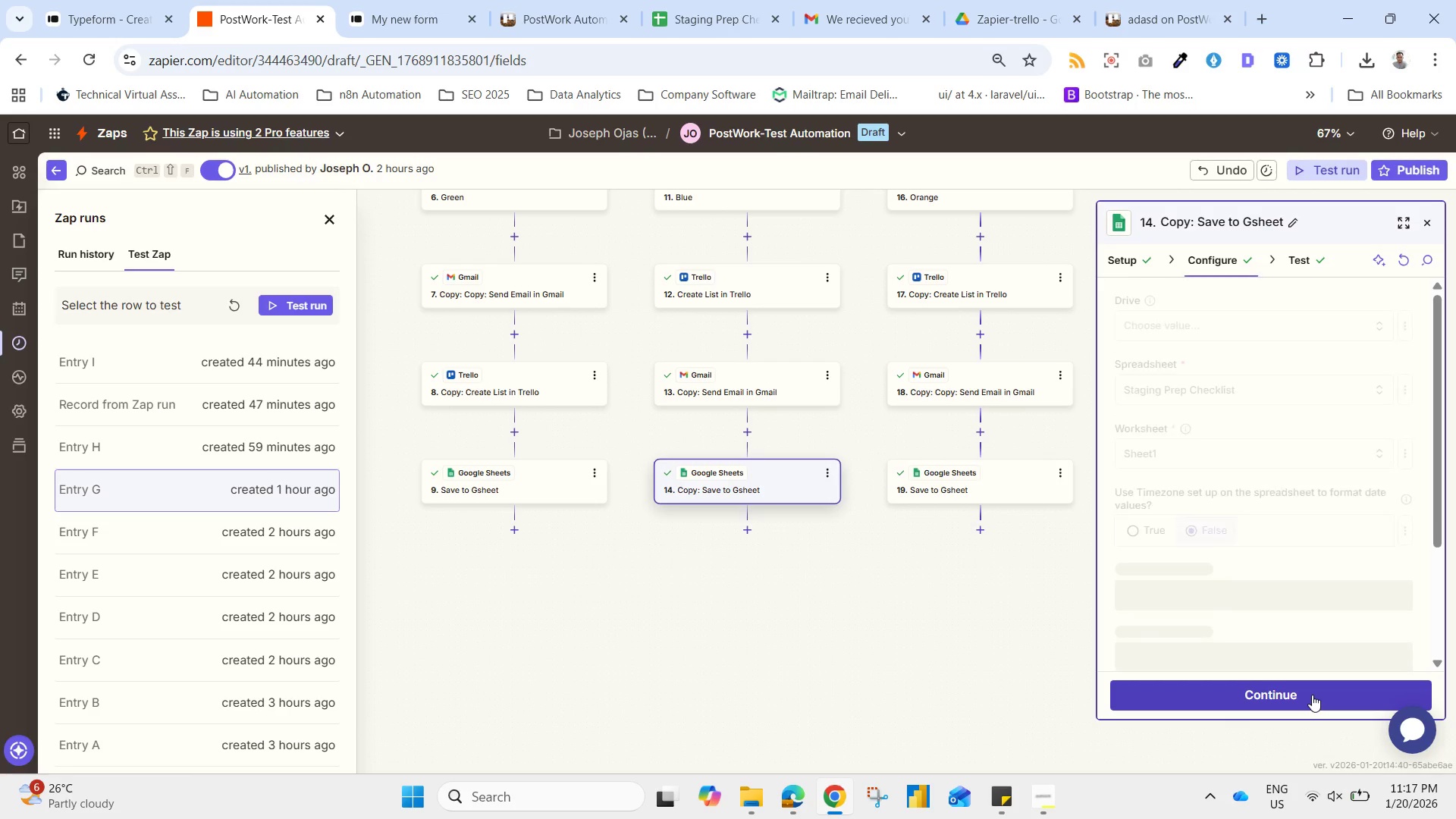 
left_click([1304, 704])
 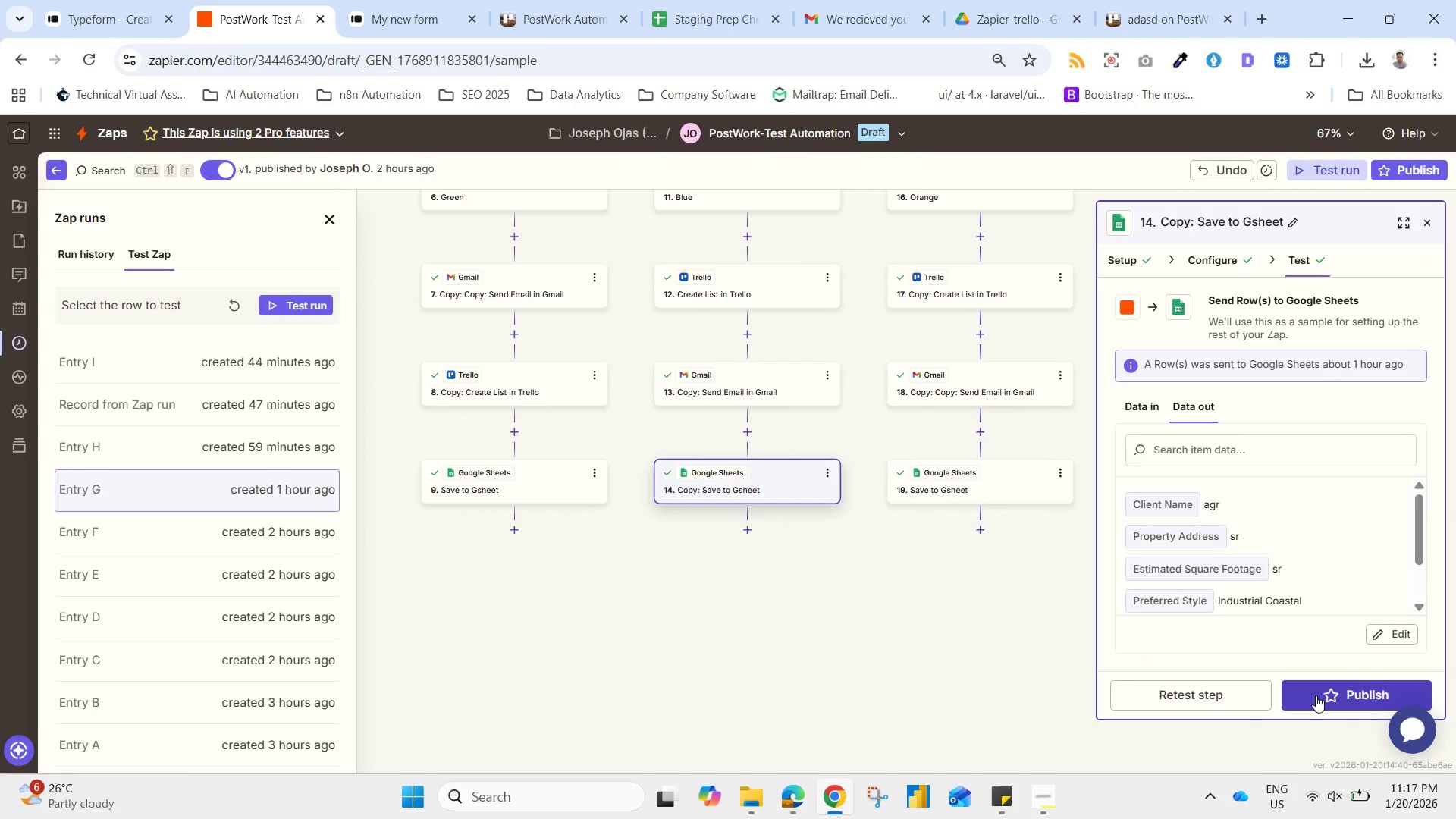 
wait(8.11)
 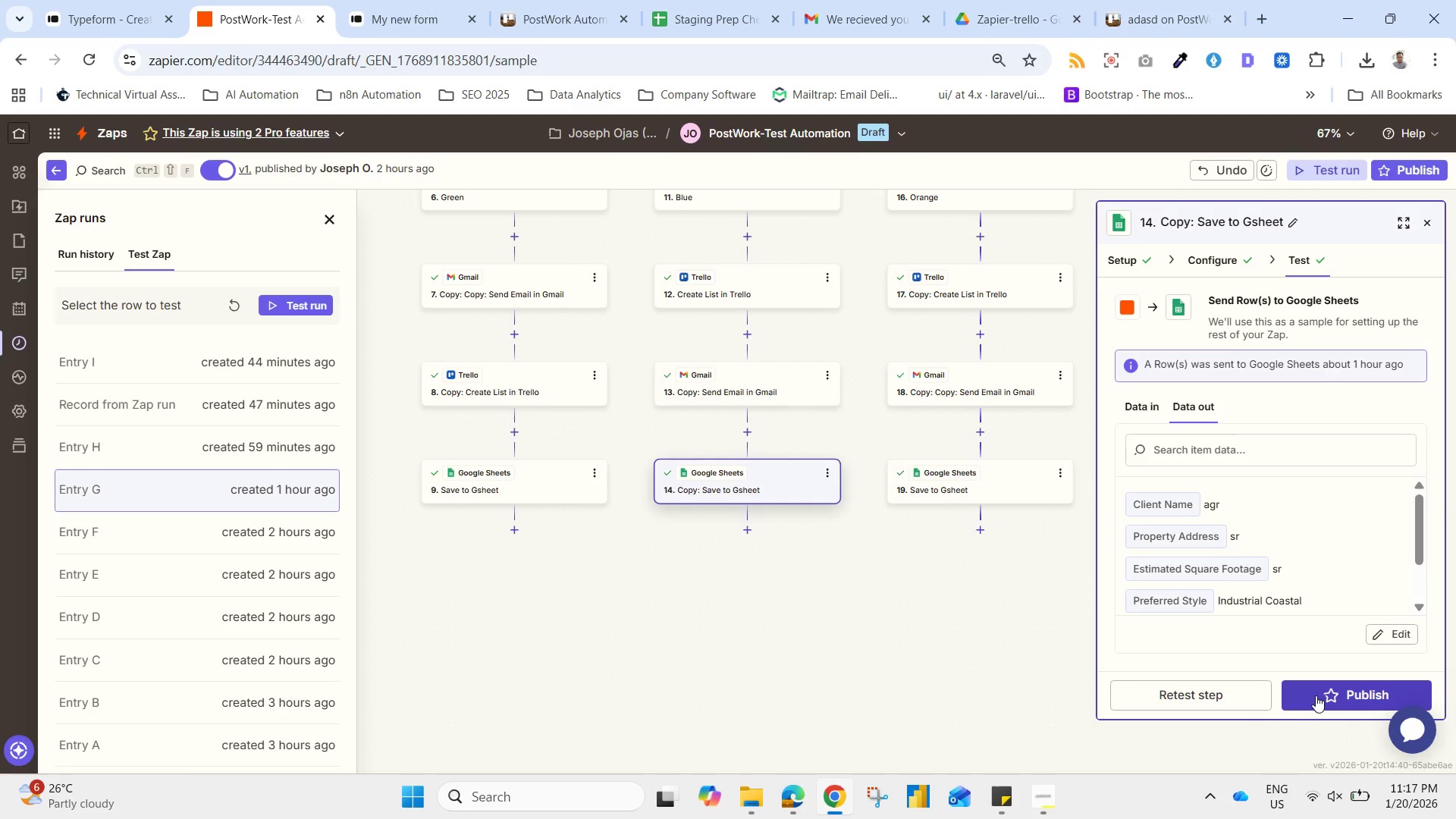 
left_click_drag(start_coordinate=[817, 555], to_coordinate=[795, 688])
 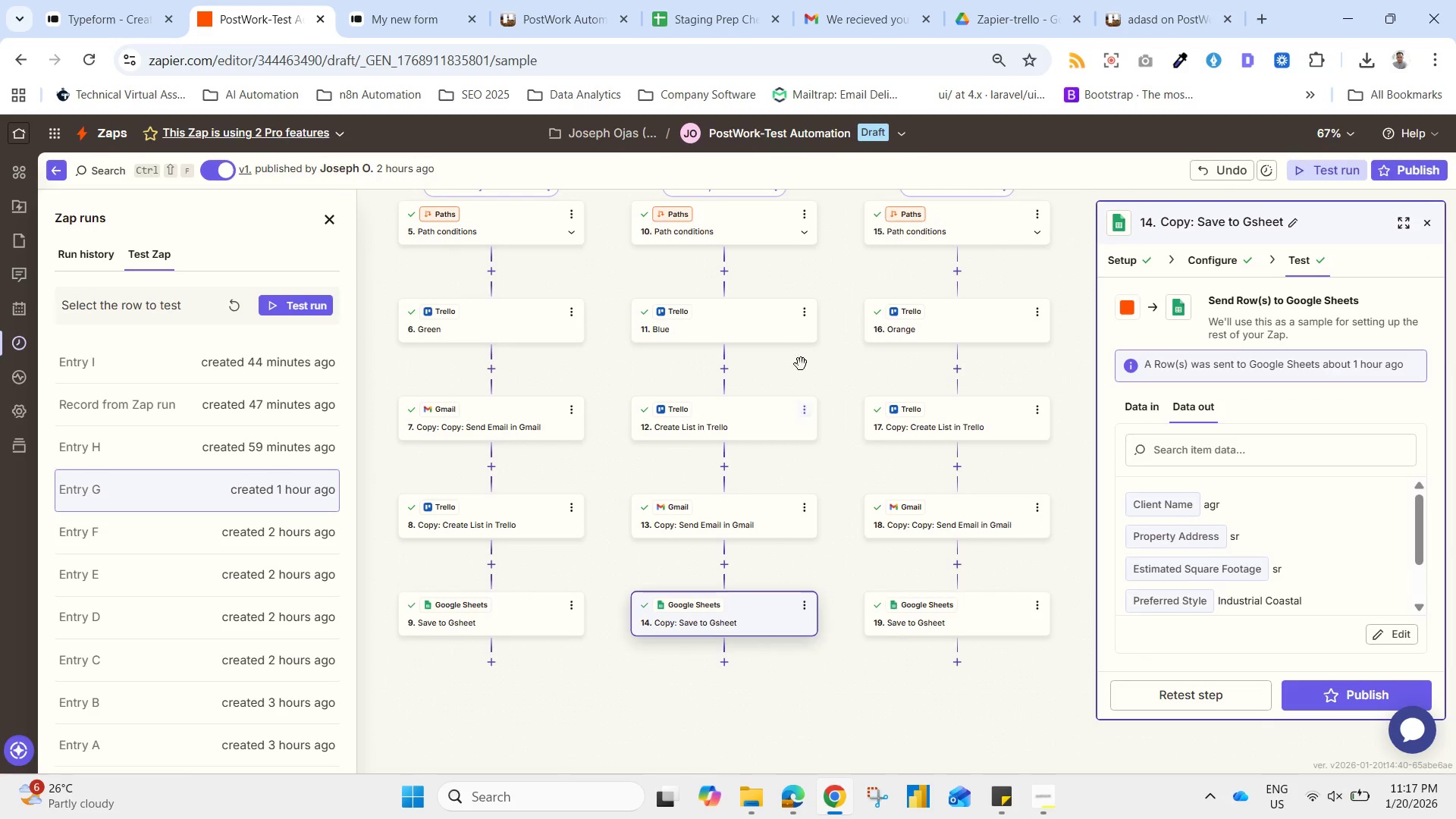 
left_click_drag(start_coordinate=[797, 335], to_coordinate=[776, 711])
 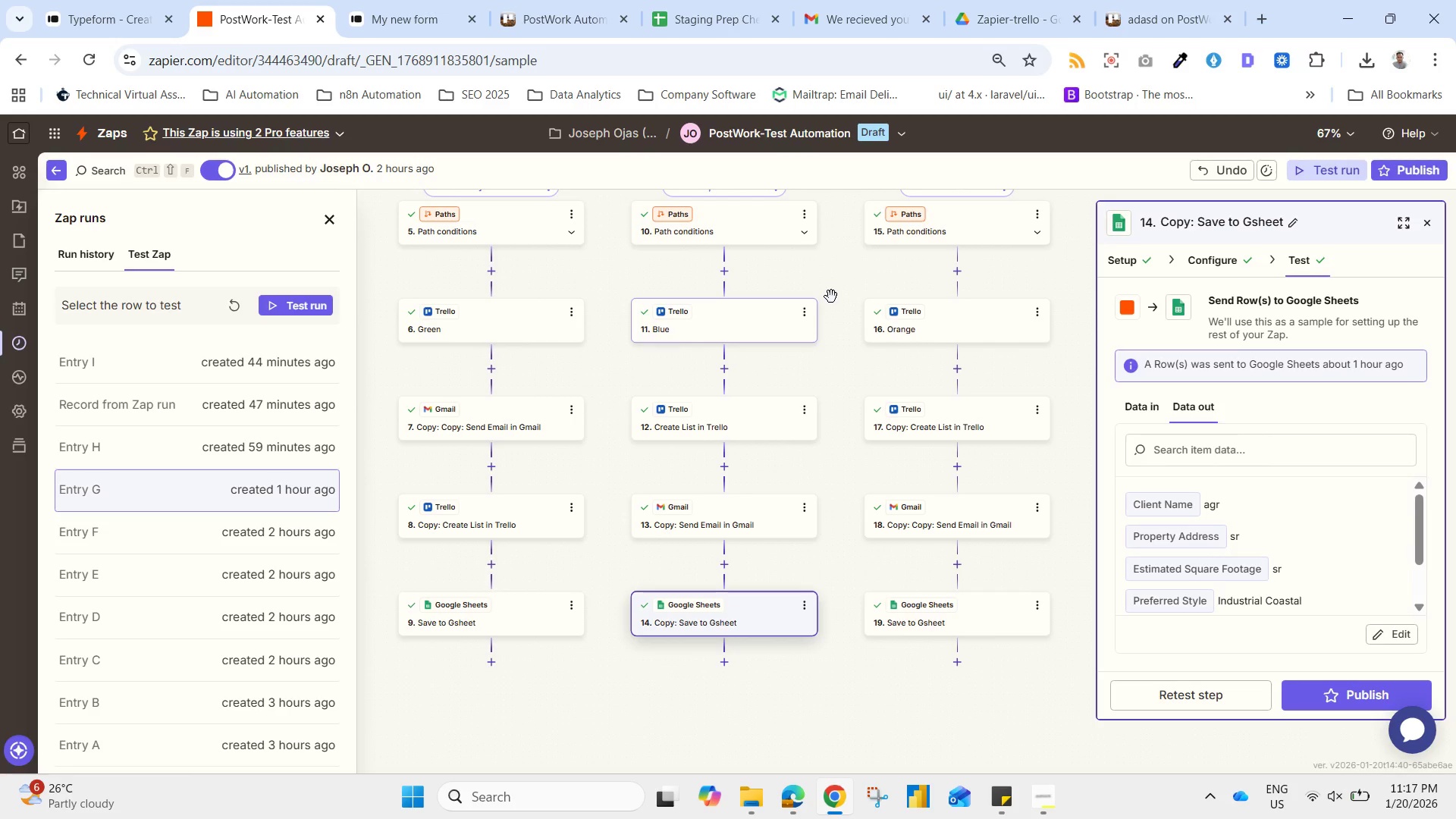 
left_click_drag(start_coordinate=[831, 297], to_coordinate=[861, 647])
 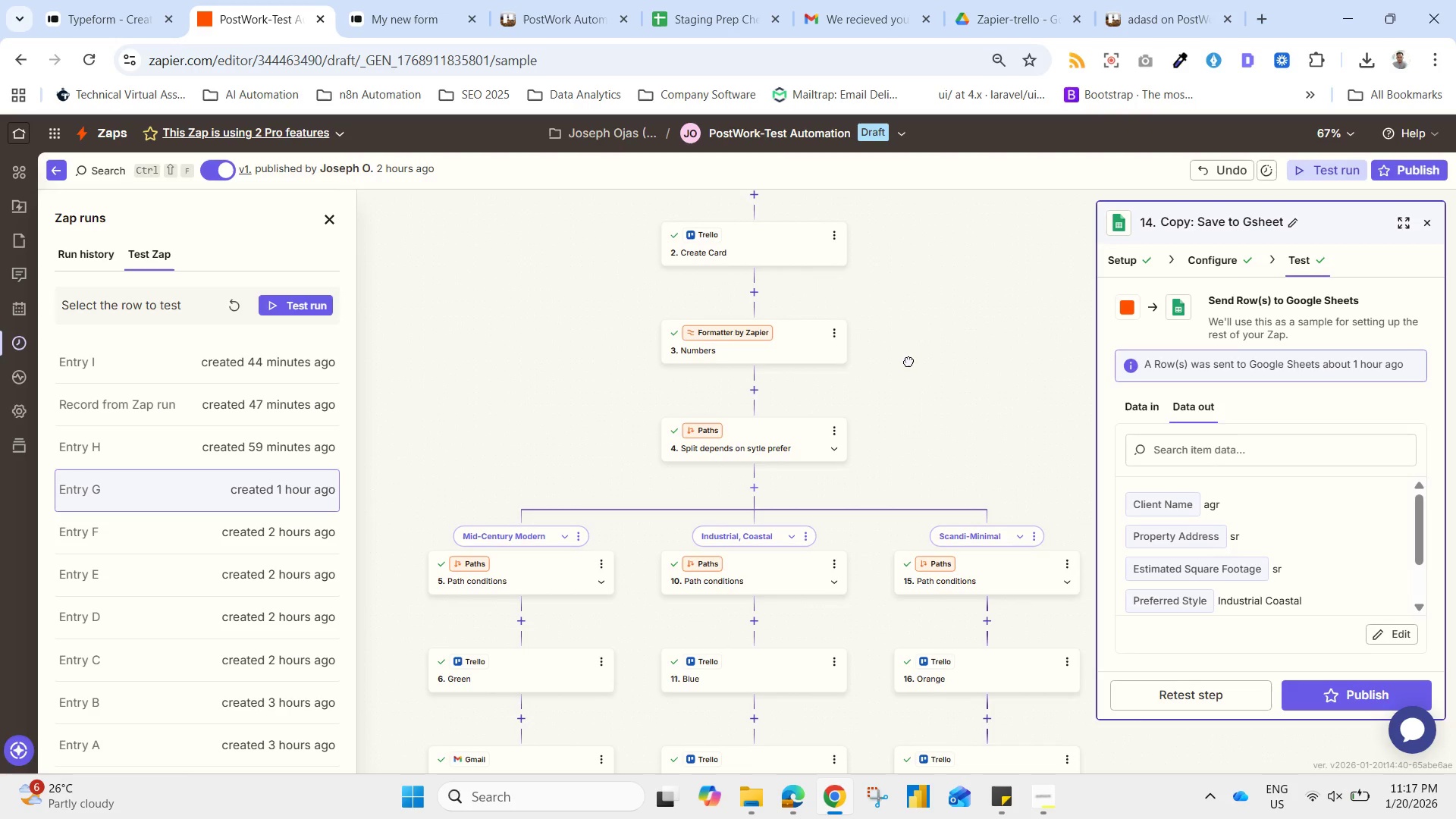 
left_click_drag(start_coordinate=[905, 338], to_coordinate=[912, 419])
 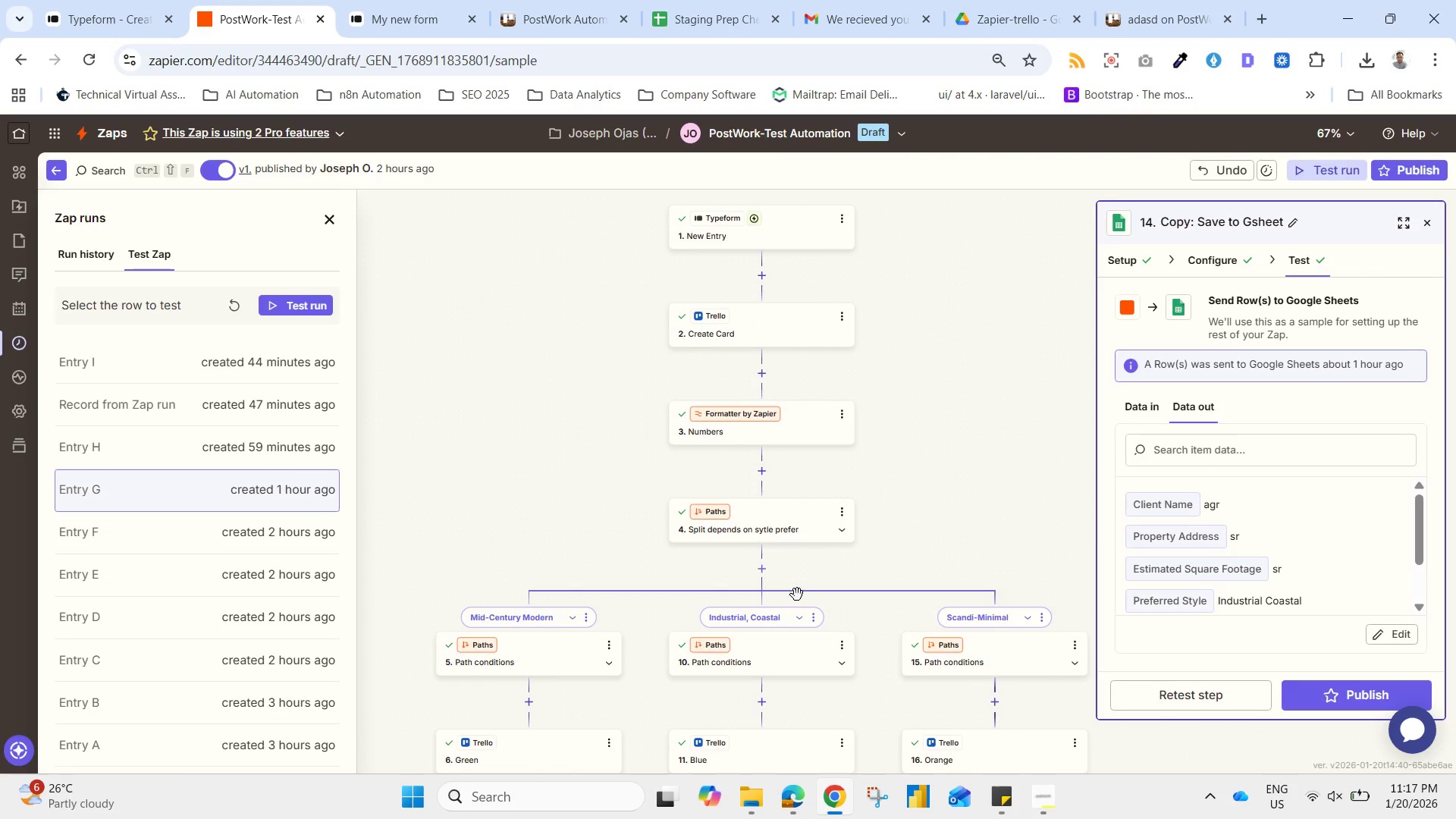 
left_click([770, 653])
 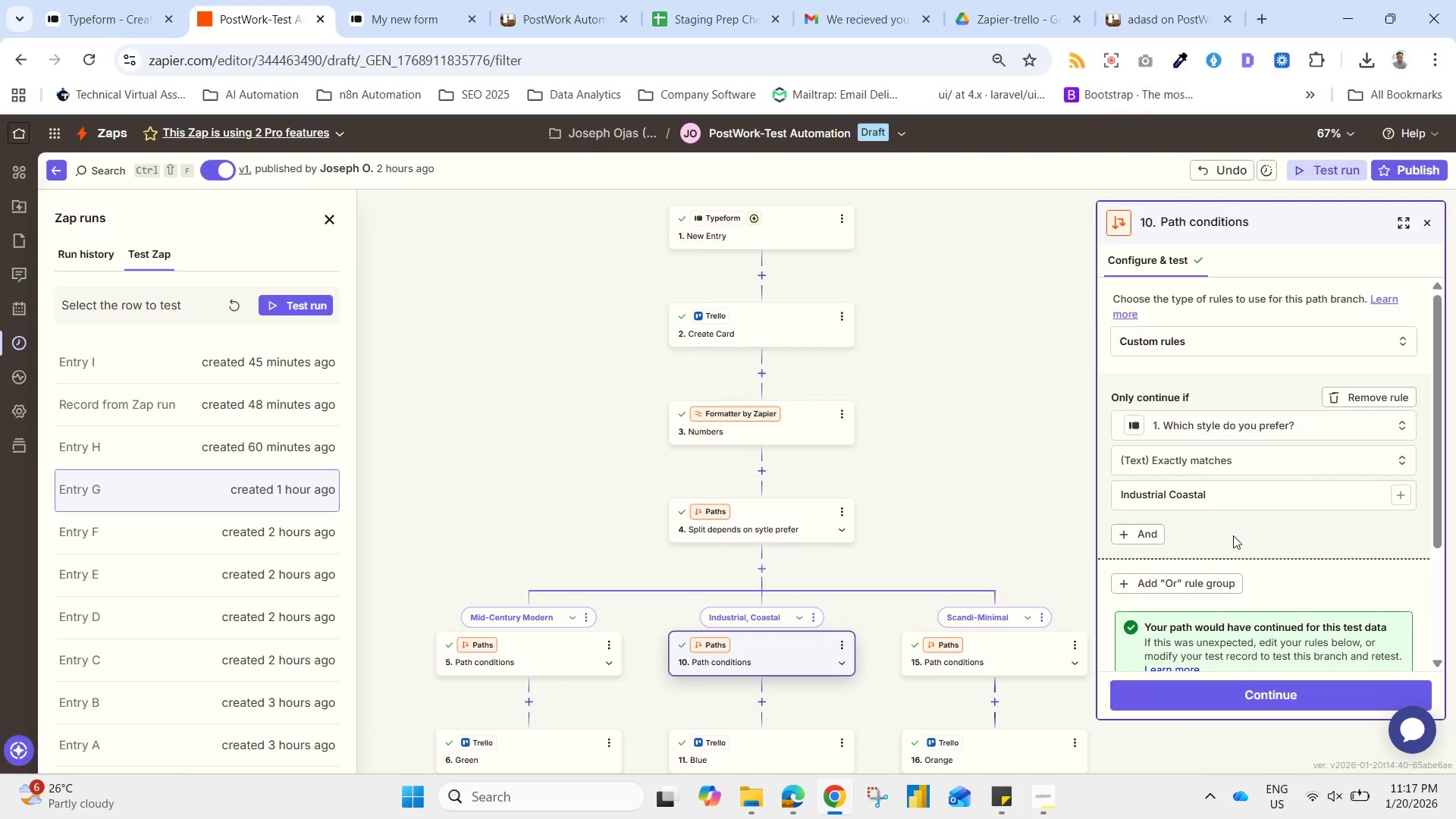 
scroll: coordinate [1260, 598], scroll_direction: down, amount: 2.0
 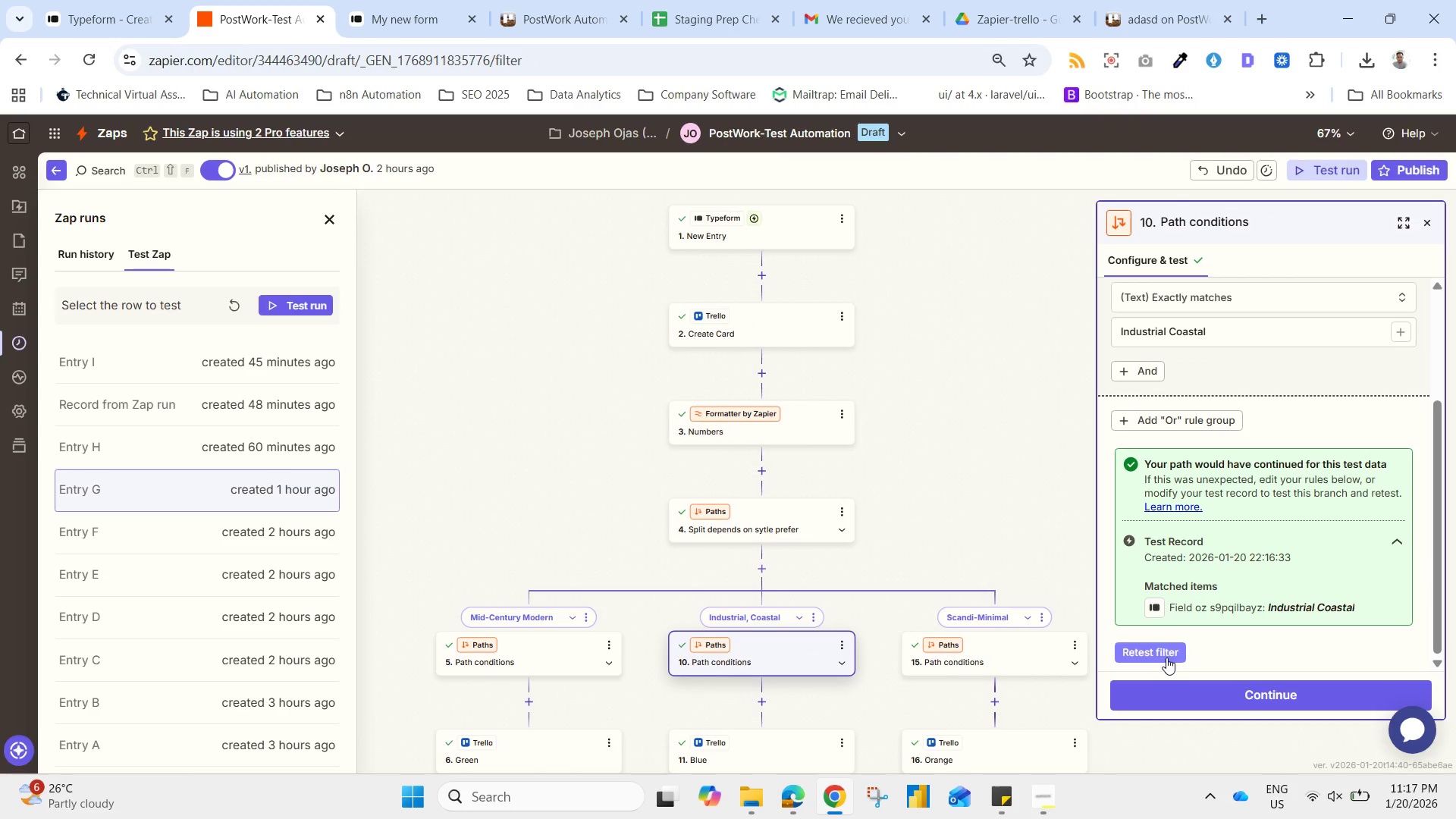 
left_click([1164, 656])
 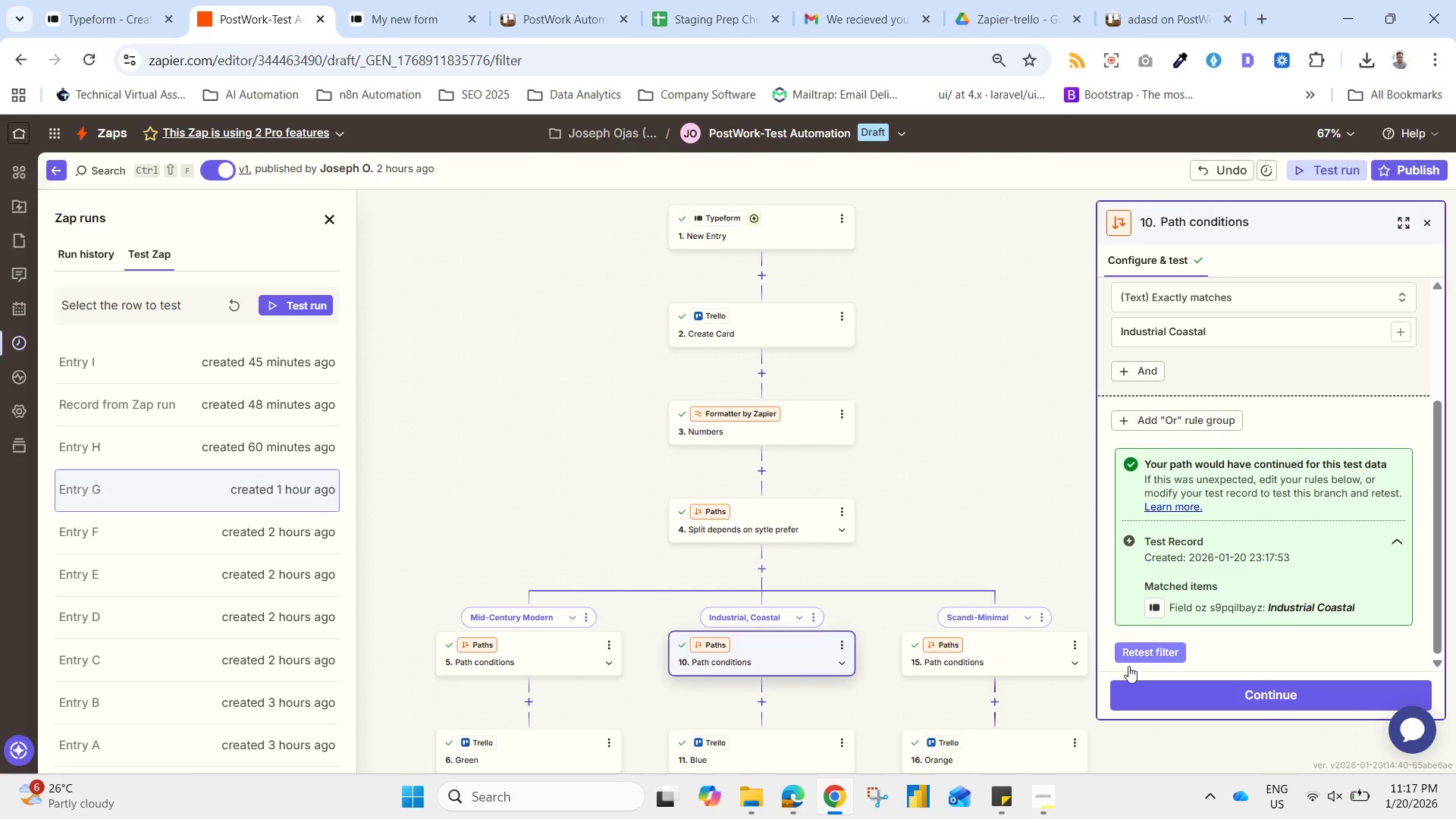 
left_click([1143, 657])
 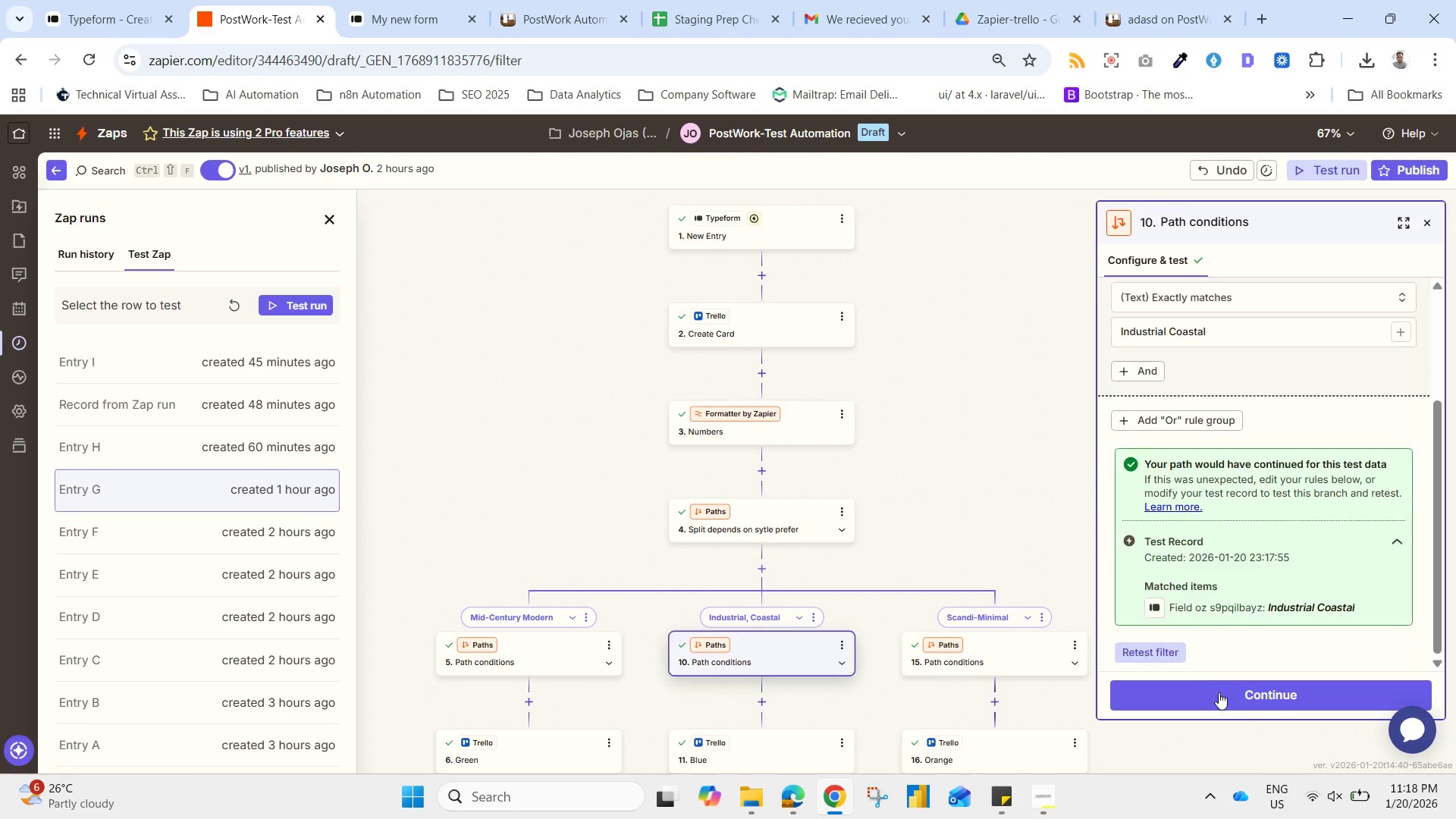 
left_click([1223, 699])
 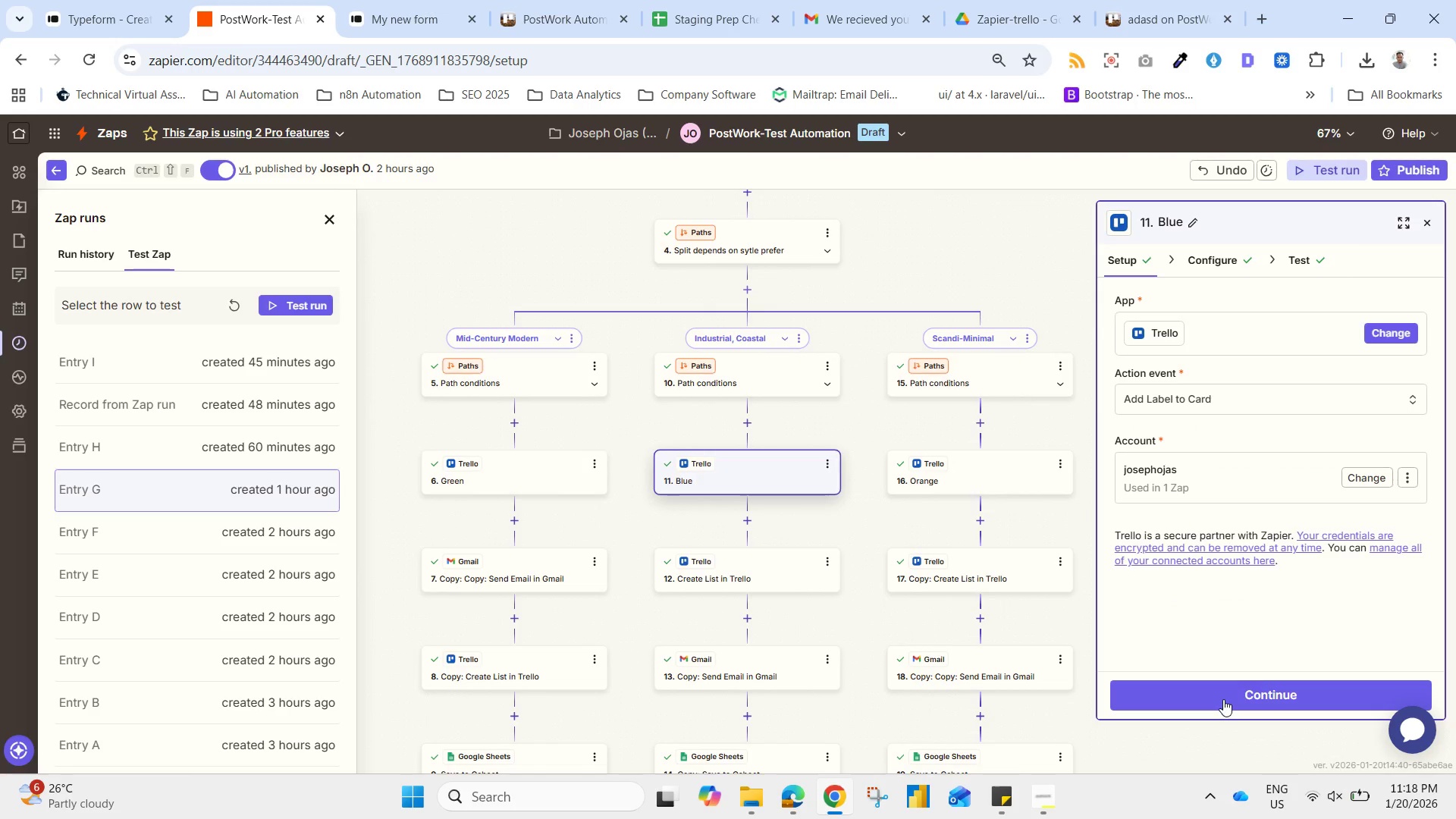 
left_click([1223, 699])
 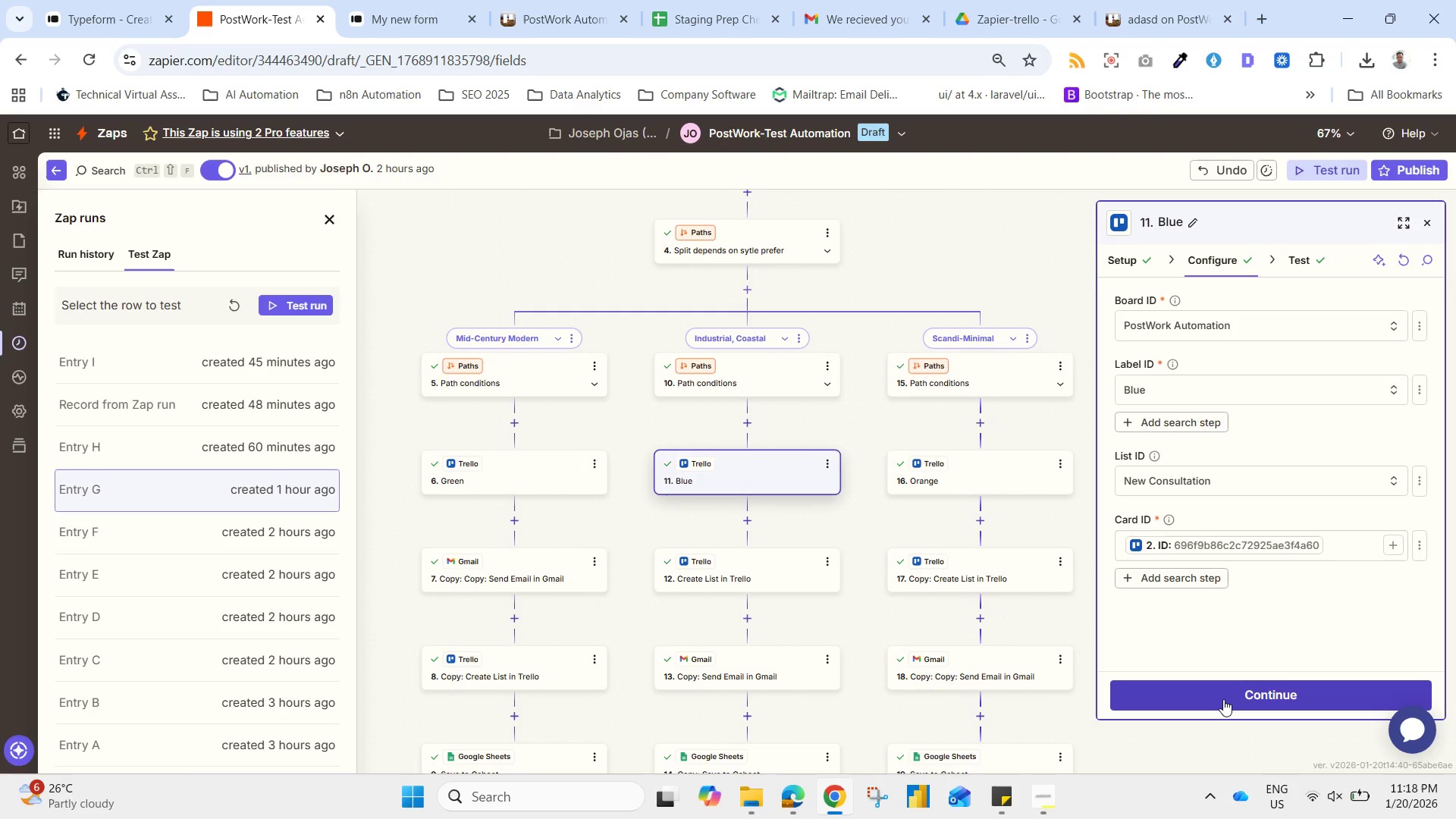 
left_click([1223, 699])
 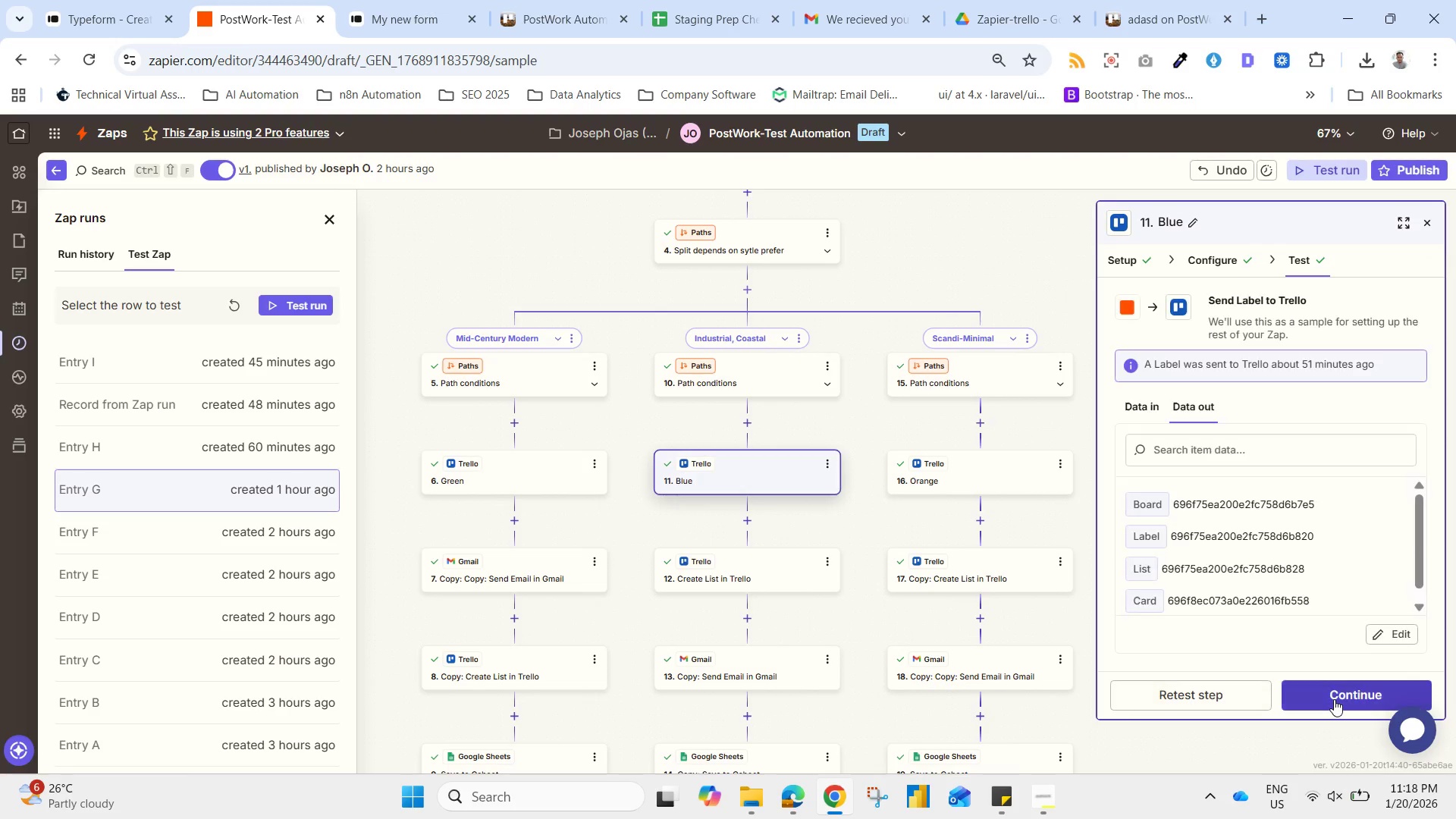 
left_click([1334, 699])
 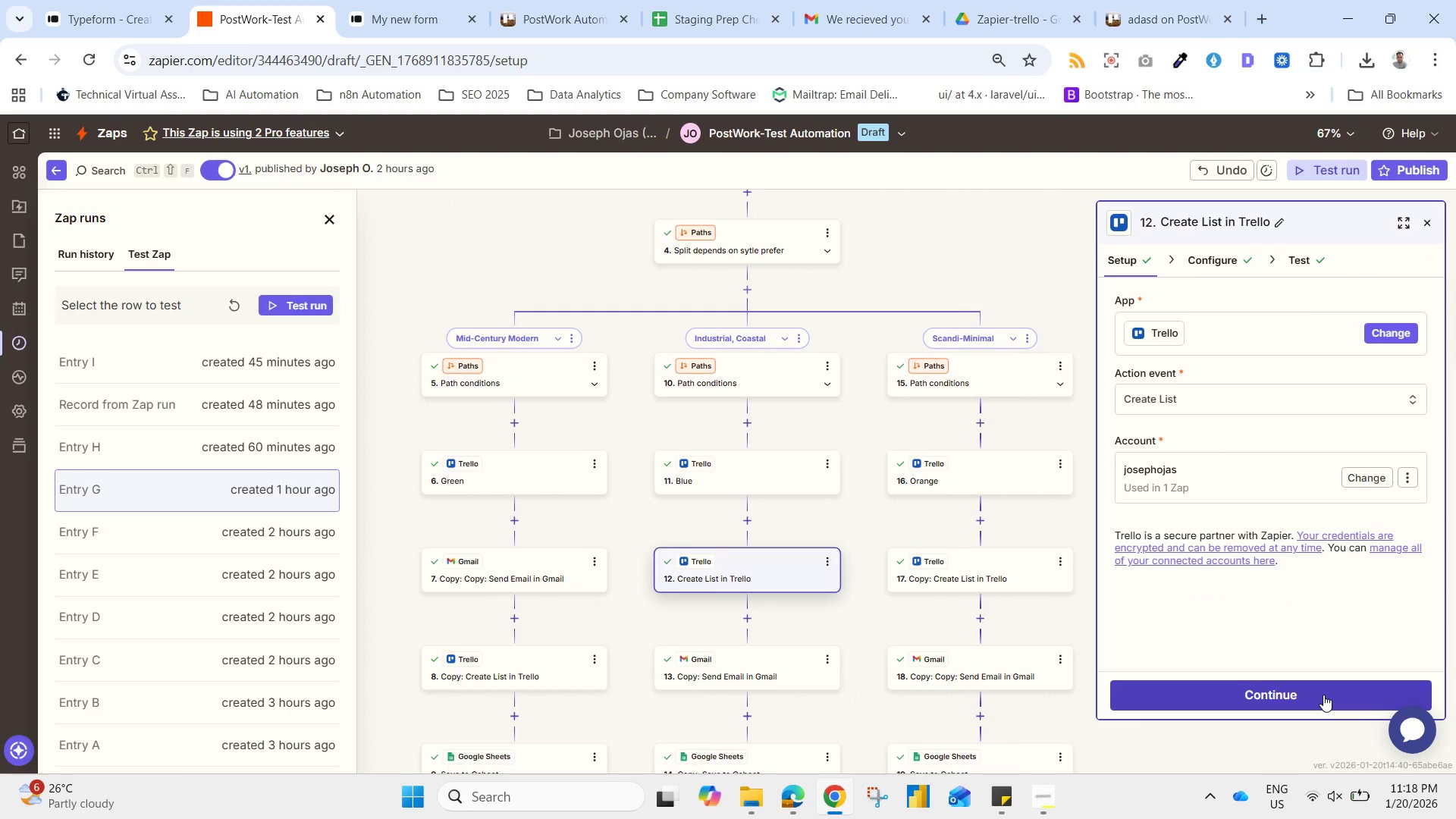 
left_click([1323, 695])
 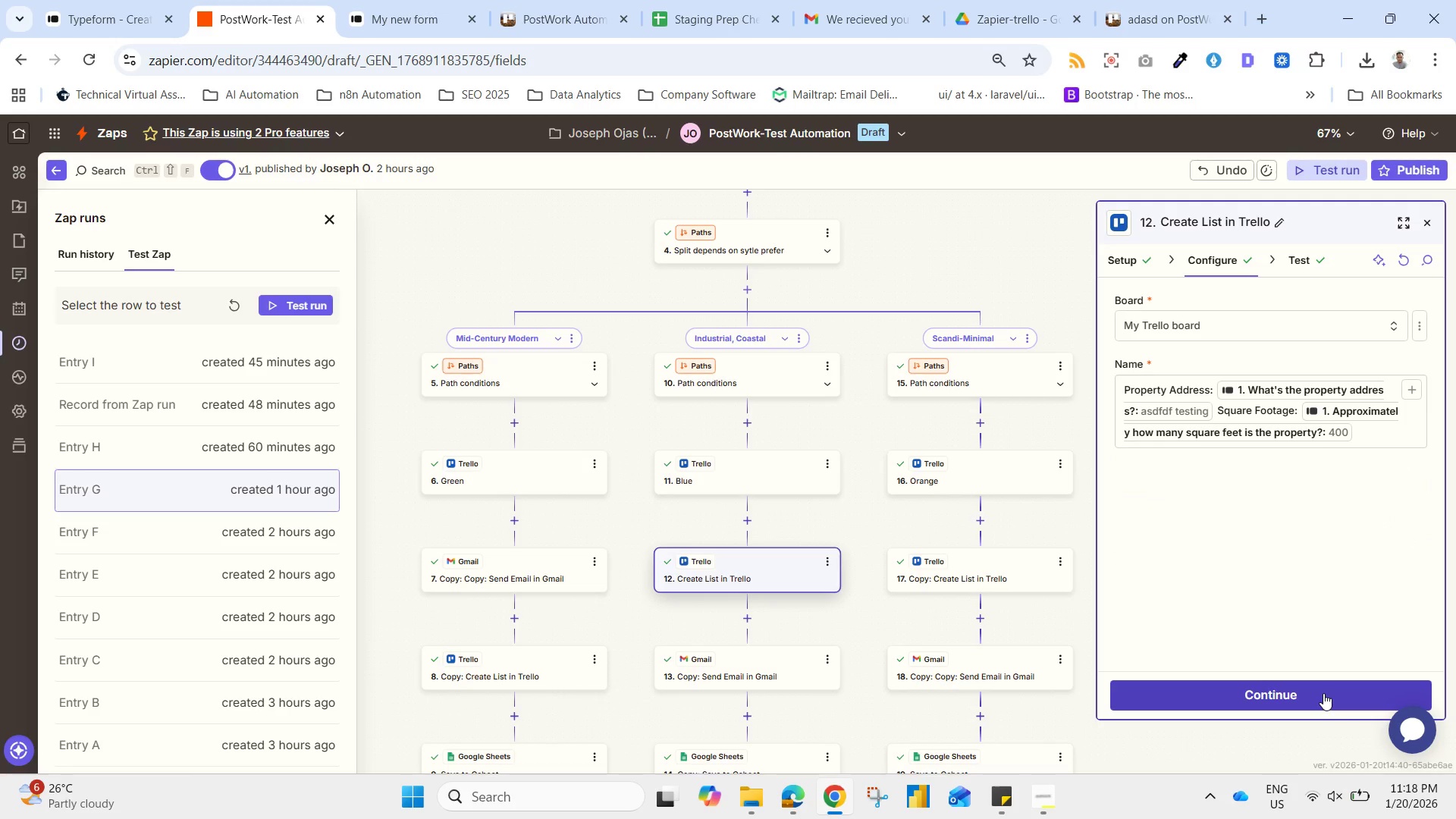 
left_click([1322, 693])
 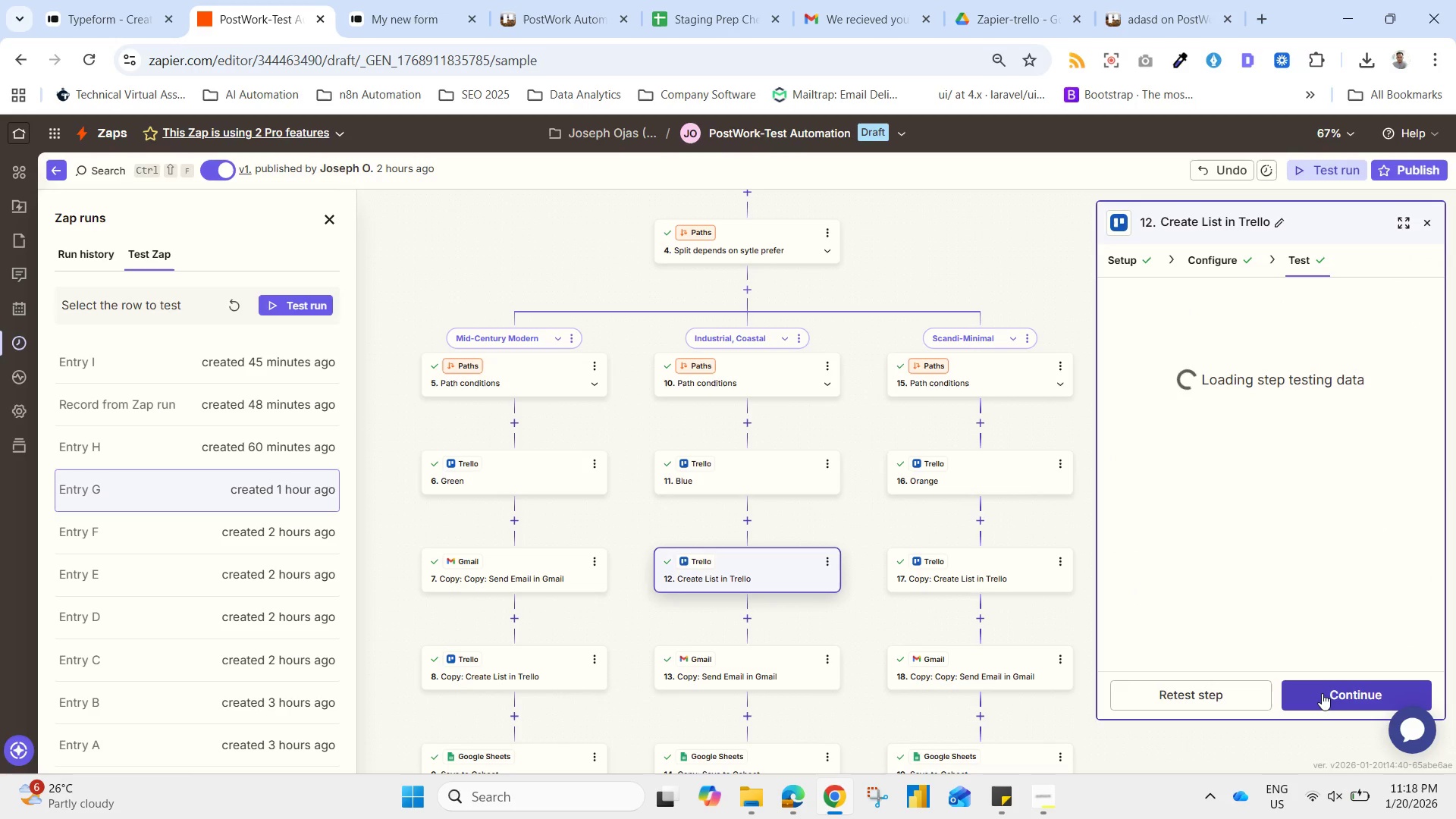 
left_click([1322, 693])
 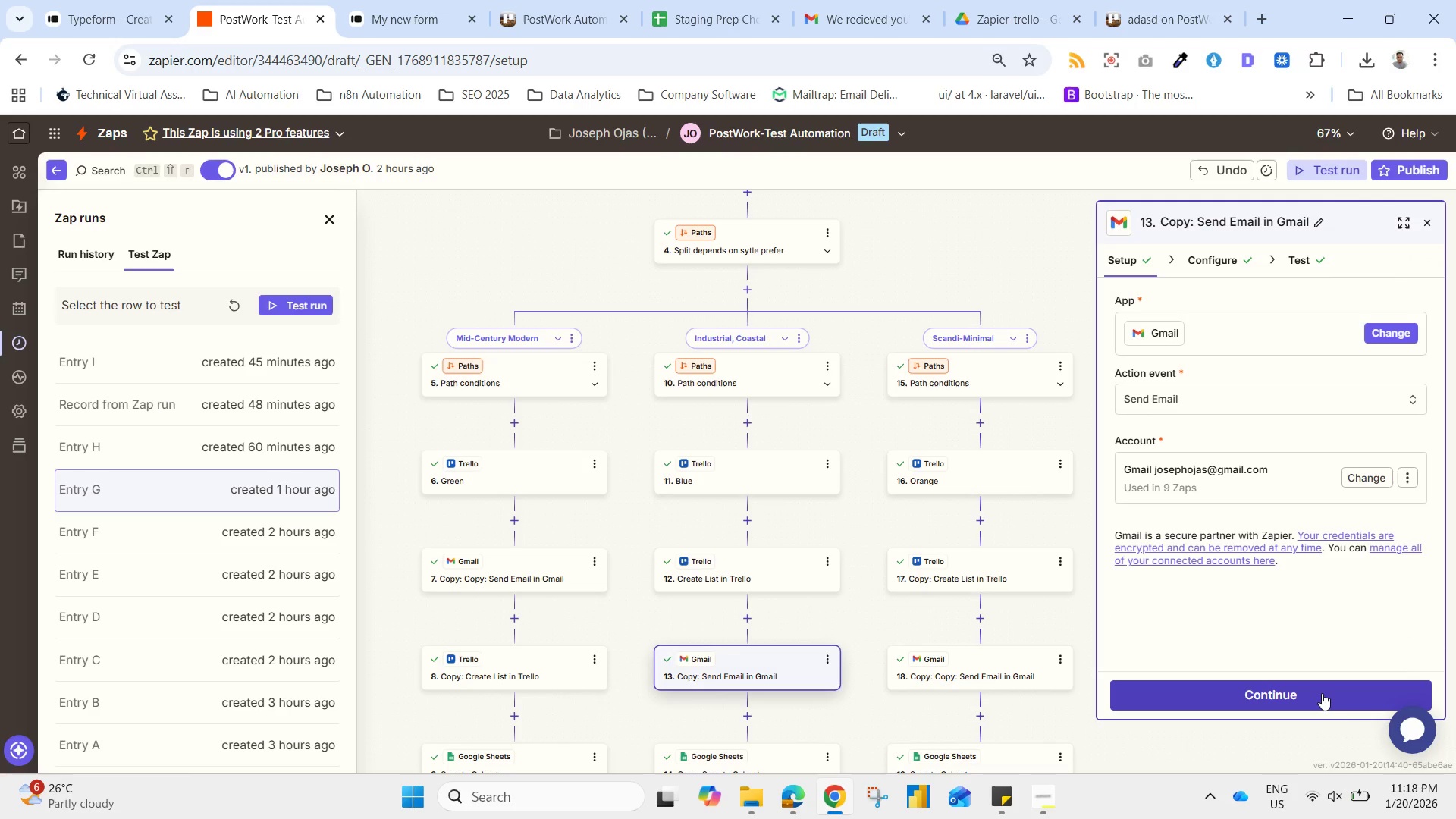 
left_click([1322, 693])
 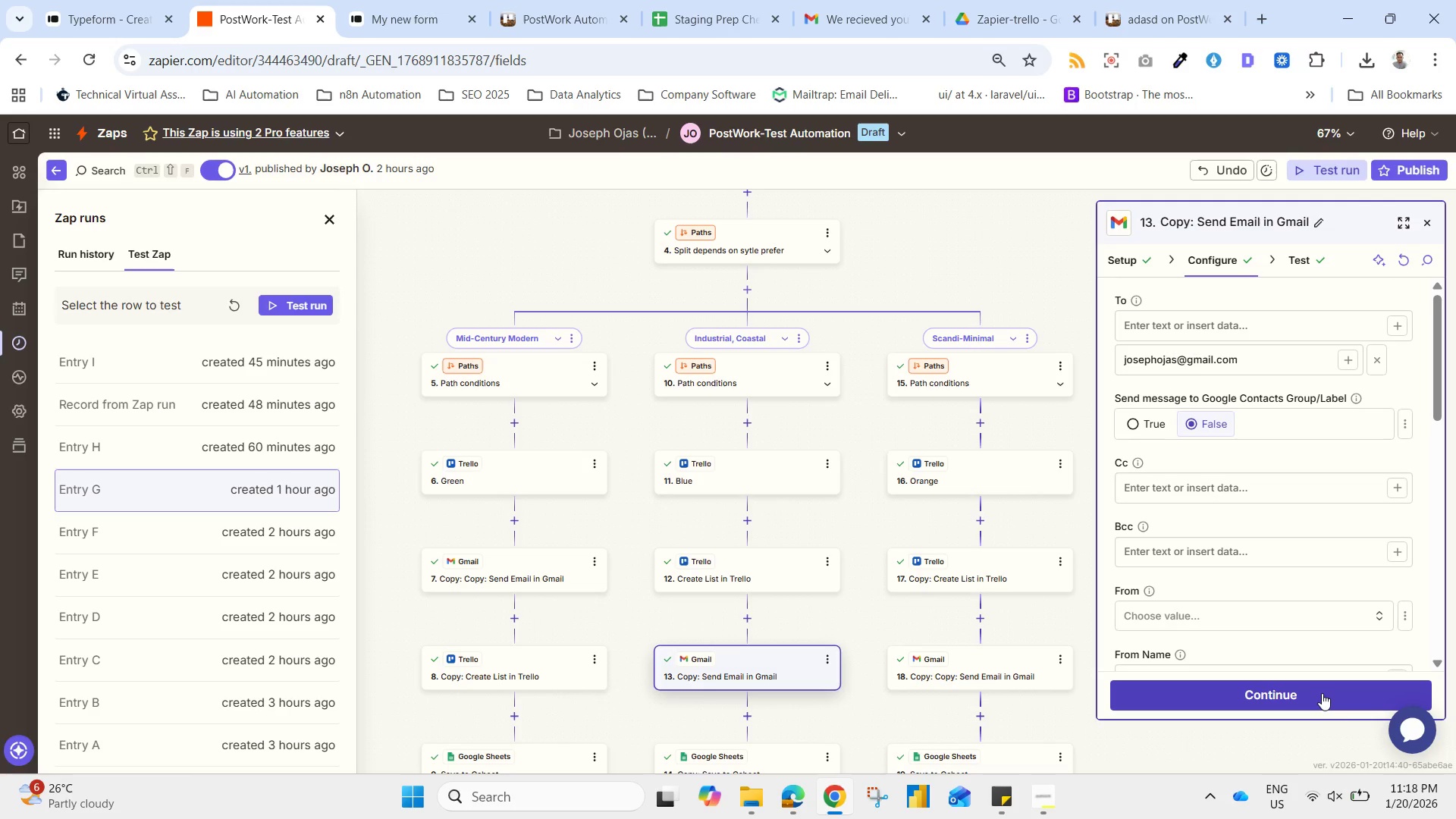 
left_click([1322, 693])
 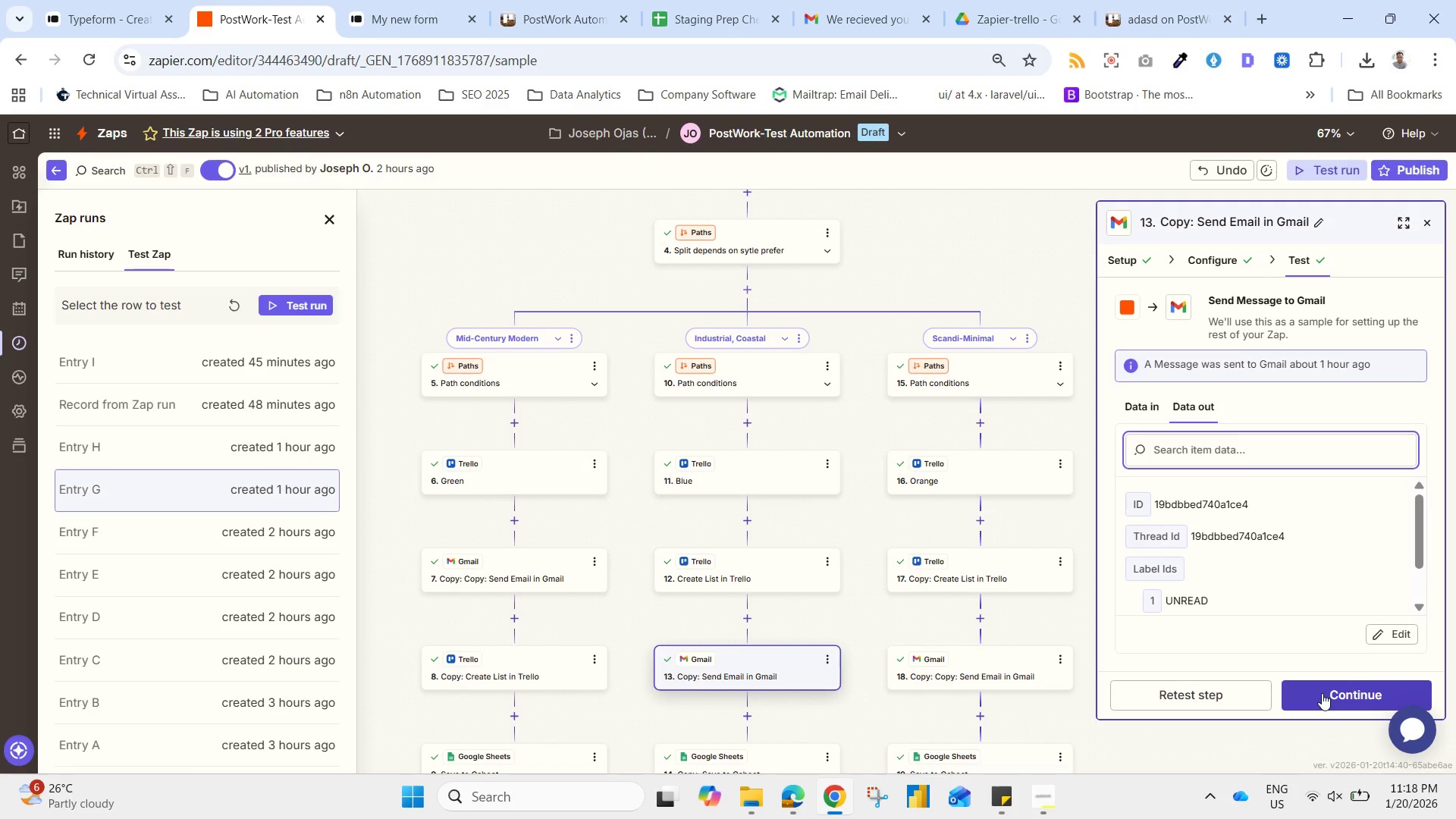 
left_click([1322, 693])
 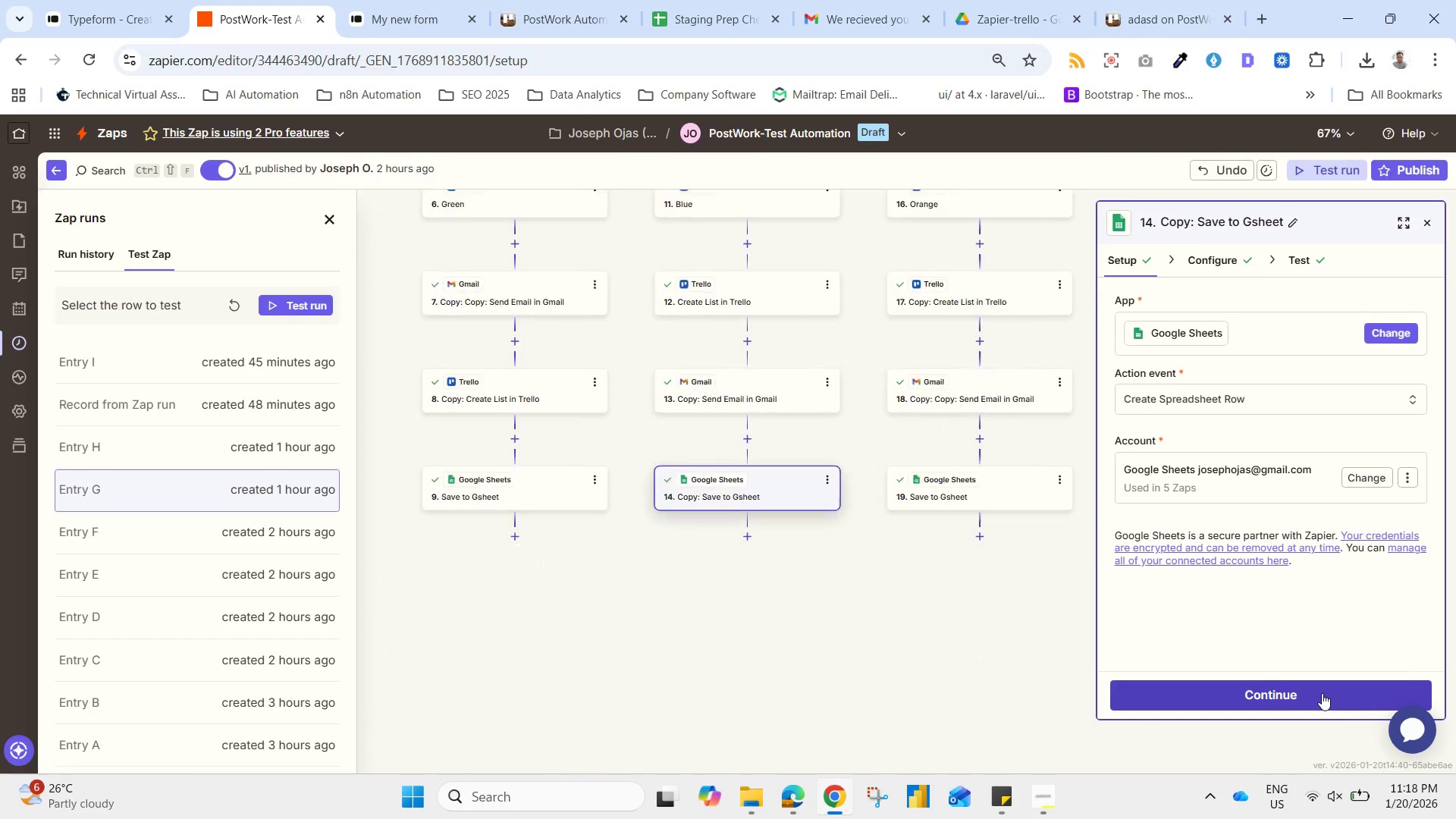 
left_click([1322, 693])
 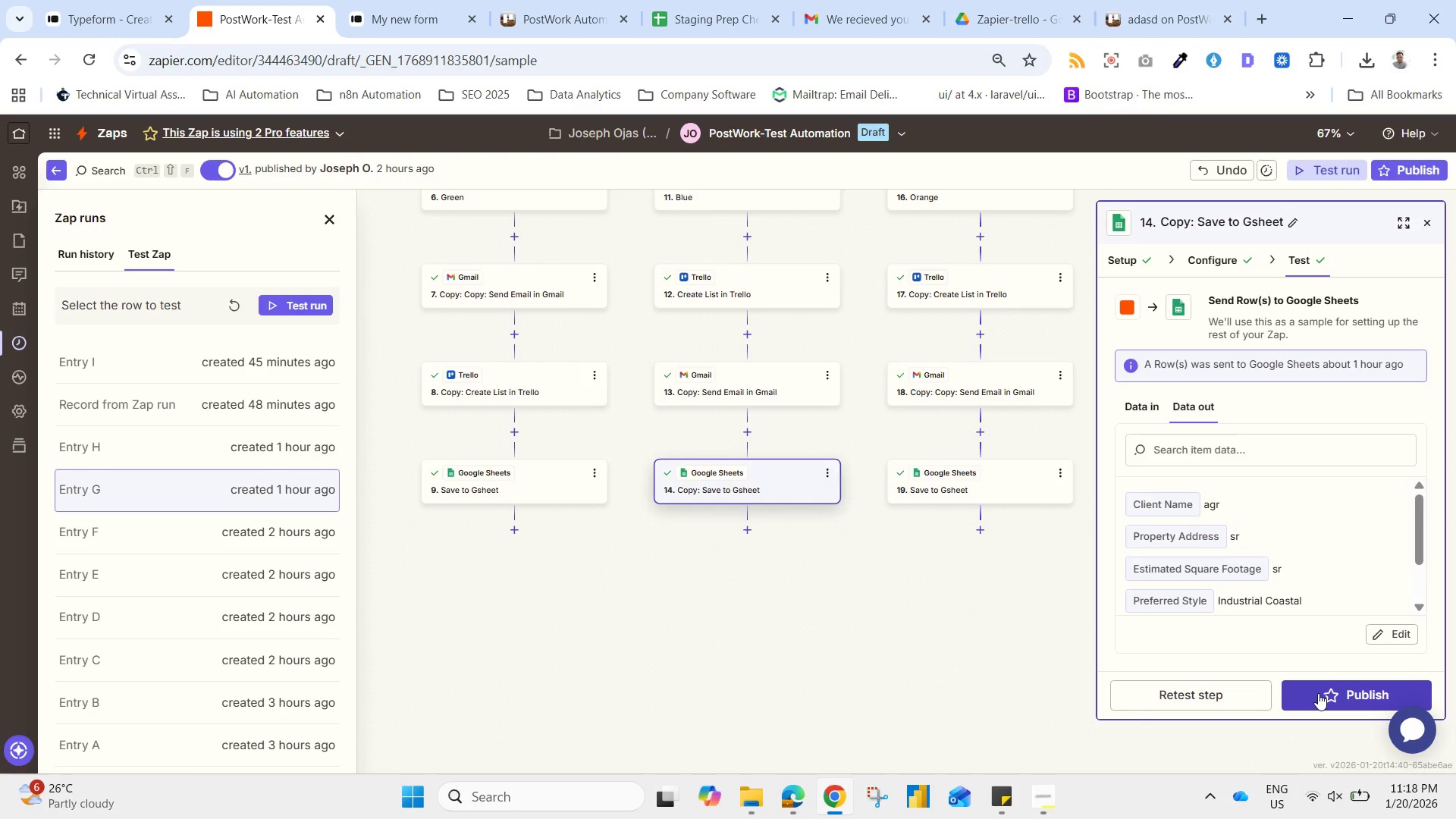 
wait(5.55)
 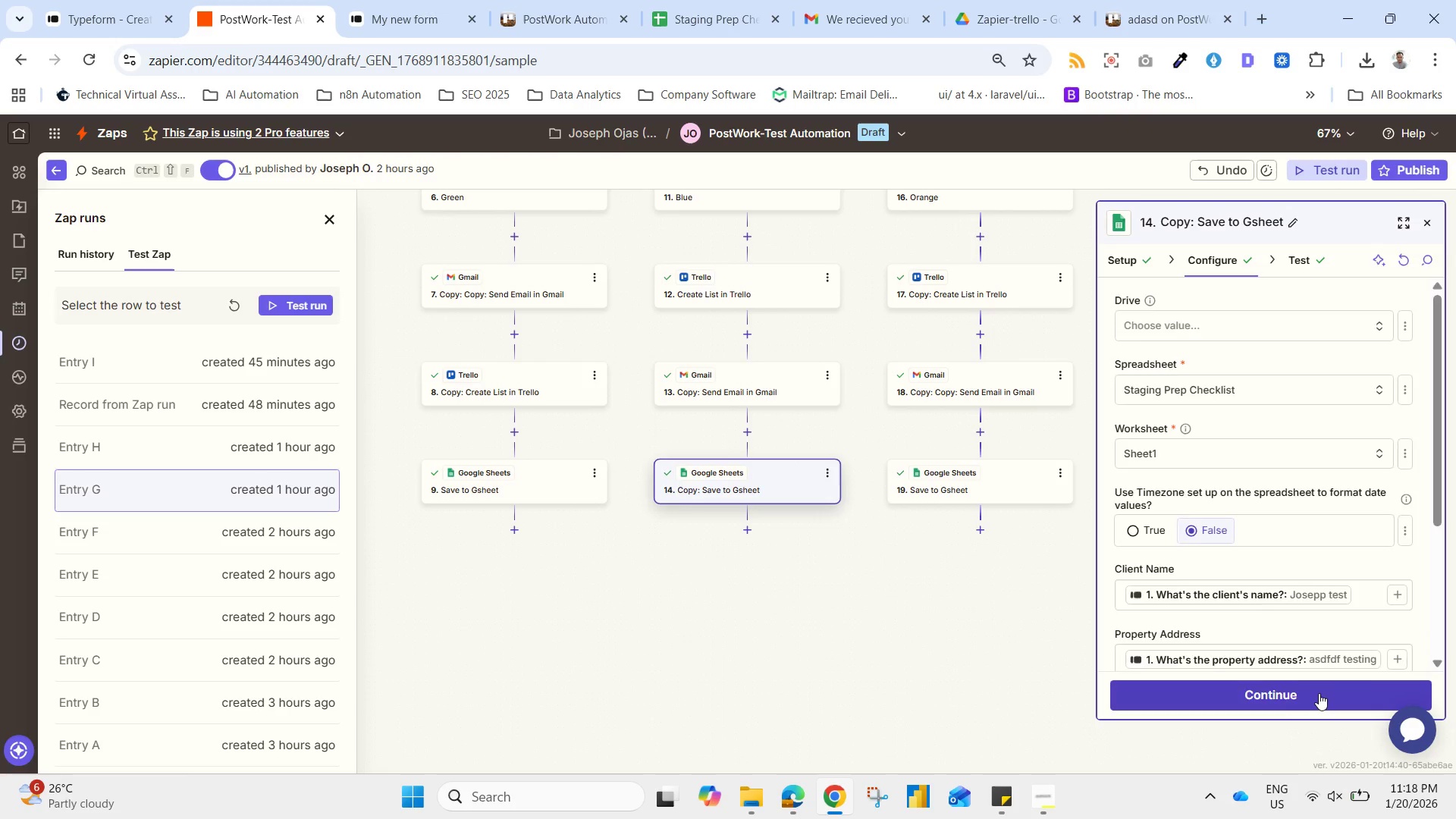 
left_click([1318, 693])
 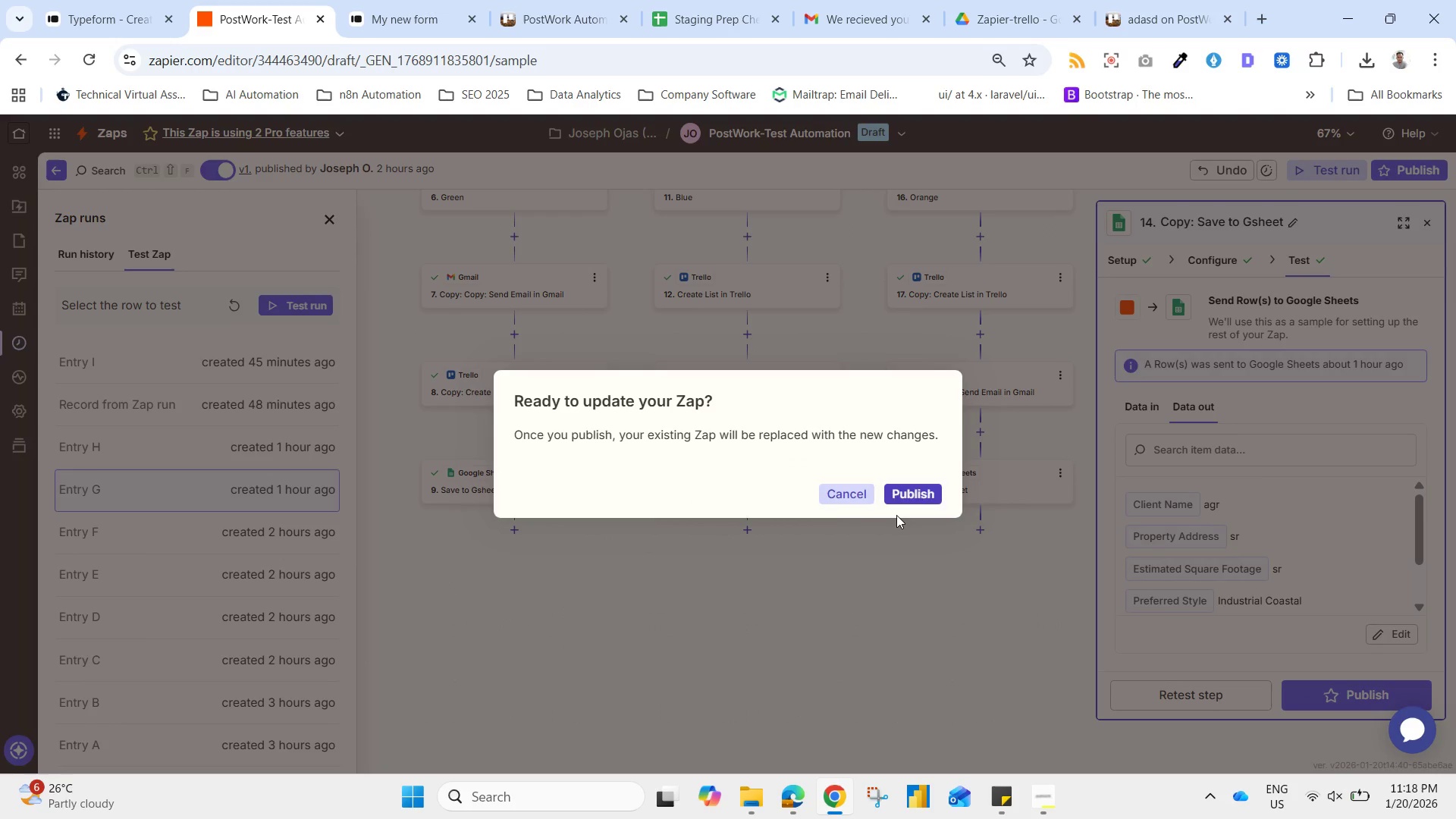 
left_click([850, 488])
 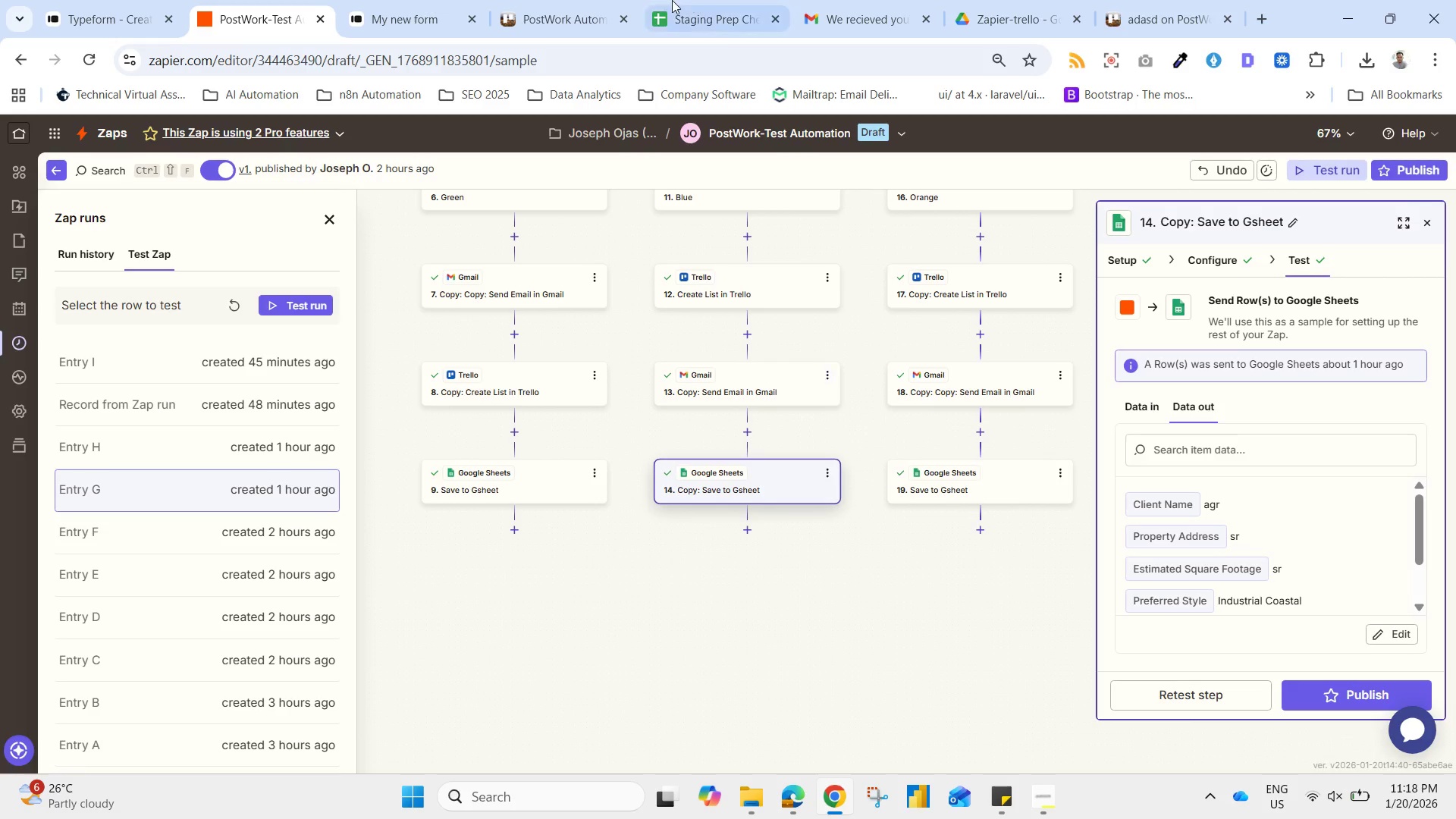 
left_click([670, 0])
 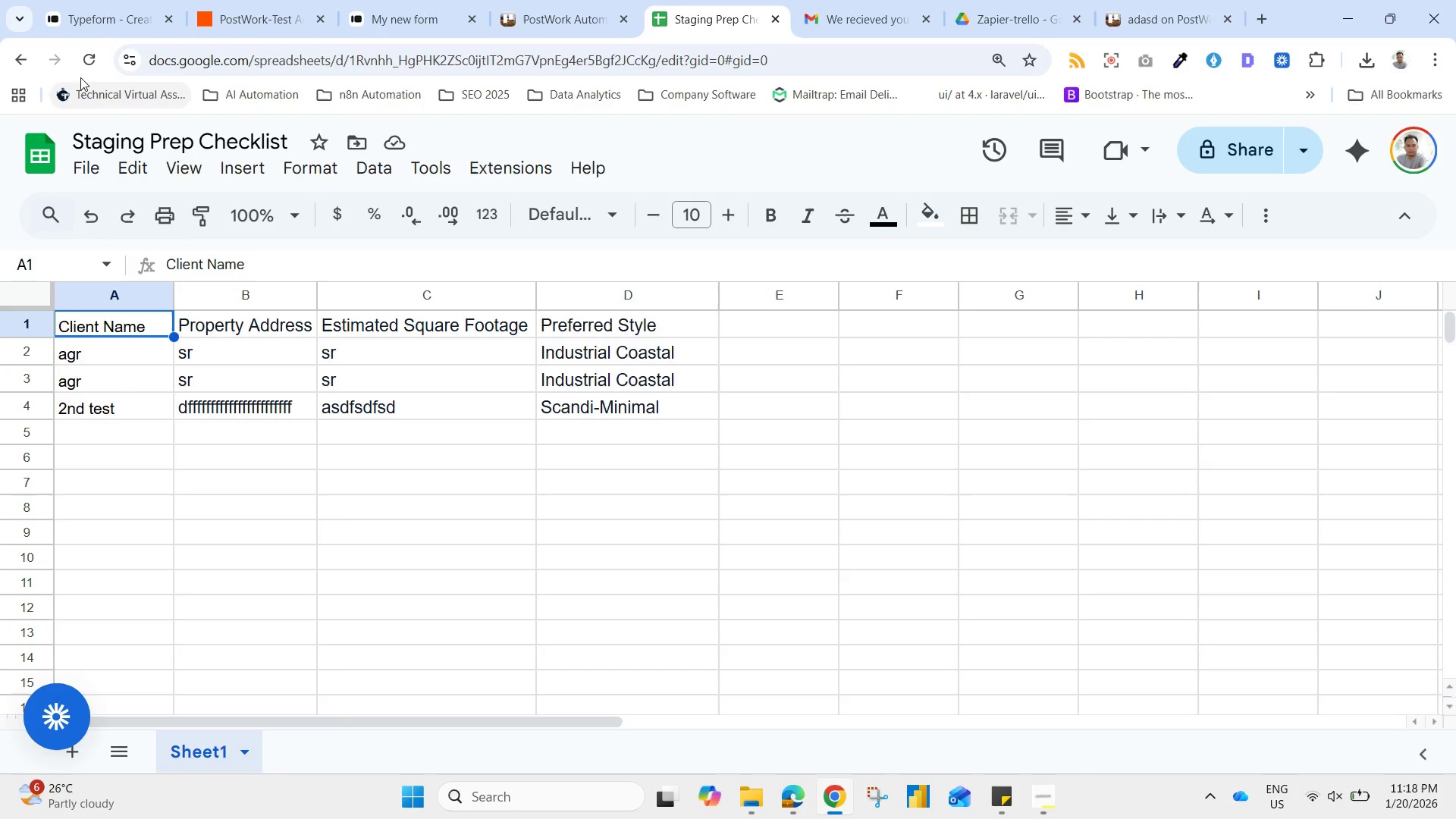 
left_click([85, 56])
 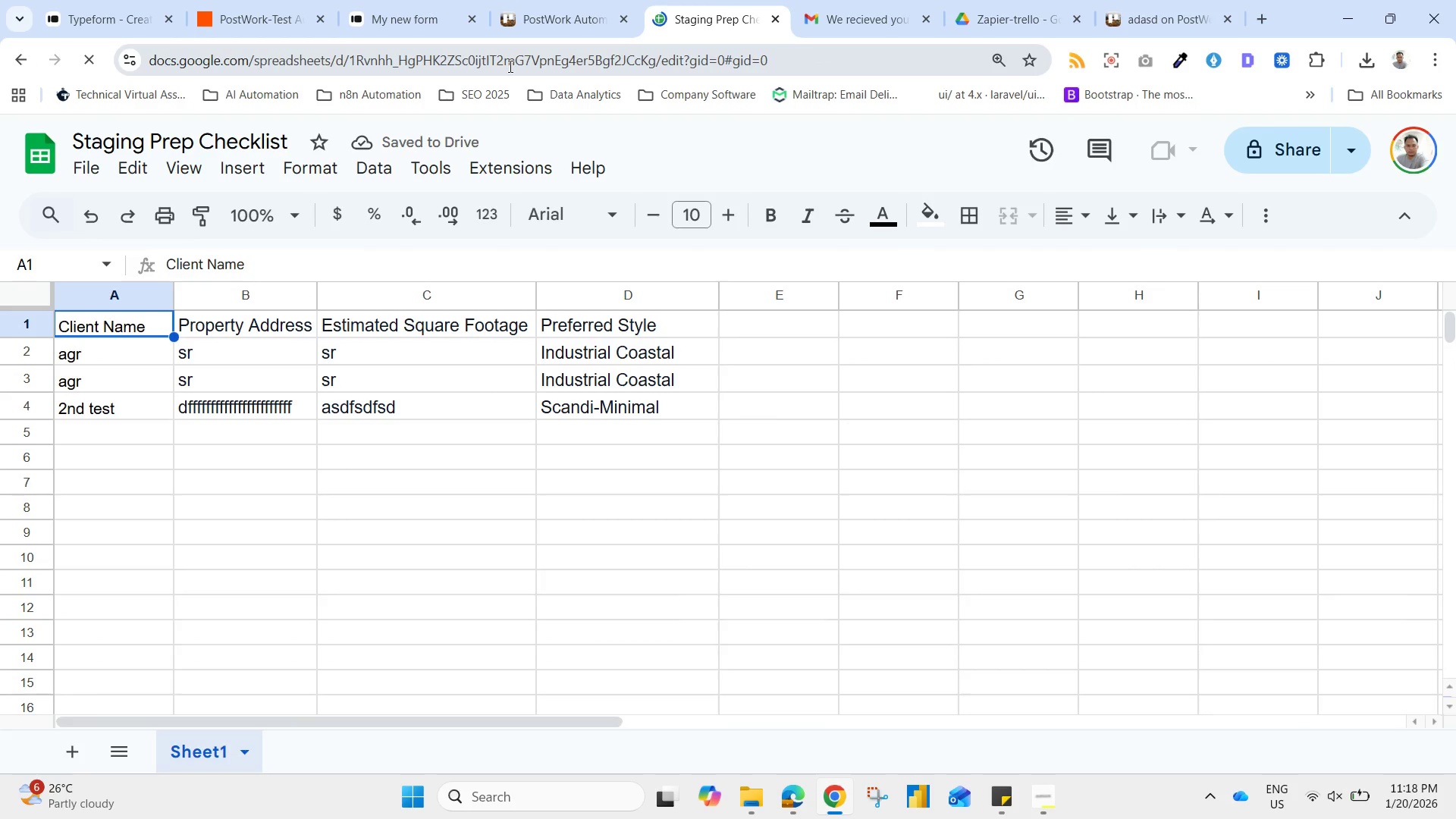 
wait(9.66)
 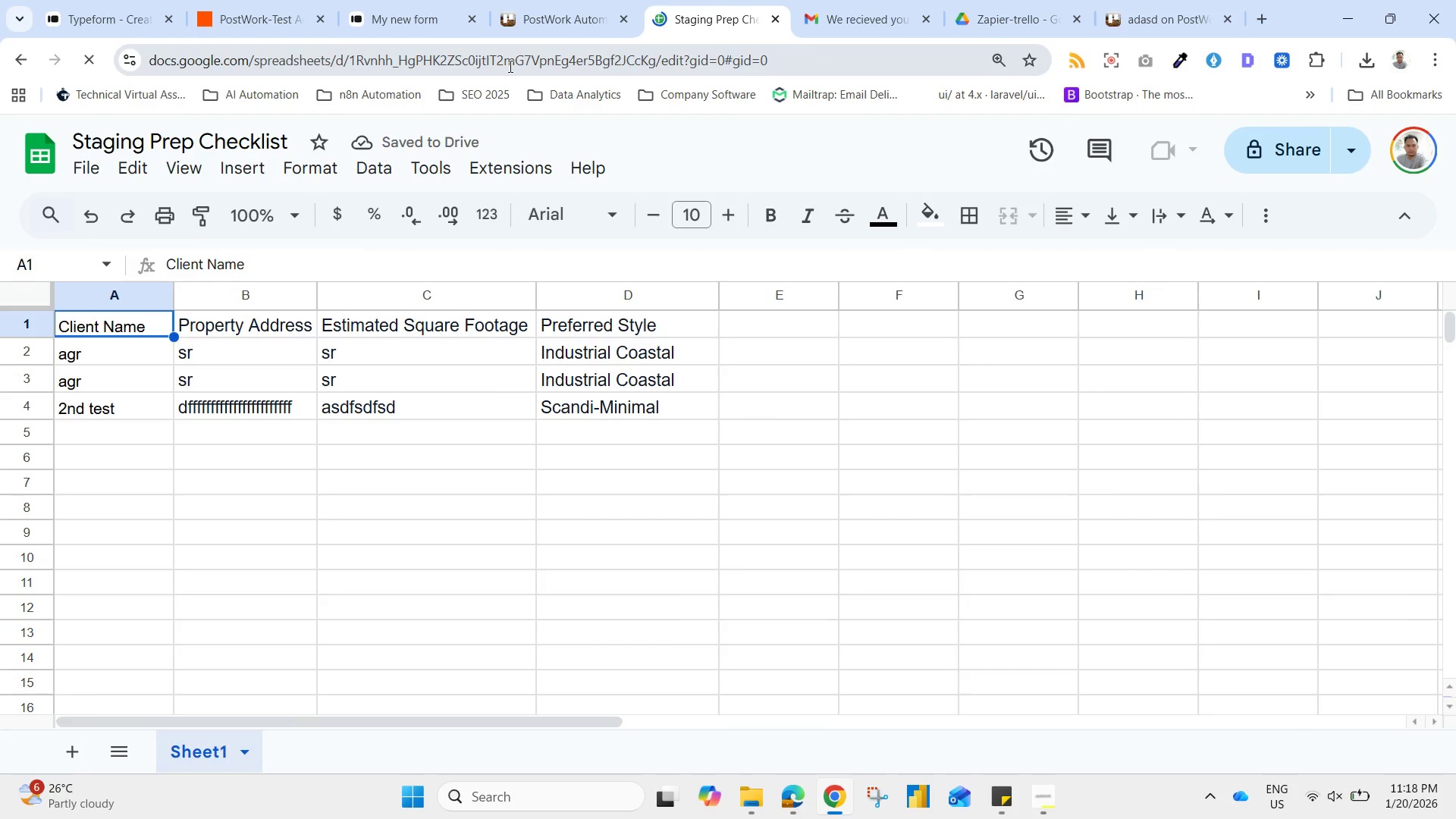 
left_click([265, 0])
 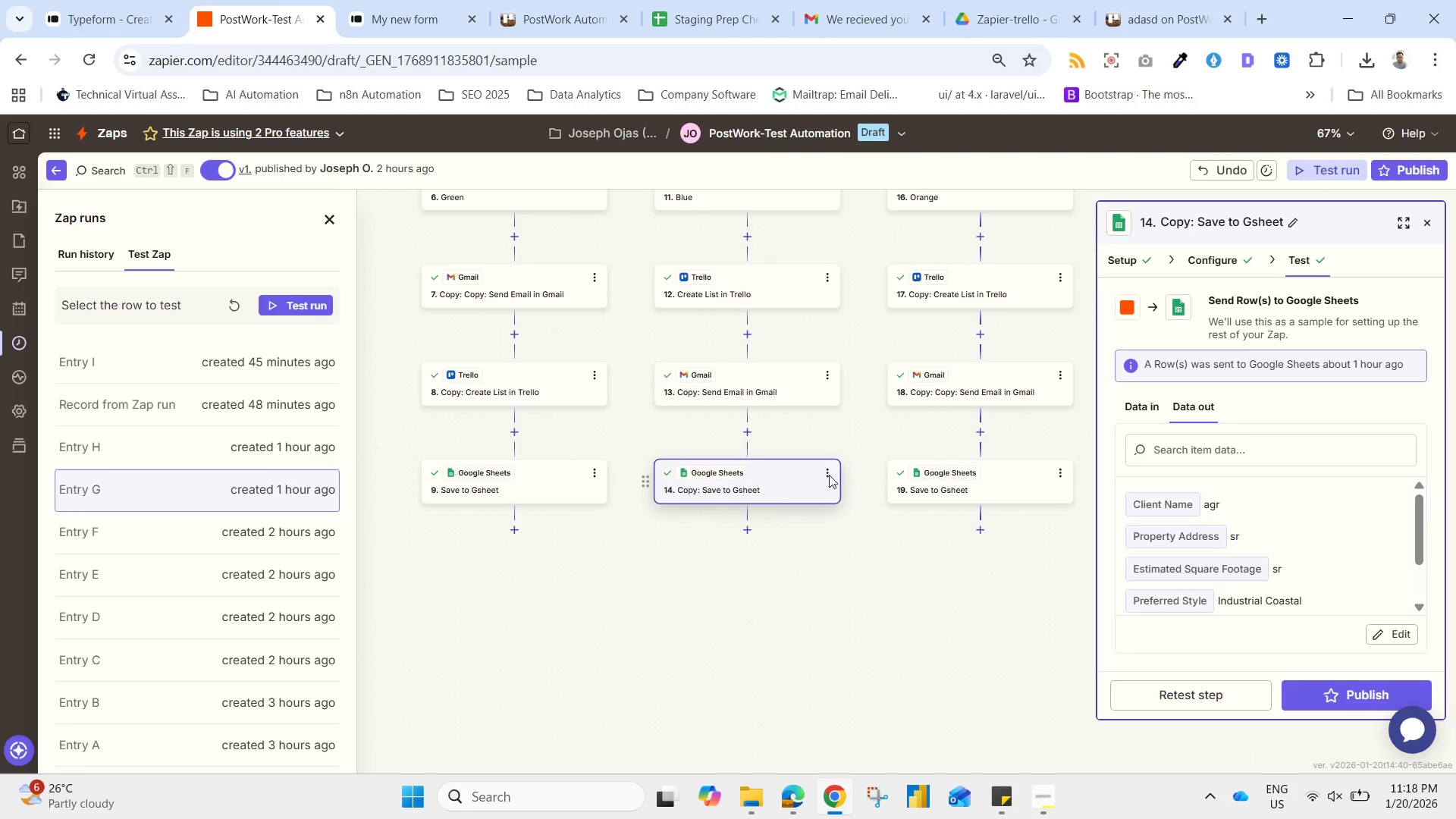 
left_click([945, 480])
 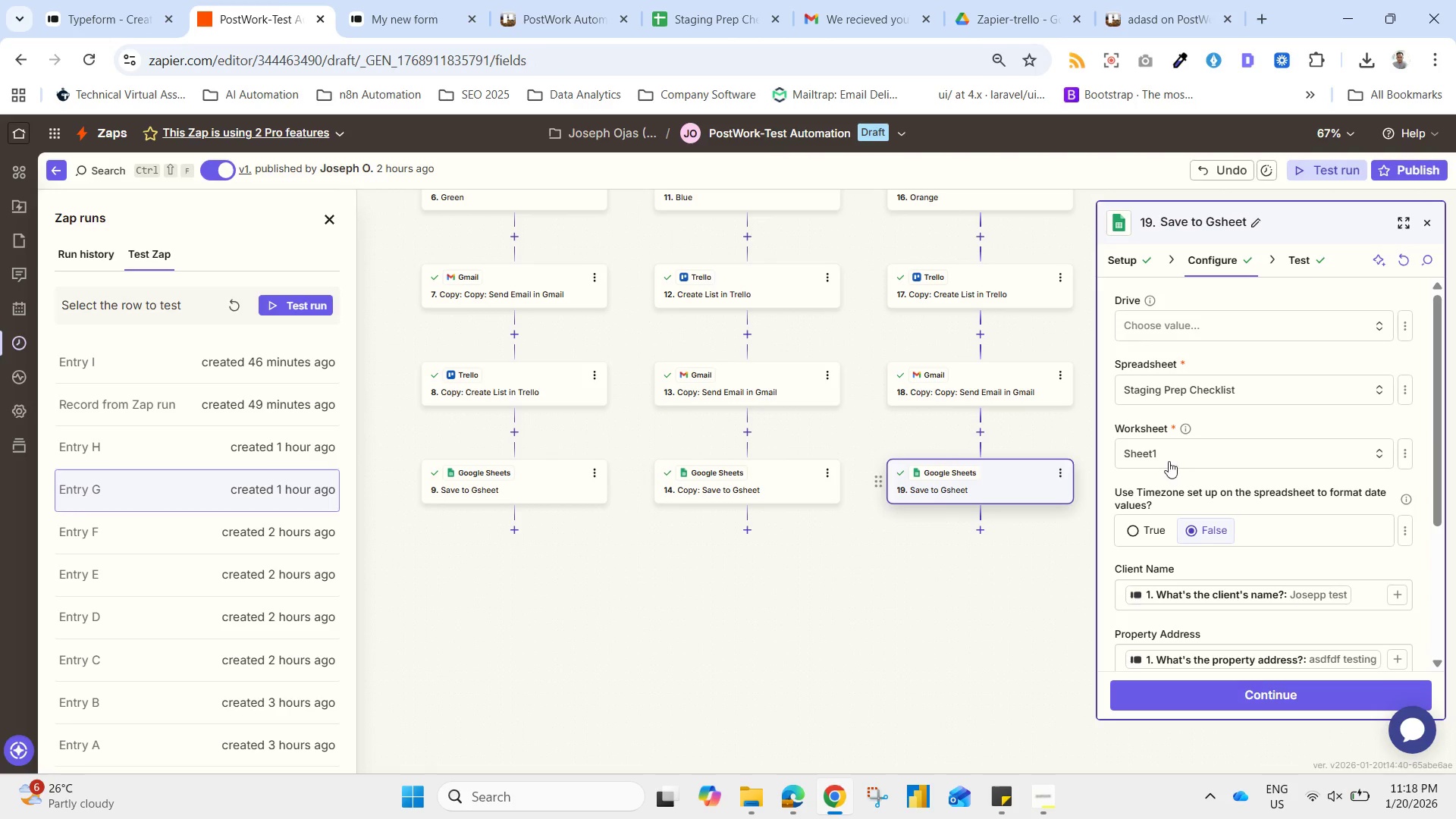 
left_click_drag(start_coordinate=[1444, 410], to_coordinate=[1424, 516])
 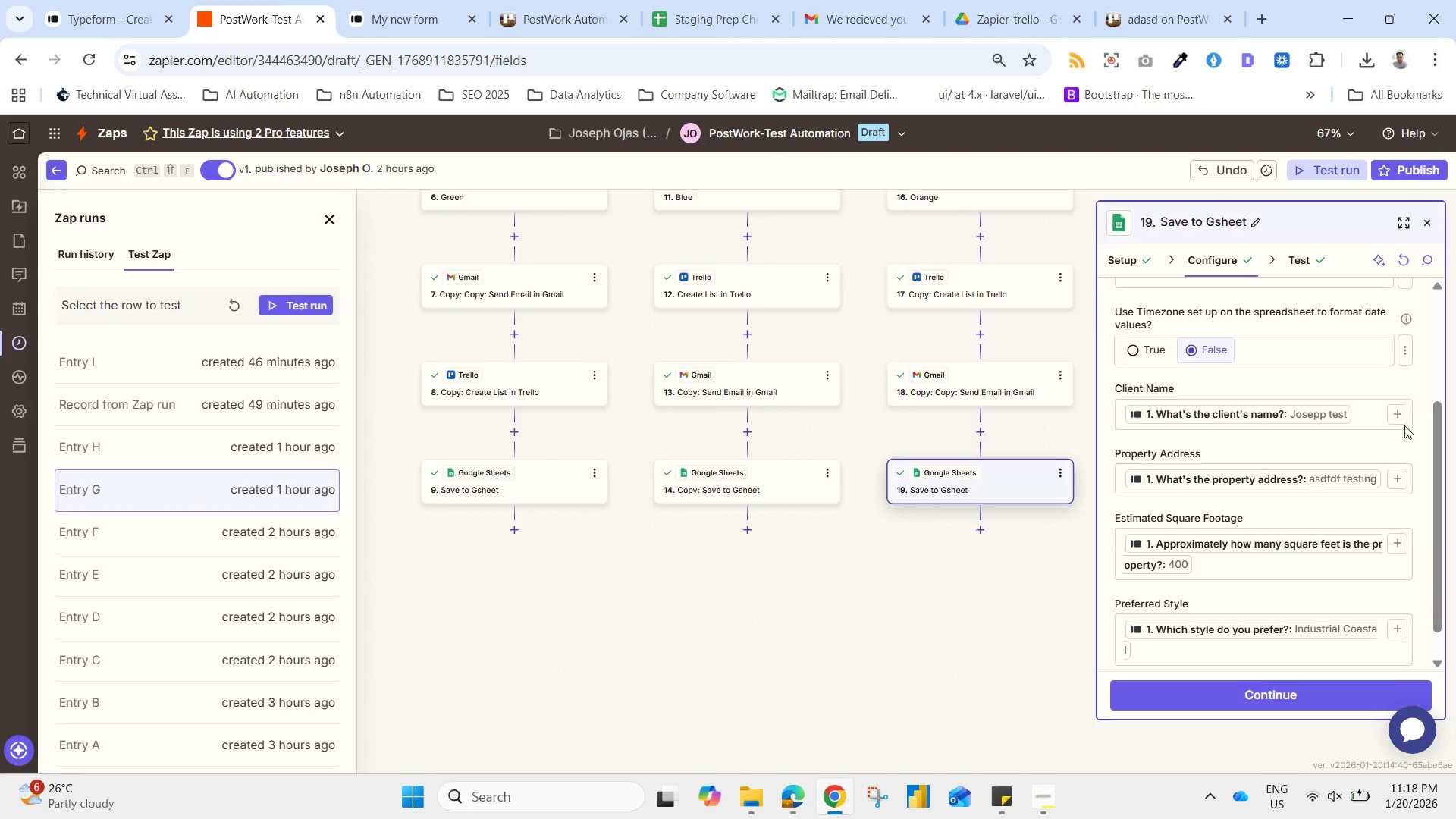 
left_click([1401, 416])
 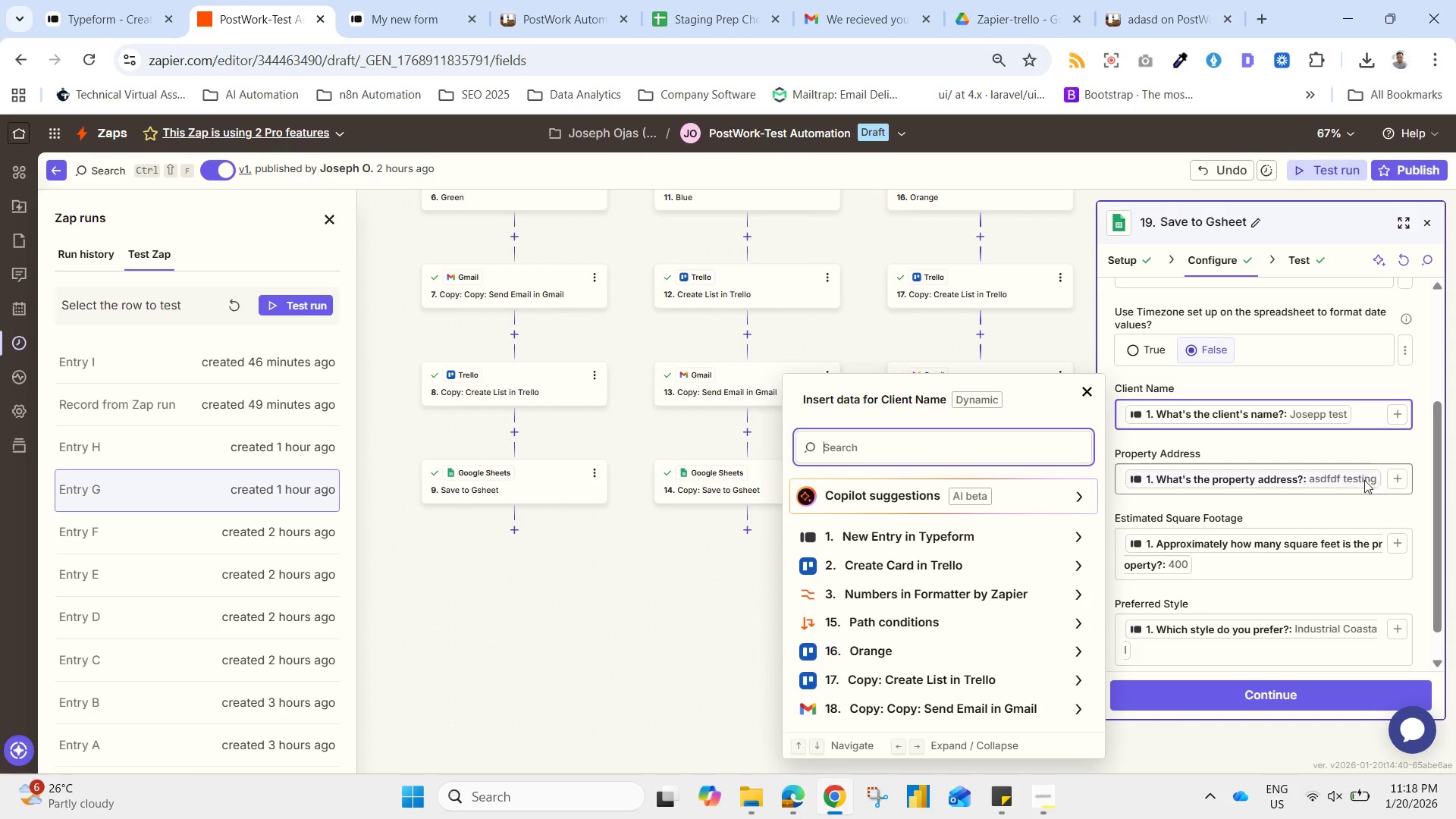 
wait(9.66)
 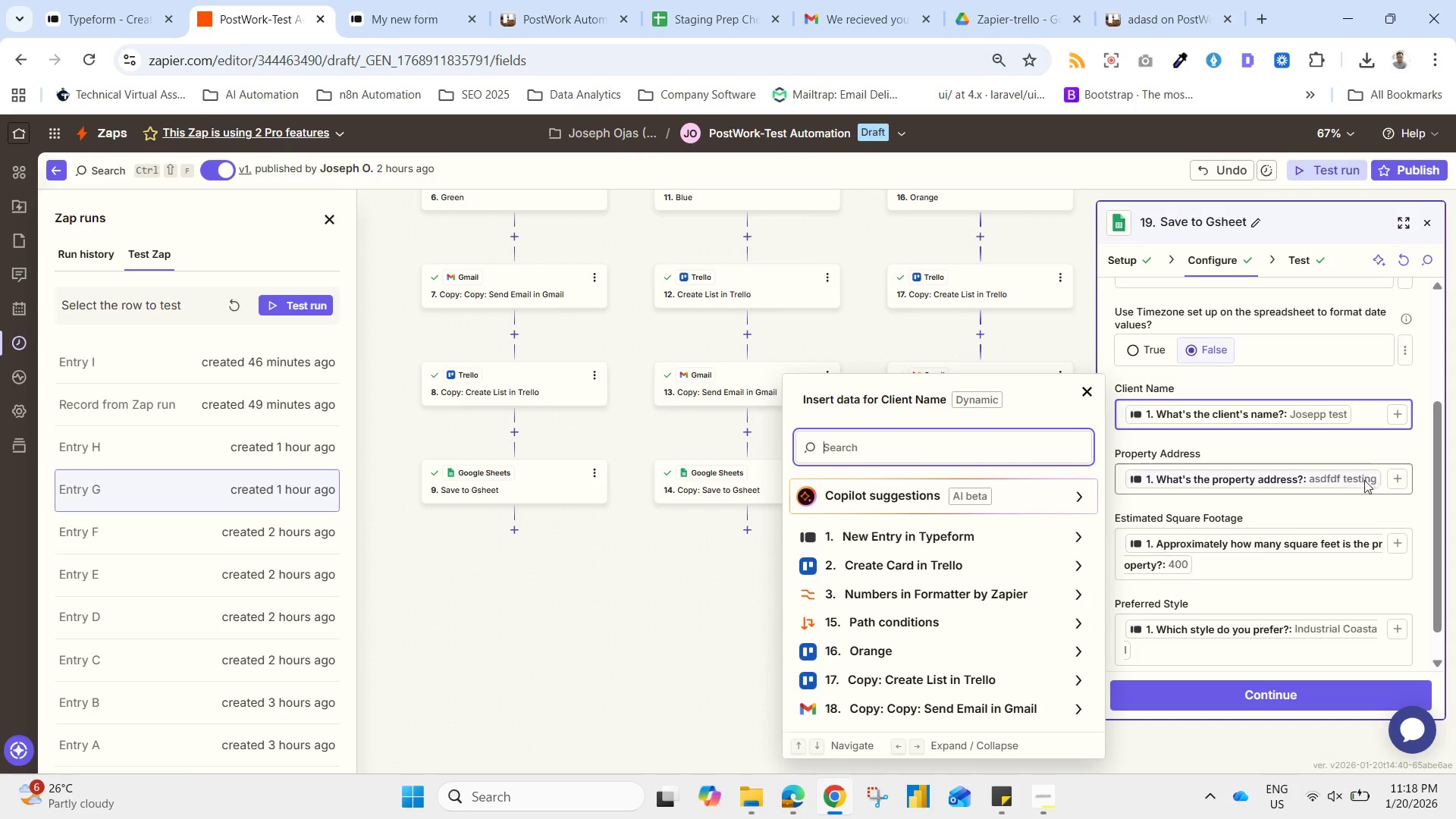 
left_click([662, 570])
 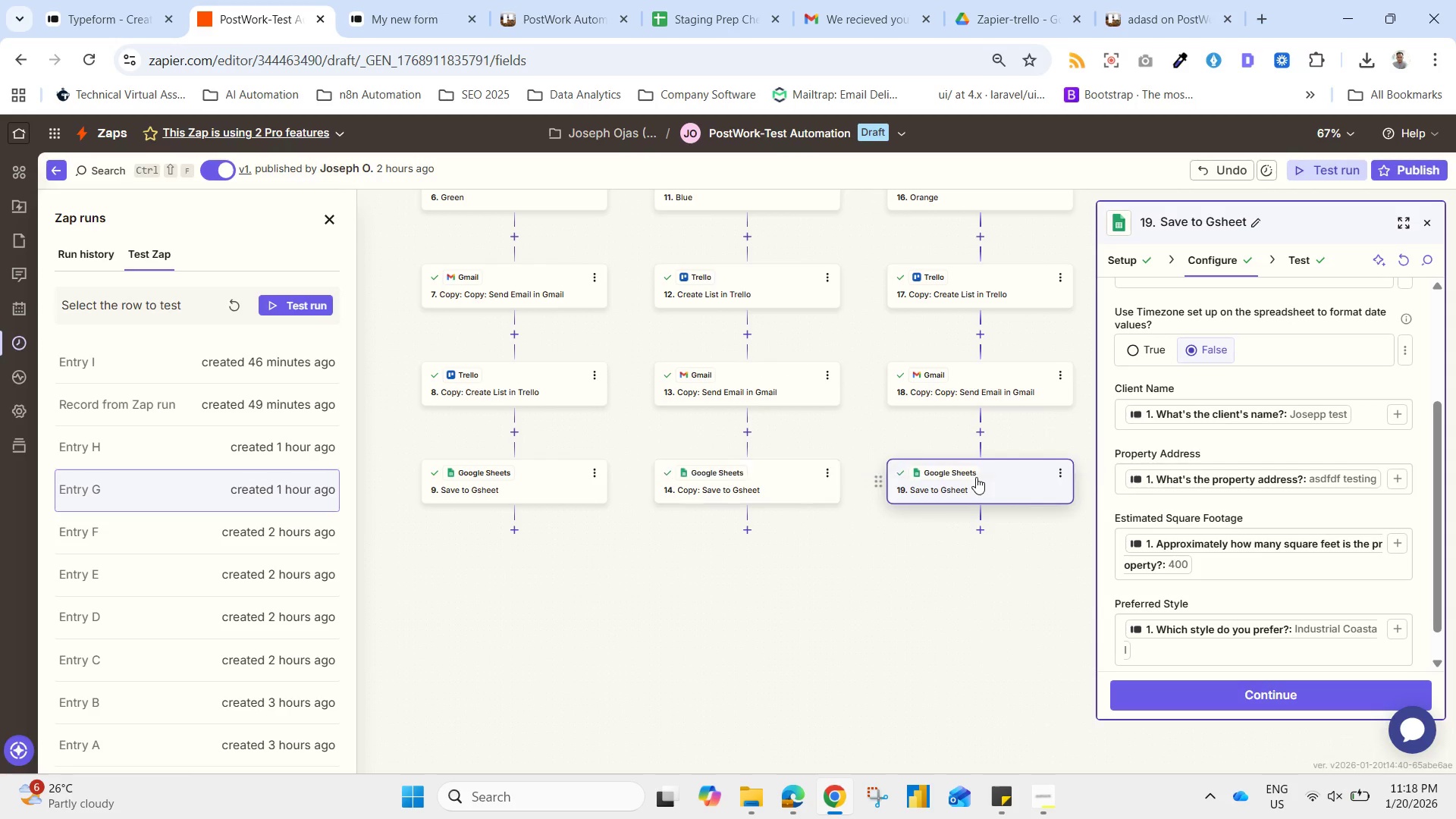 
left_click([783, 487])
 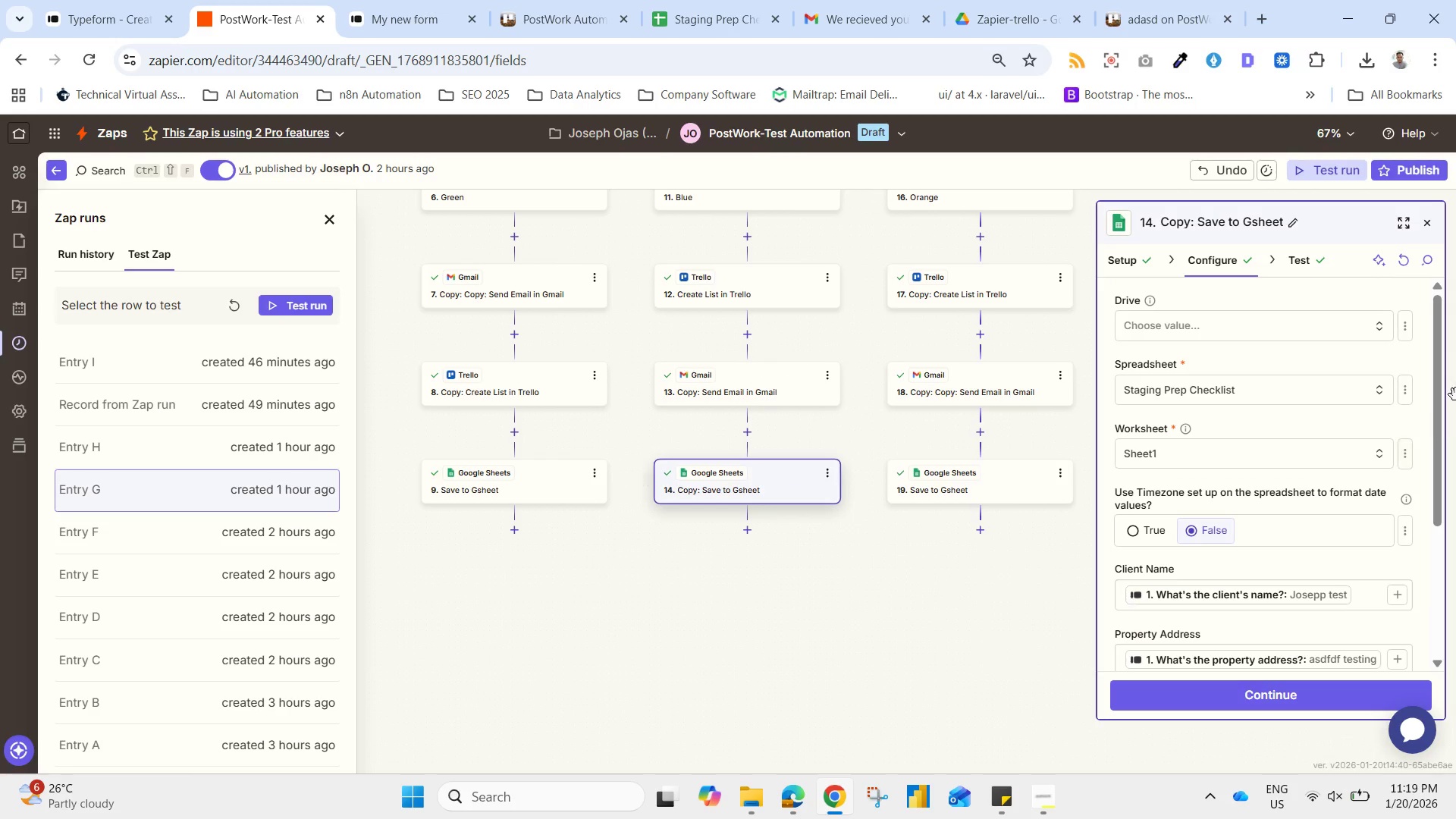 
left_click_drag(start_coordinate=[1439, 400], to_coordinate=[1425, 538])
 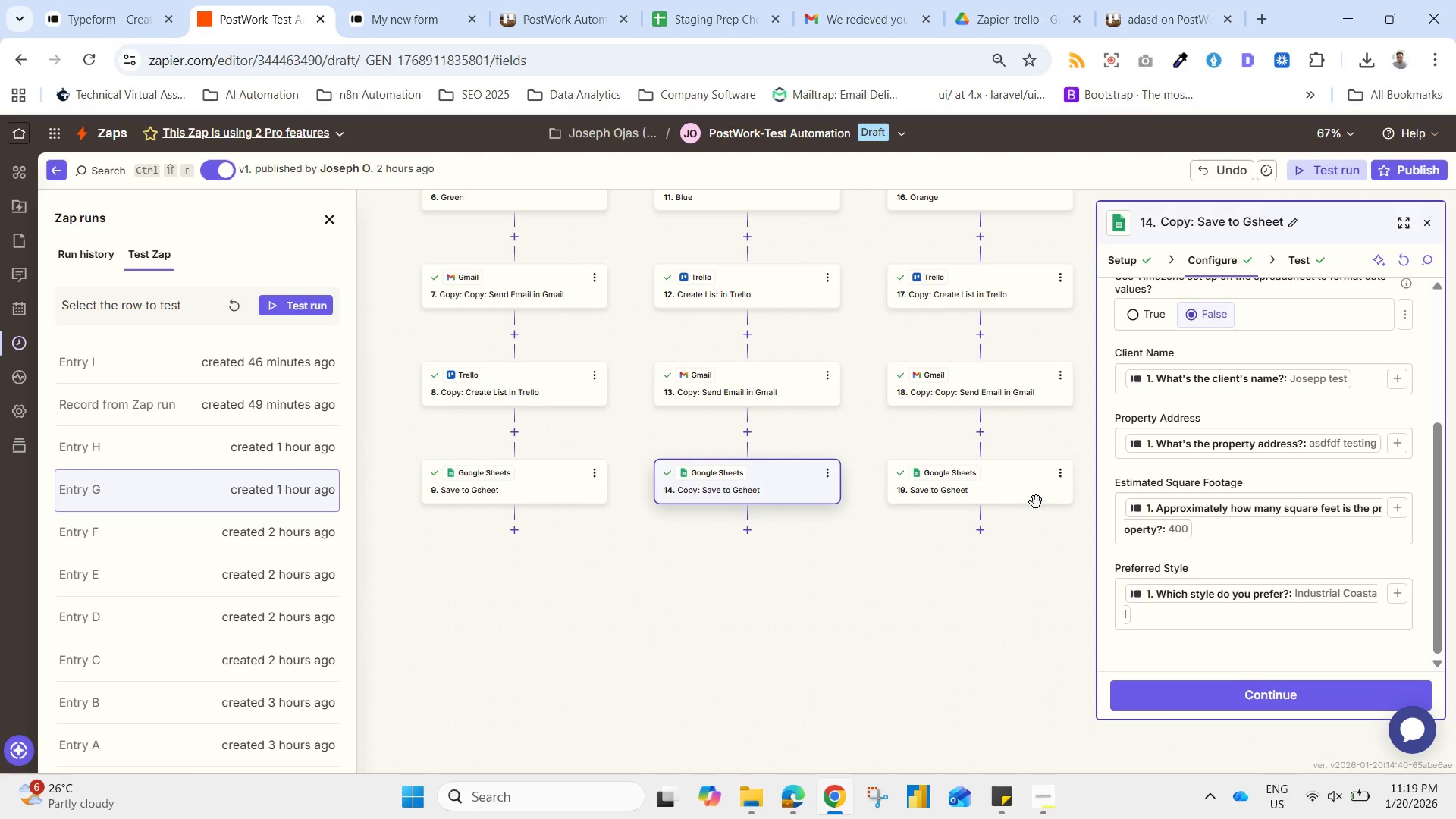 
left_click([1020, 494])
 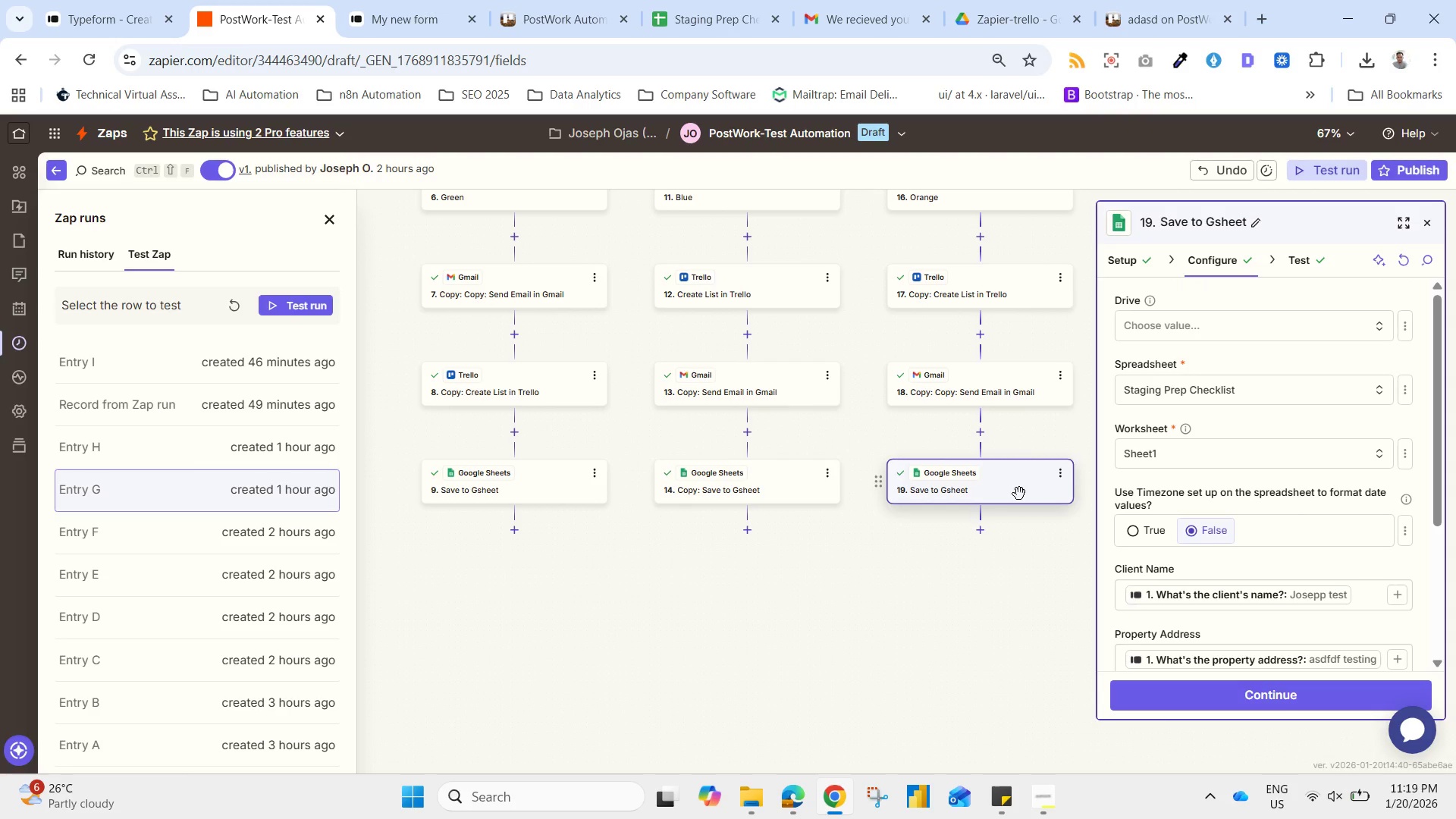 
scroll: coordinate [1284, 509], scroll_direction: down, amount: 2.0
 